 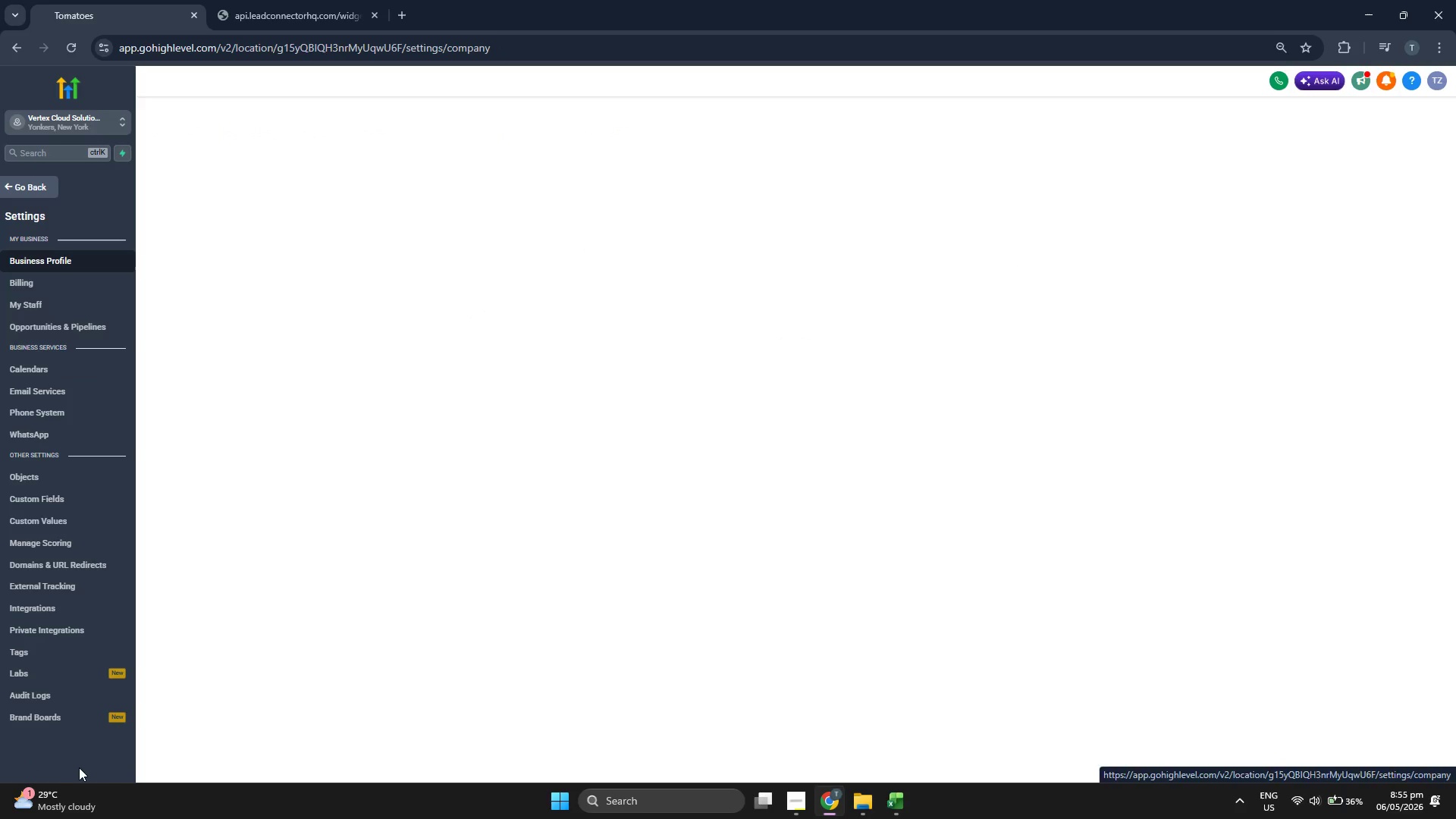 
key(Mute)
 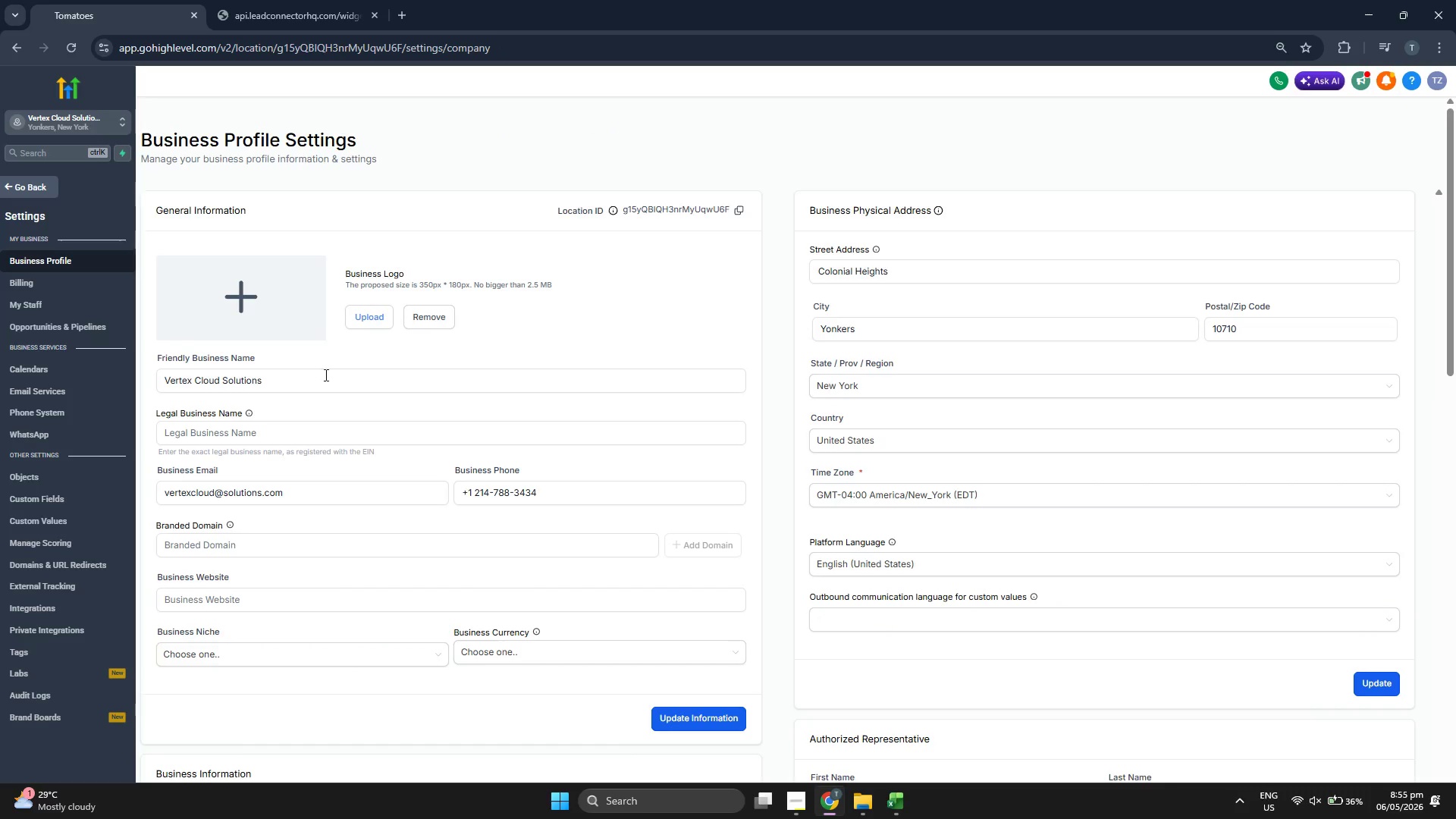 
left_click([85, 308])
 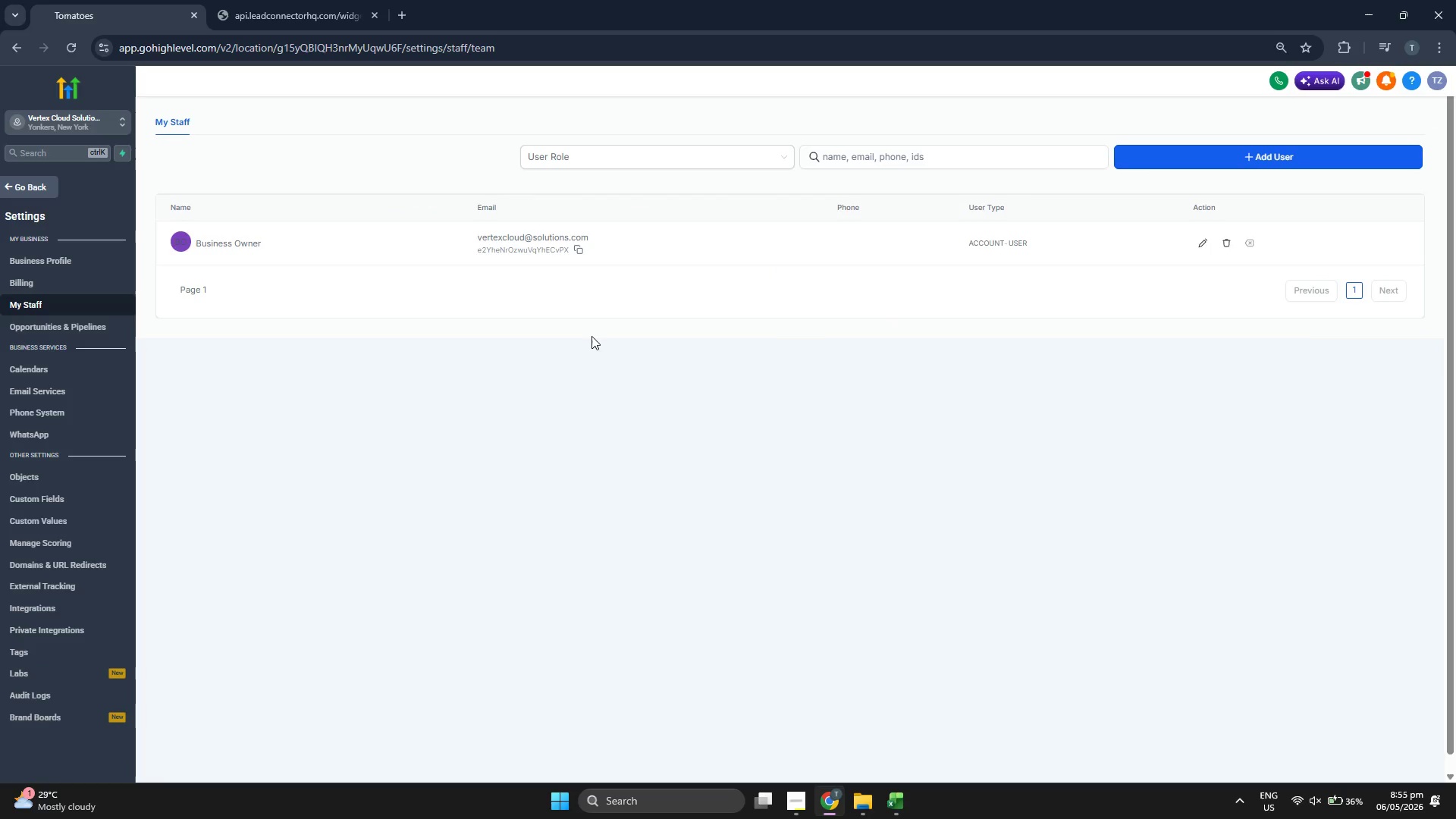 
wait(6.5)
 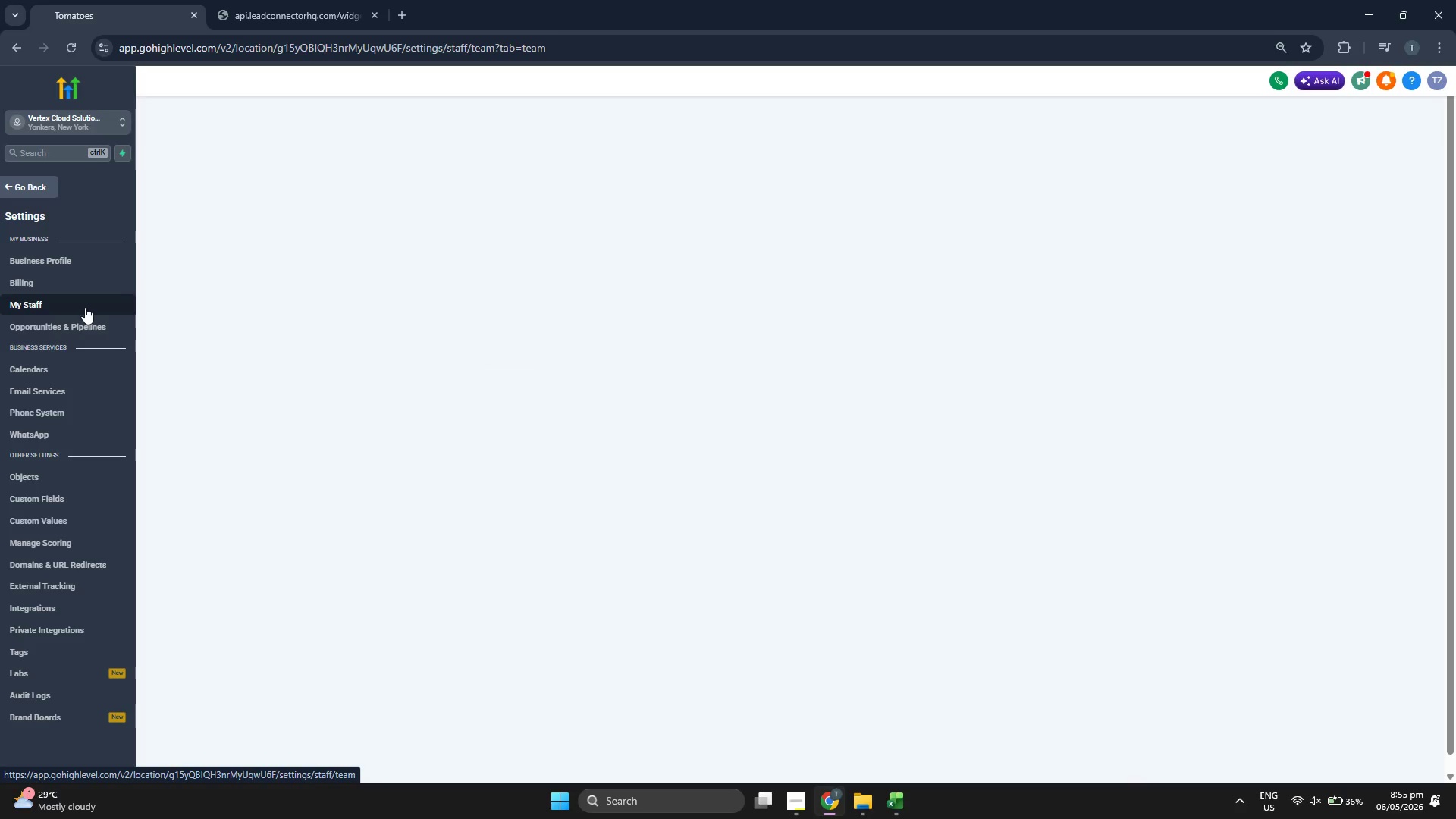 
left_click([1208, 253])
 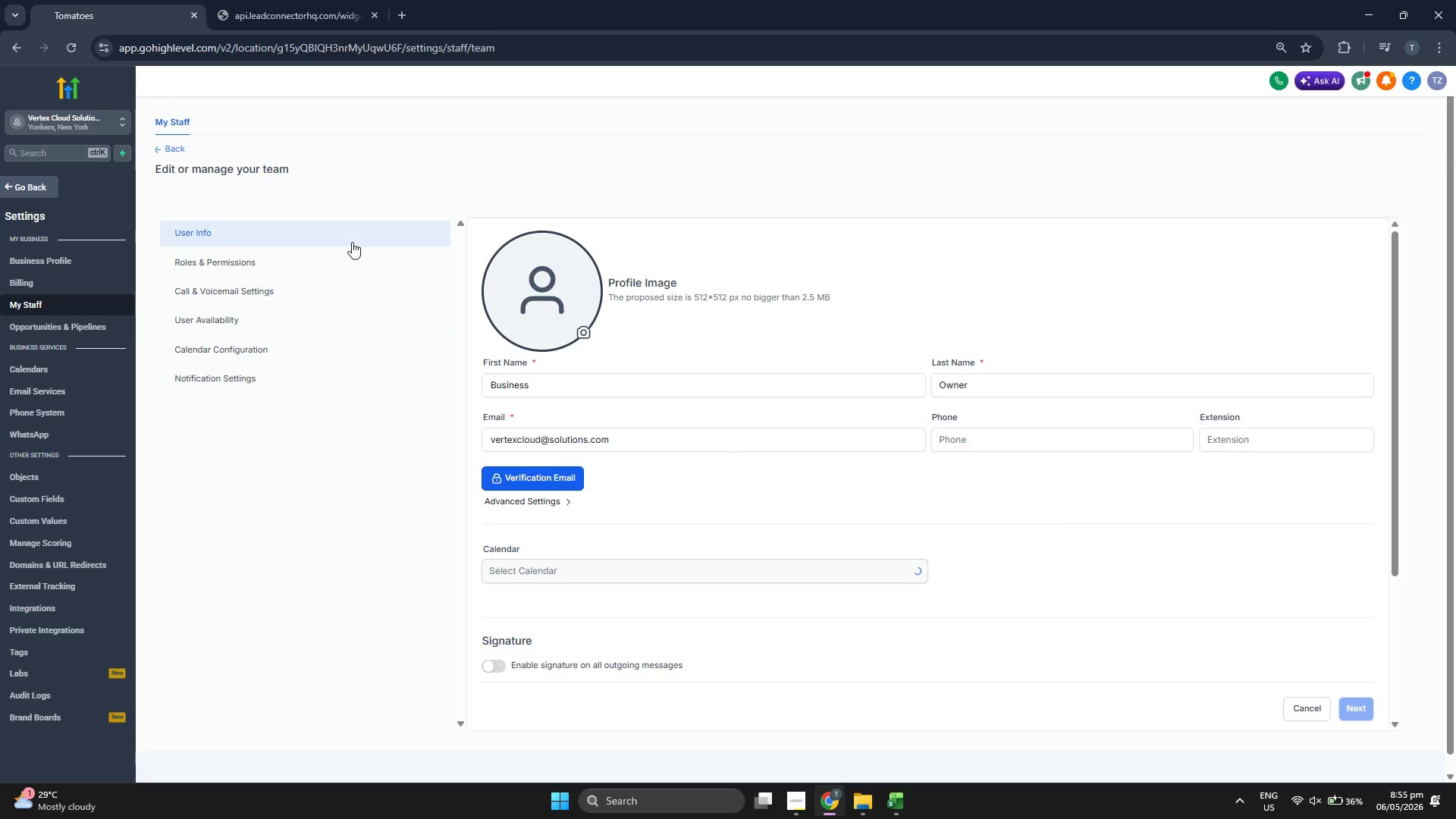 
left_click([350, 257])
 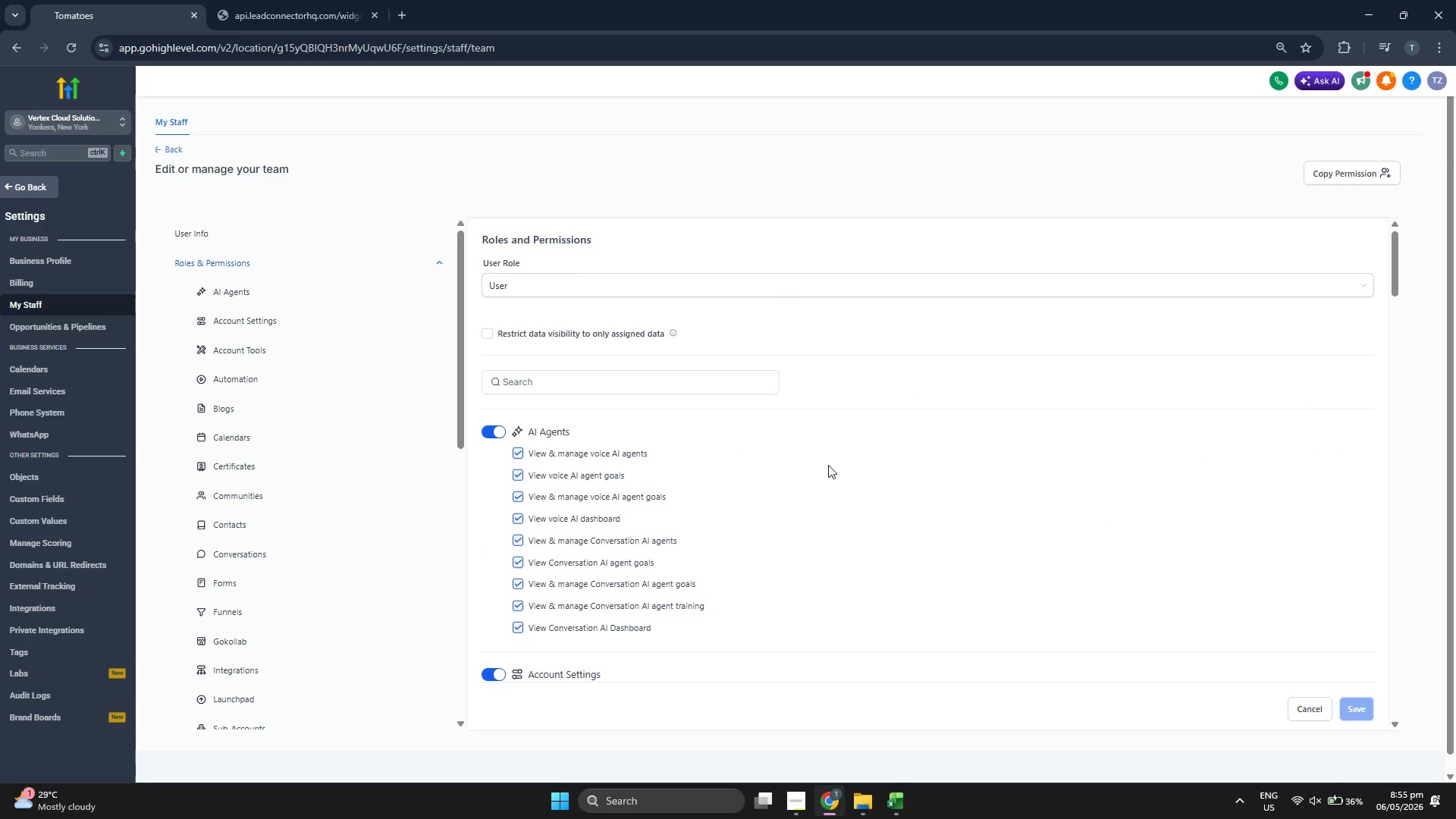 
scroll: coordinate [824, 474], scroll_direction: down, amount: 9.0
 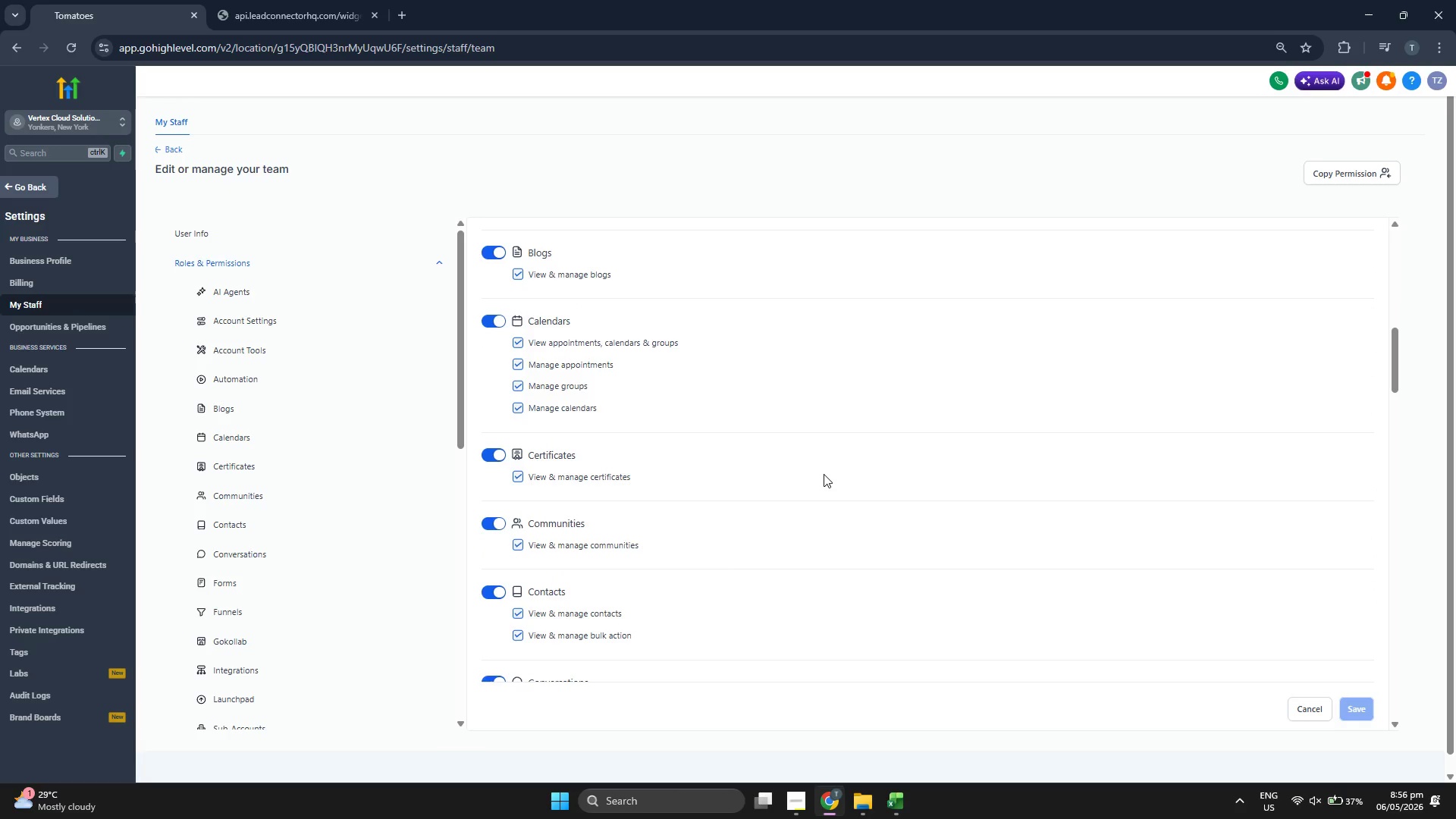 
scroll: coordinate [852, 460], scroll_direction: down, amount: 8.0
 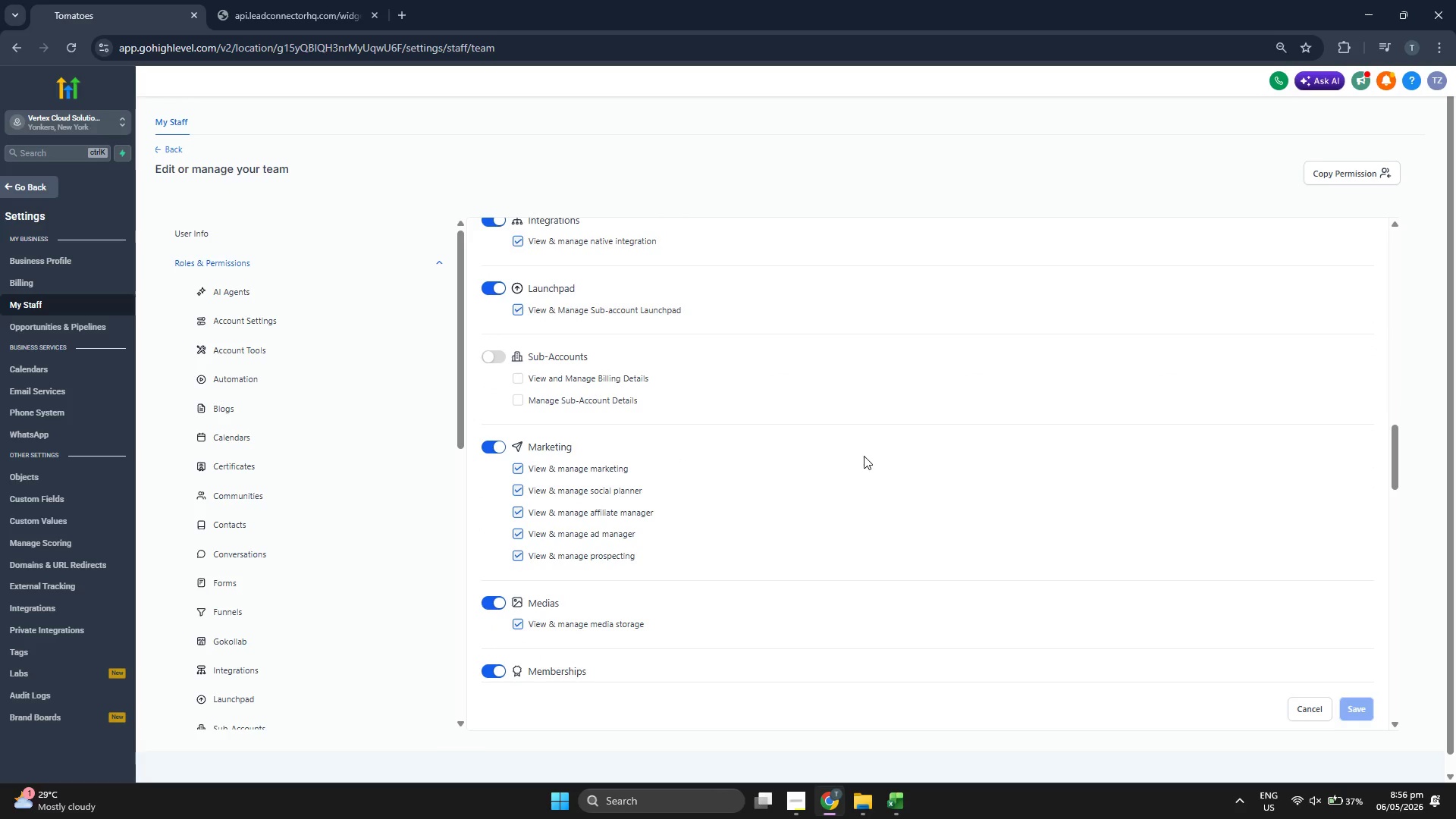 
scroll: coordinate [864, 456], scroll_direction: down, amount: 6.0
 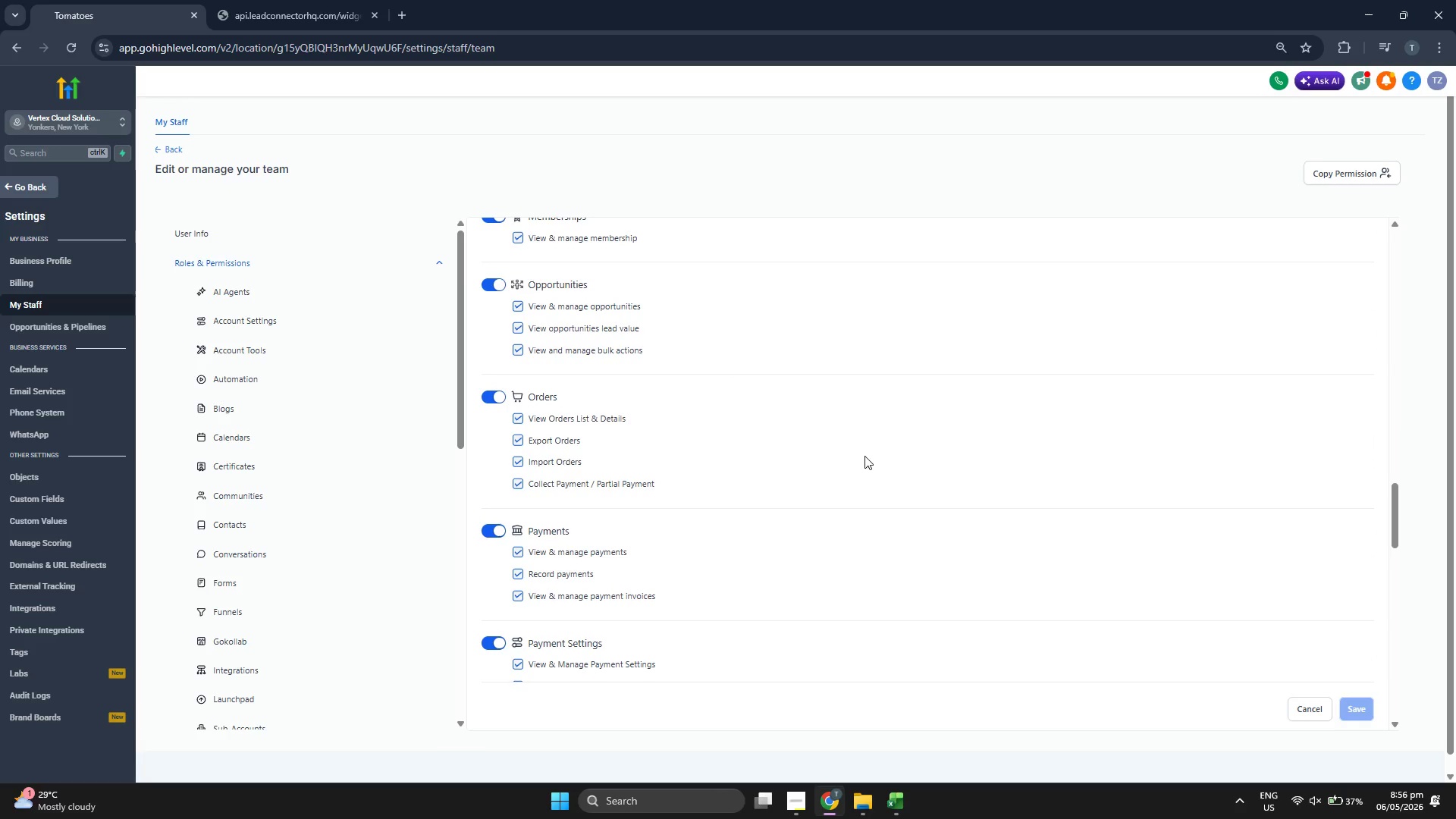 
scroll: coordinate [865, 456], scroll_direction: down, amount: 5.0
 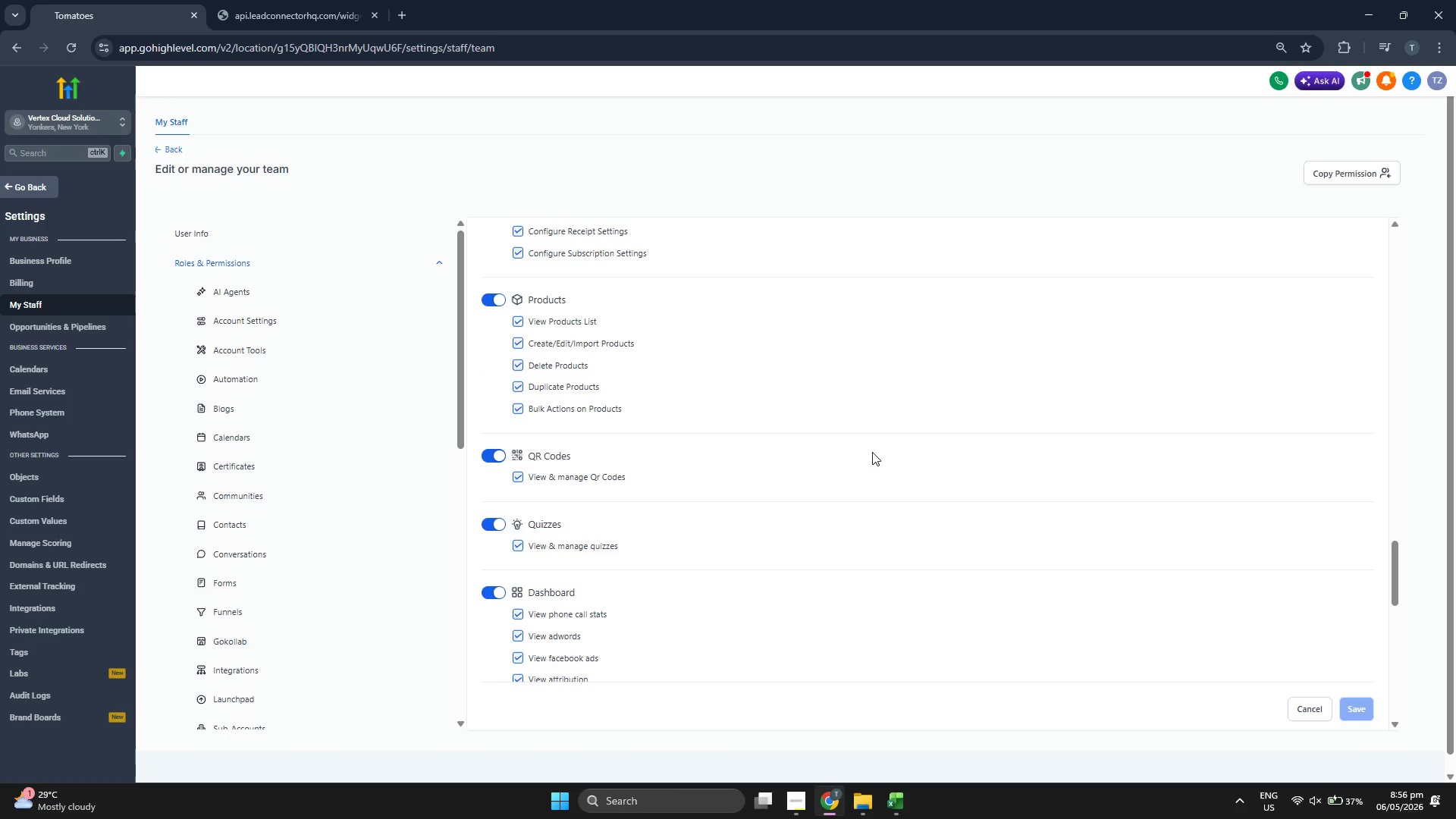 
scroll: coordinate [874, 452], scroll_direction: down, amount: 3.0
 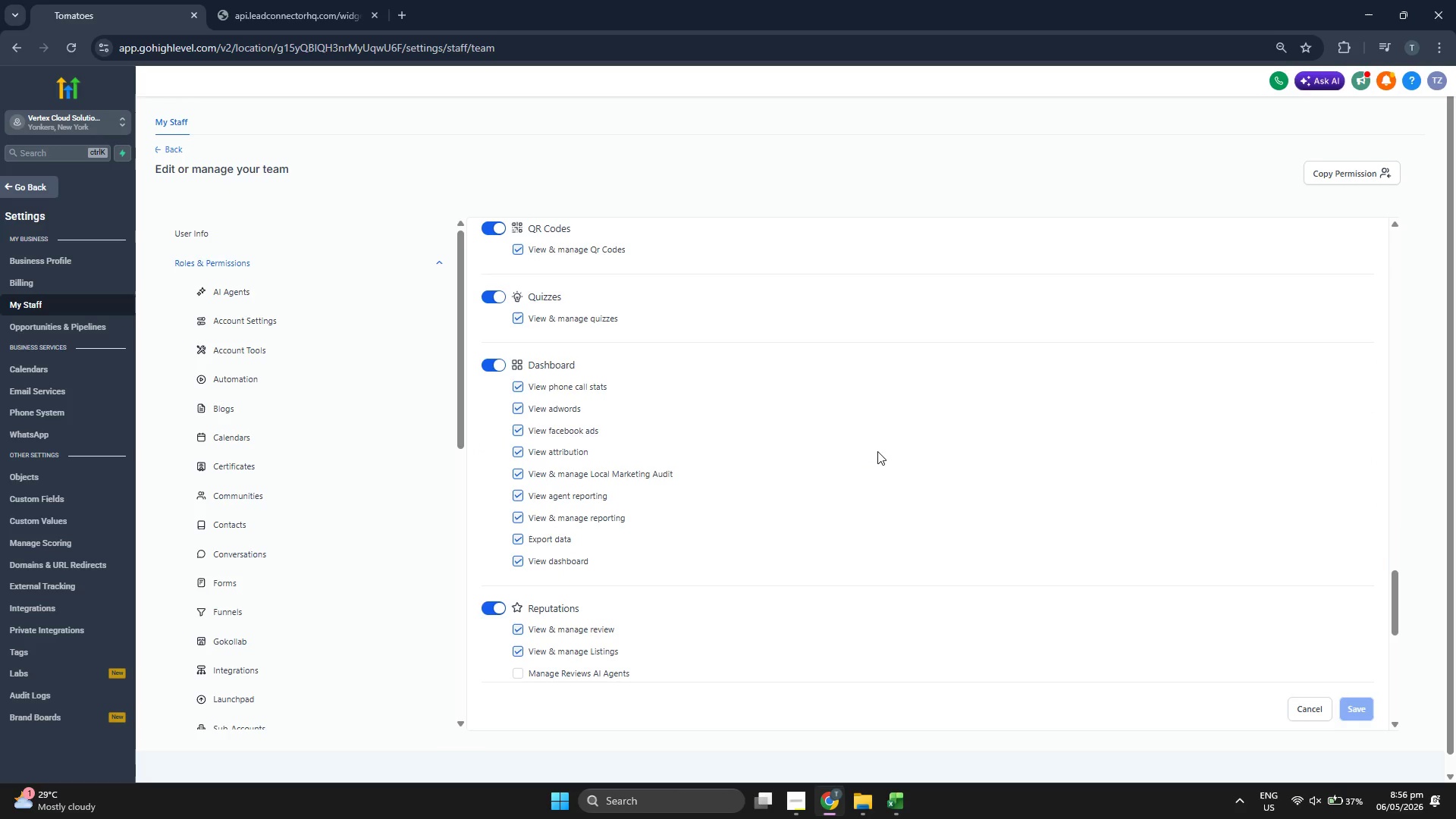 
scroll: coordinate [877, 451], scroll_direction: up, amount: 2.0
 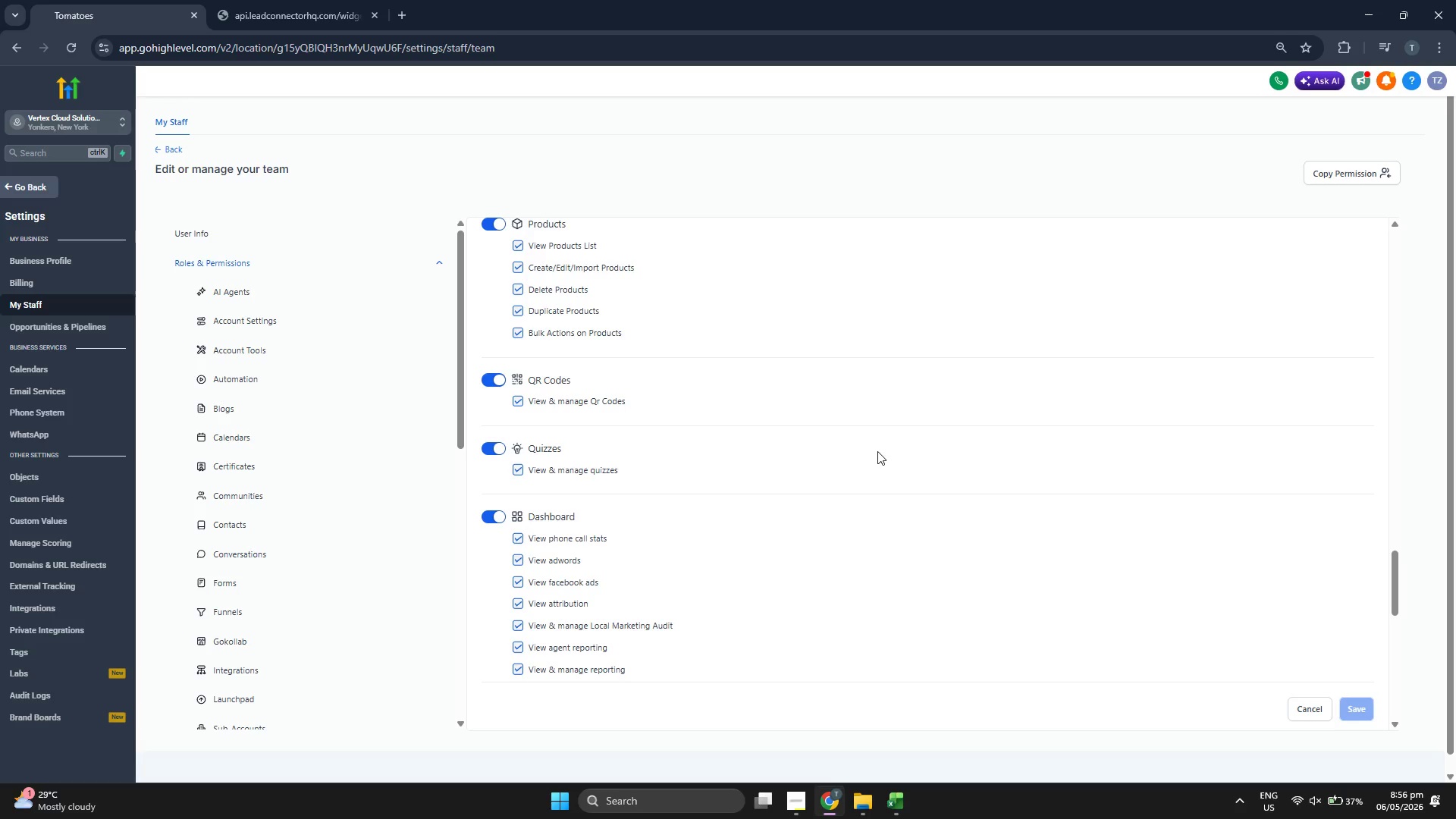 
scroll: coordinate [877, 451], scroll_direction: down, amount: 2.0
 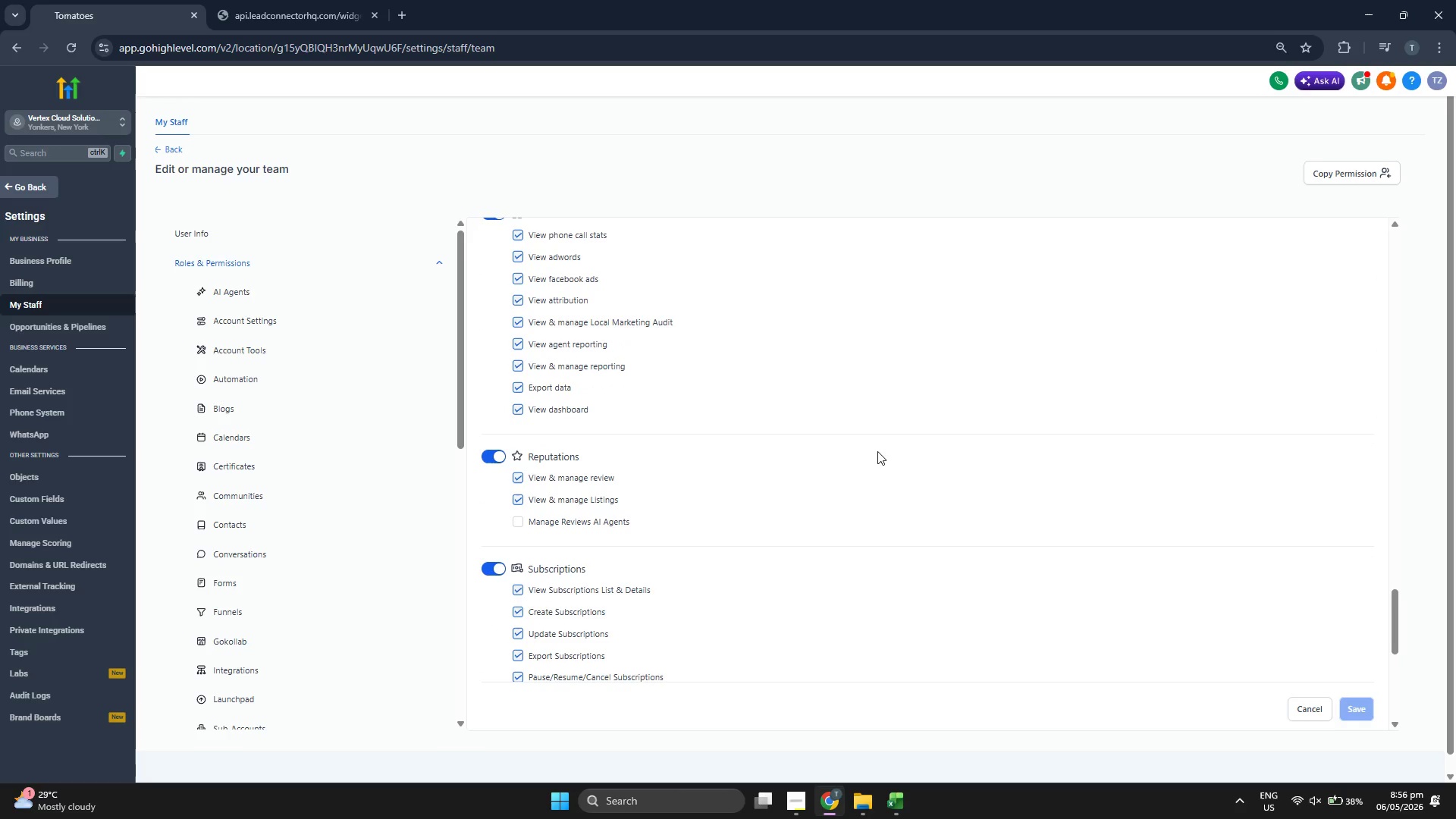 
scroll: coordinate [880, 450], scroll_direction: up, amount: 6.0
 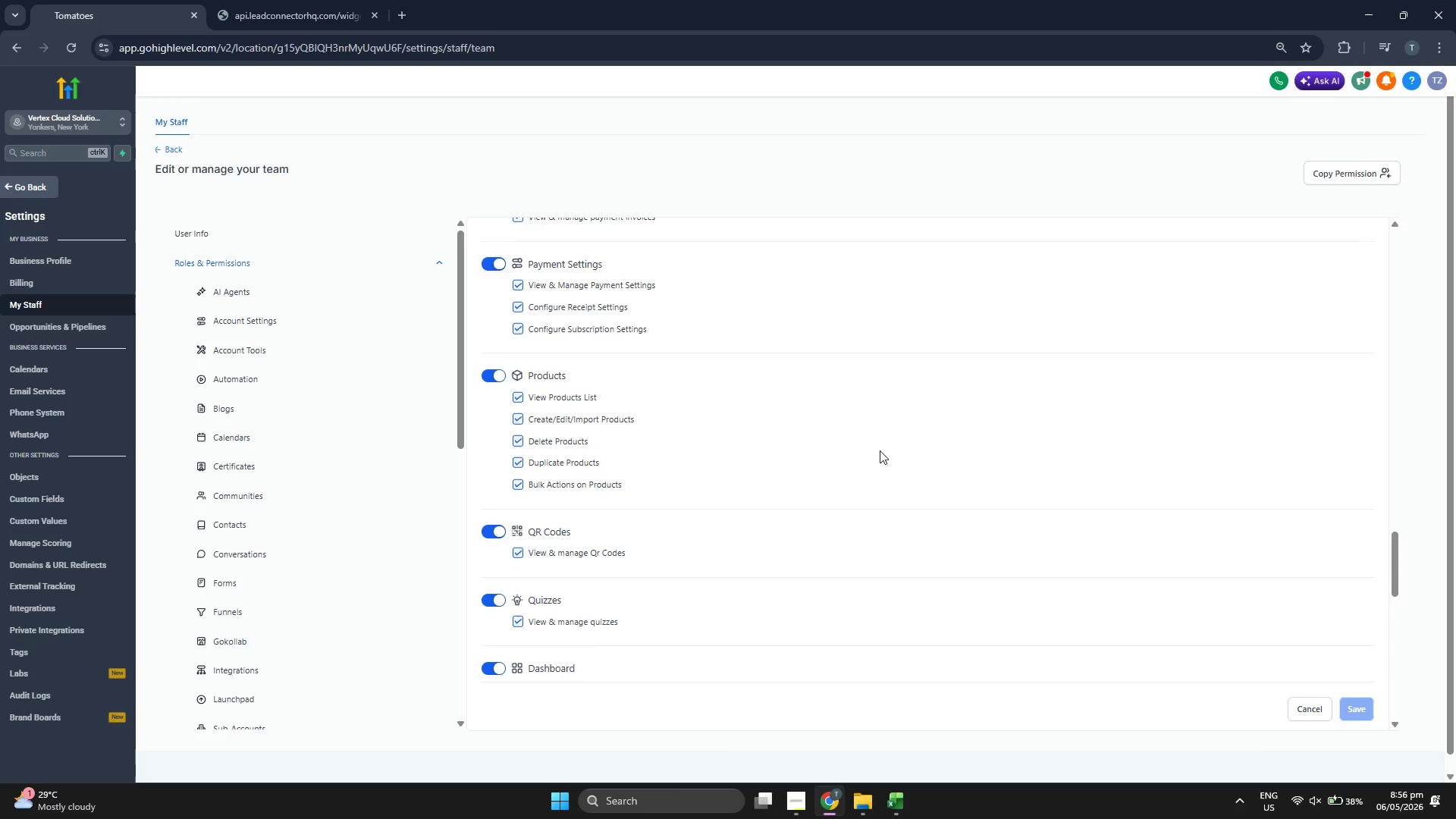 
scroll: coordinate [880, 450], scroll_direction: up, amount: 1.0
 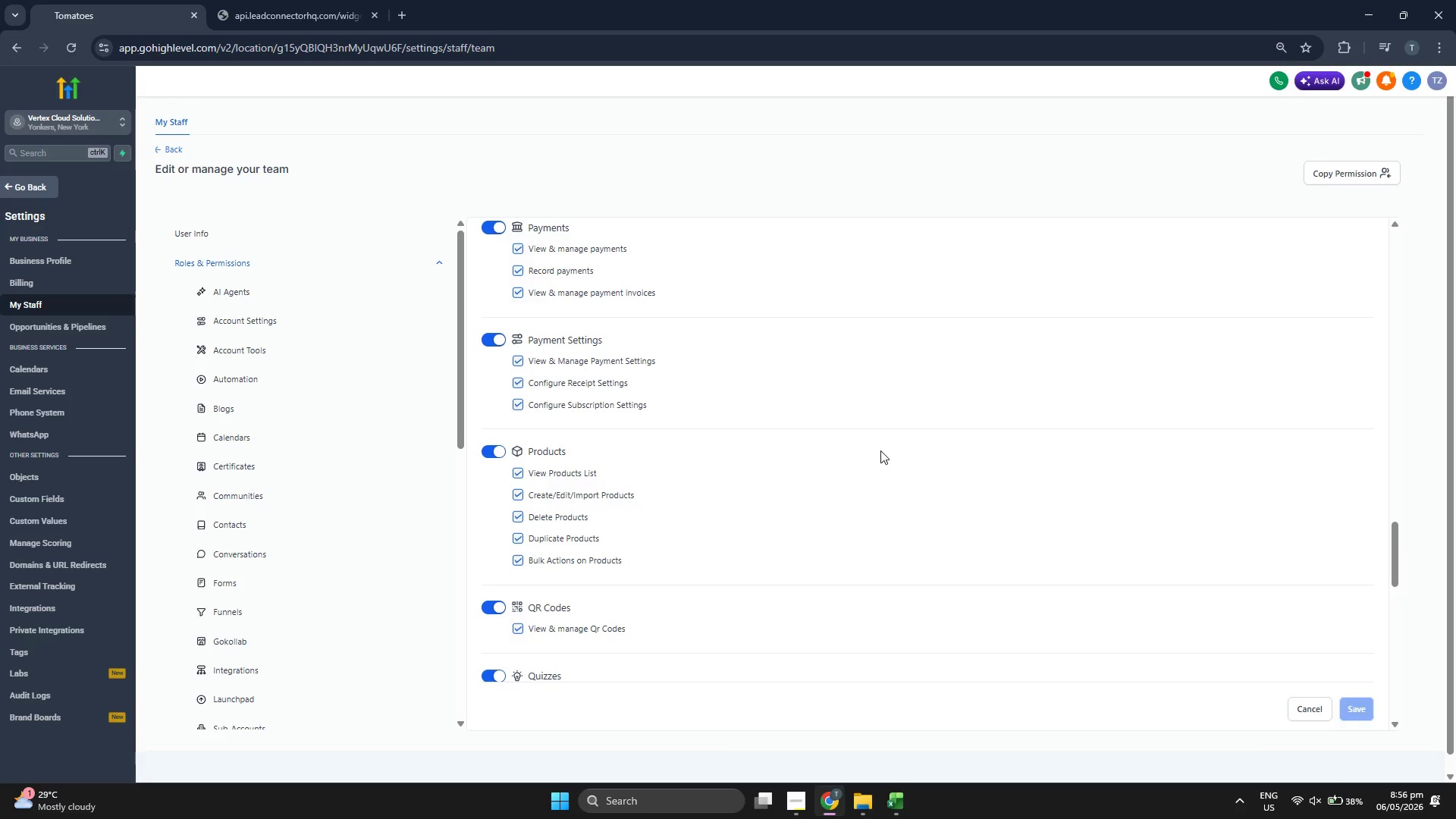 
scroll: coordinate [880, 450], scroll_direction: down, amount: 1.0
 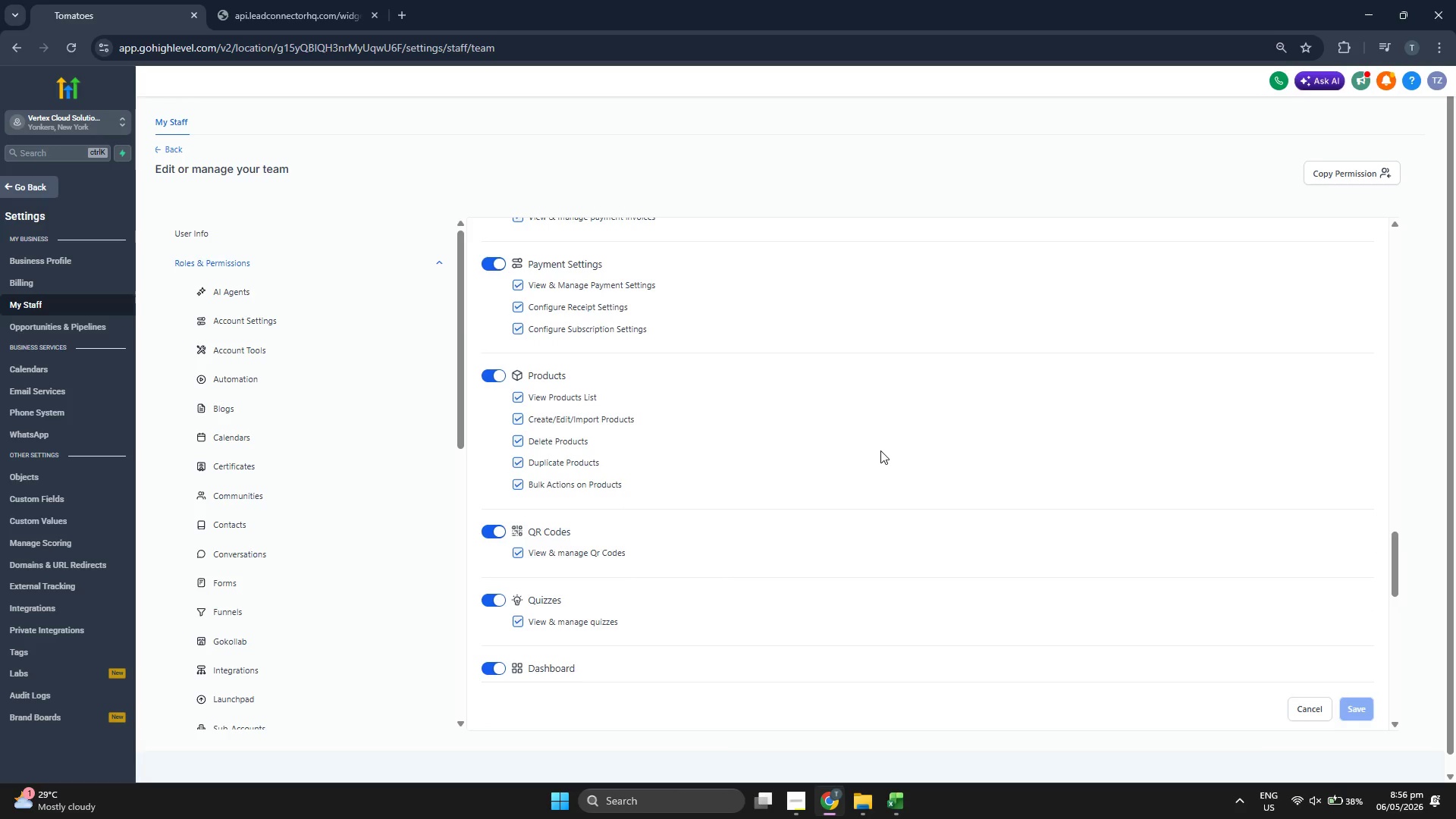 
scroll: coordinate [883, 450], scroll_direction: up, amount: 3.0
 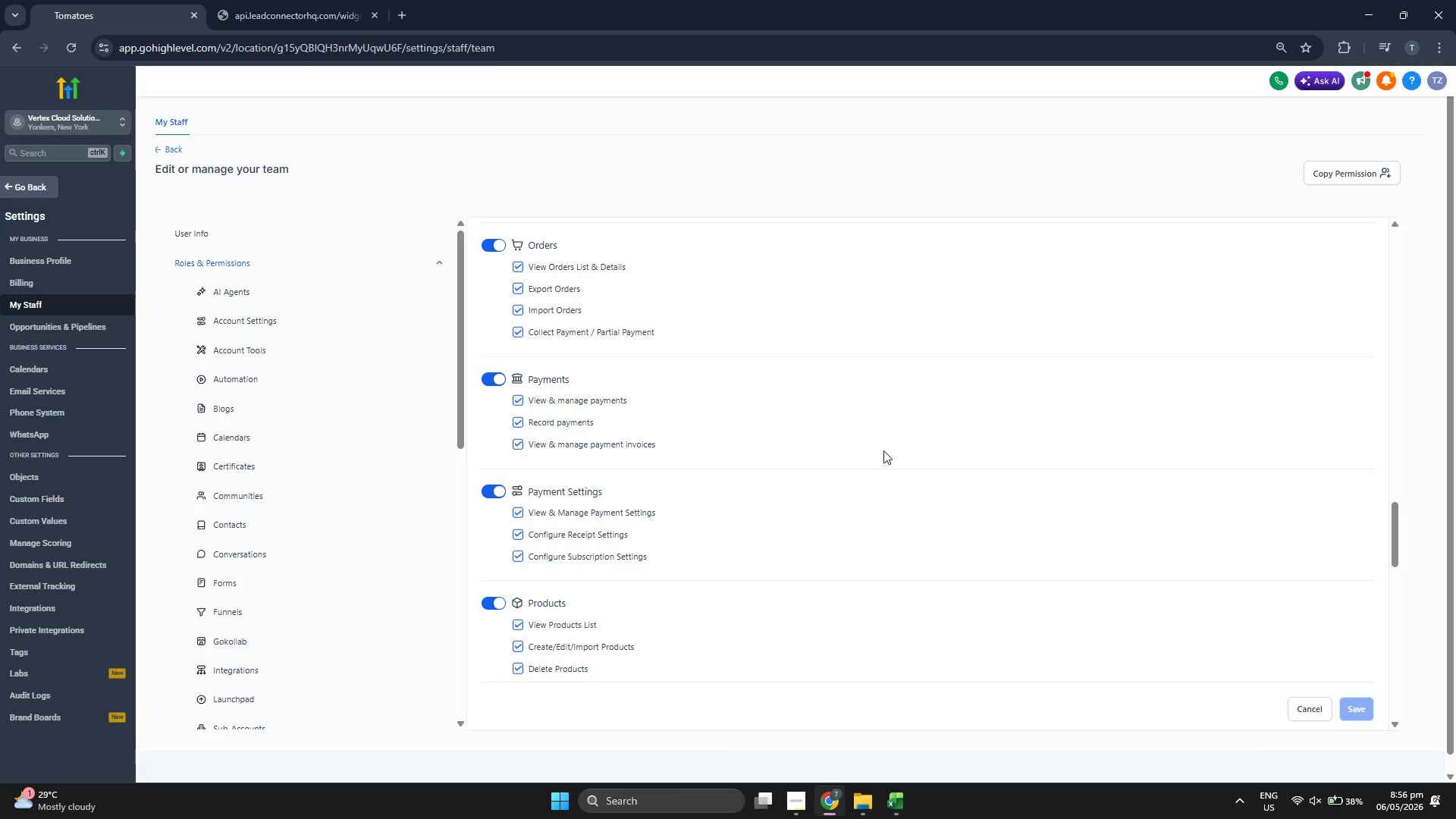 
scroll: coordinate [883, 450], scroll_direction: down, amount: 1.0
 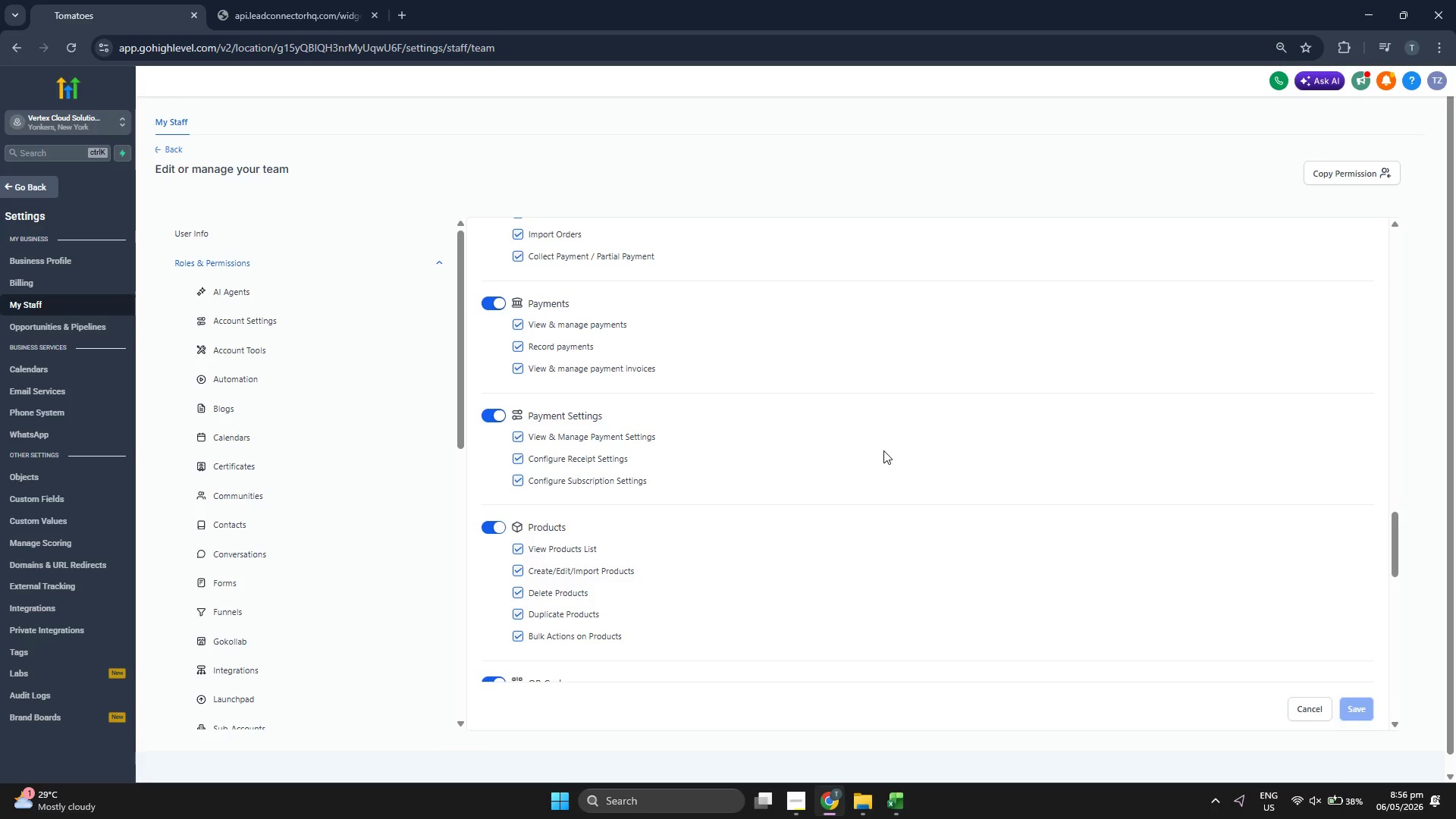 
scroll: coordinate [861, 491], scroll_direction: up, amount: 5.0
 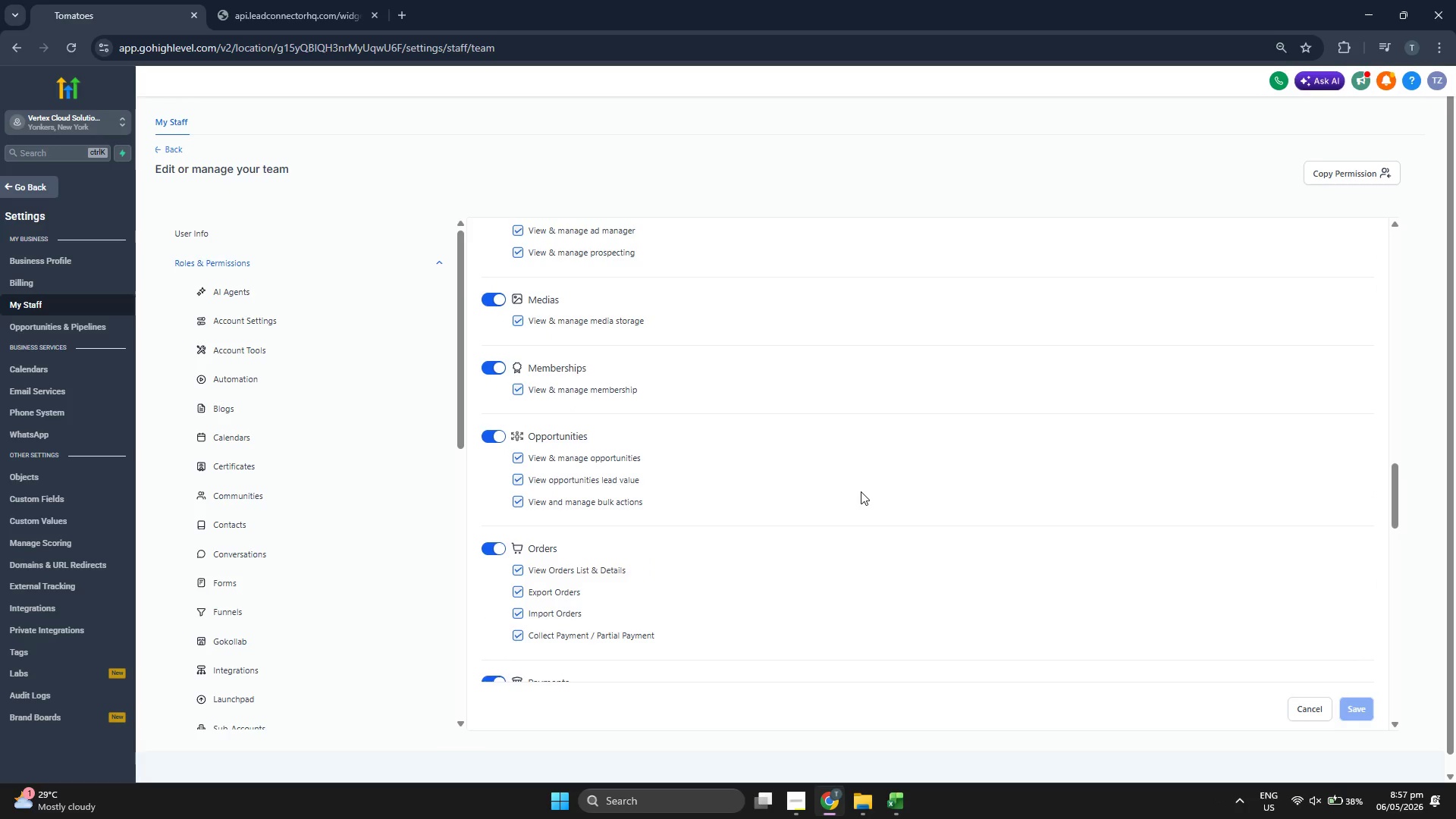 
scroll: coordinate [861, 491], scroll_direction: up, amount: 4.0
 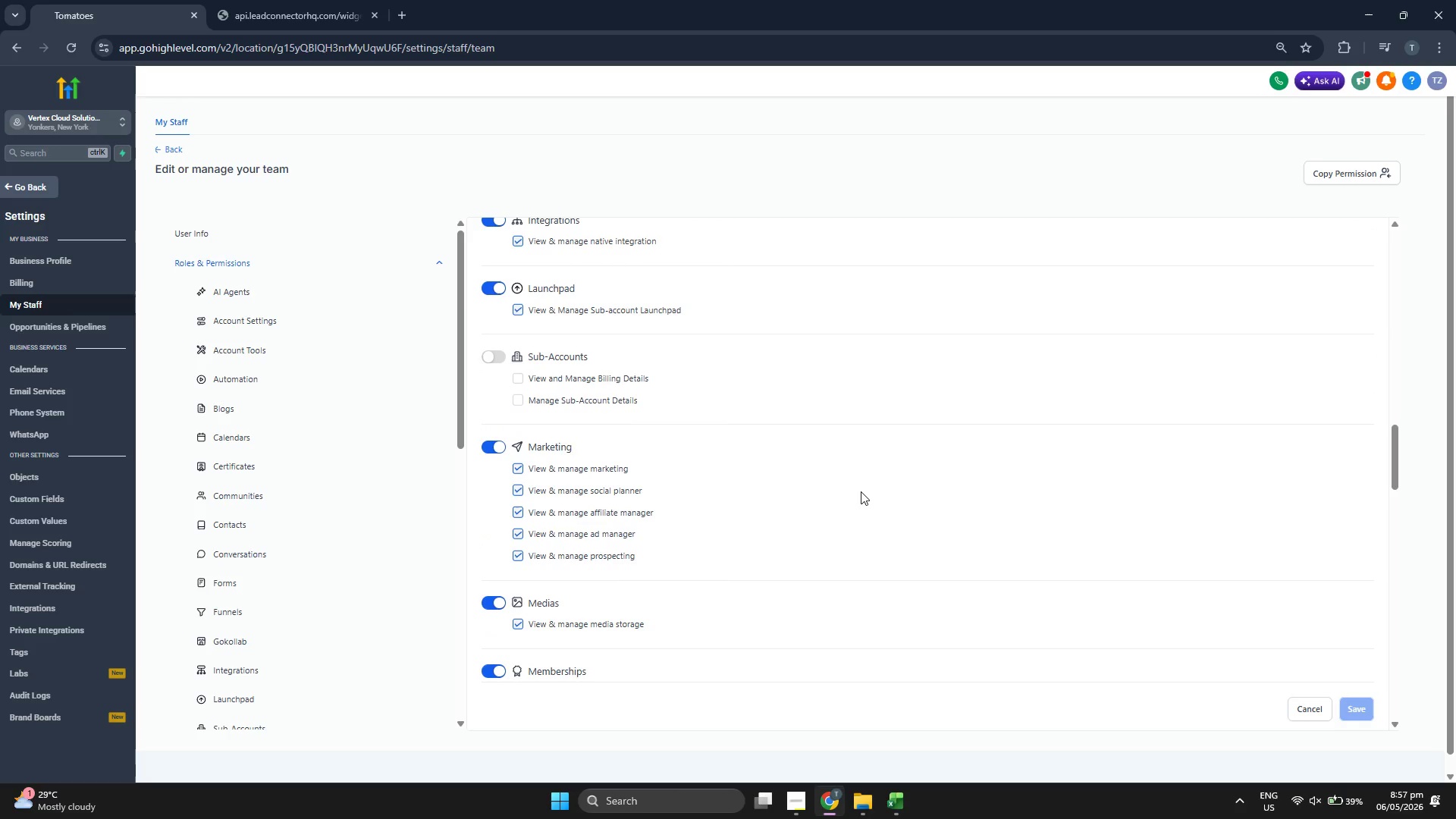 
scroll: coordinate [861, 491], scroll_direction: down, amount: 3.0
 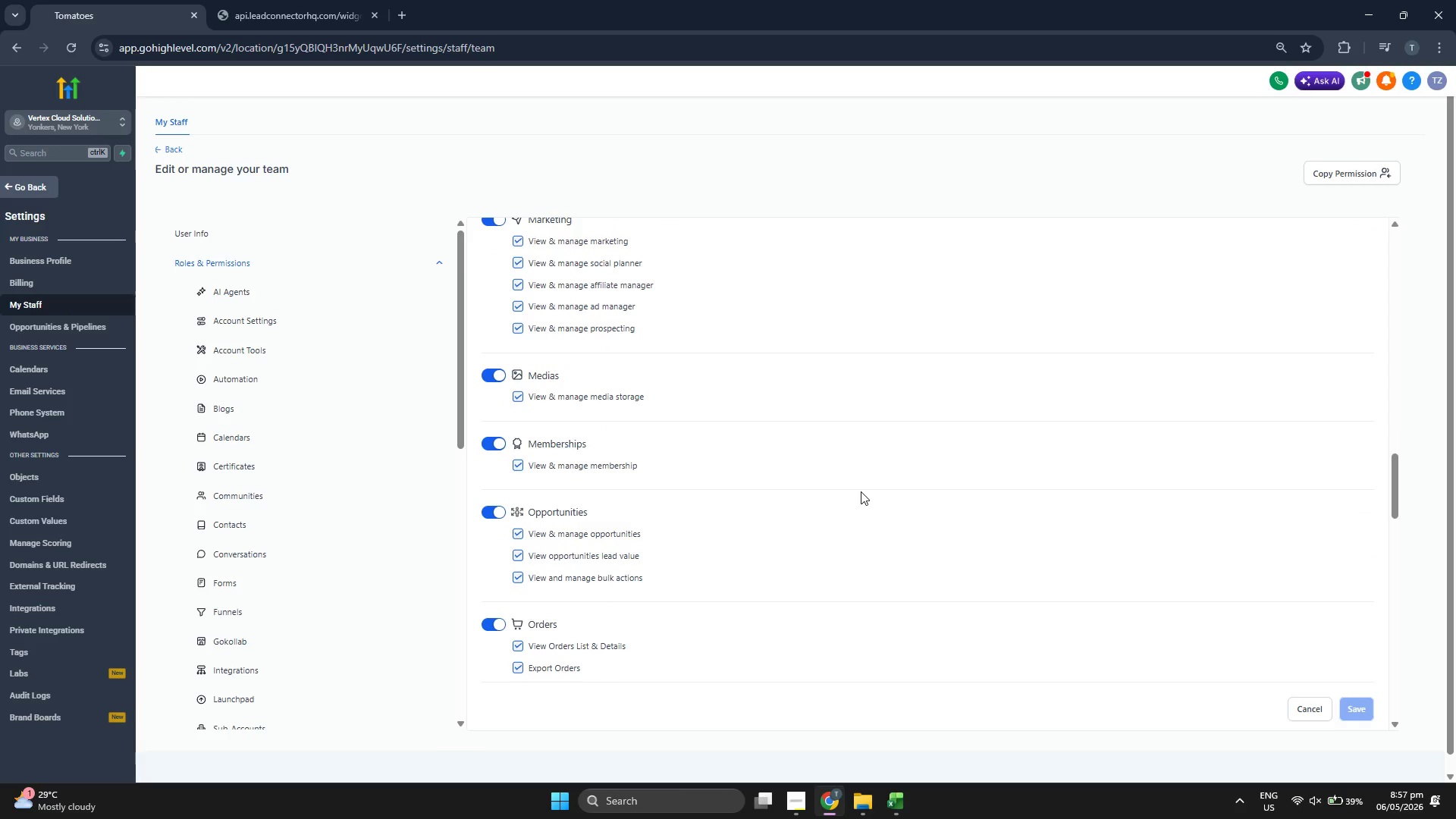 
scroll: coordinate [861, 491], scroll_direction: up, amount: 1.0
 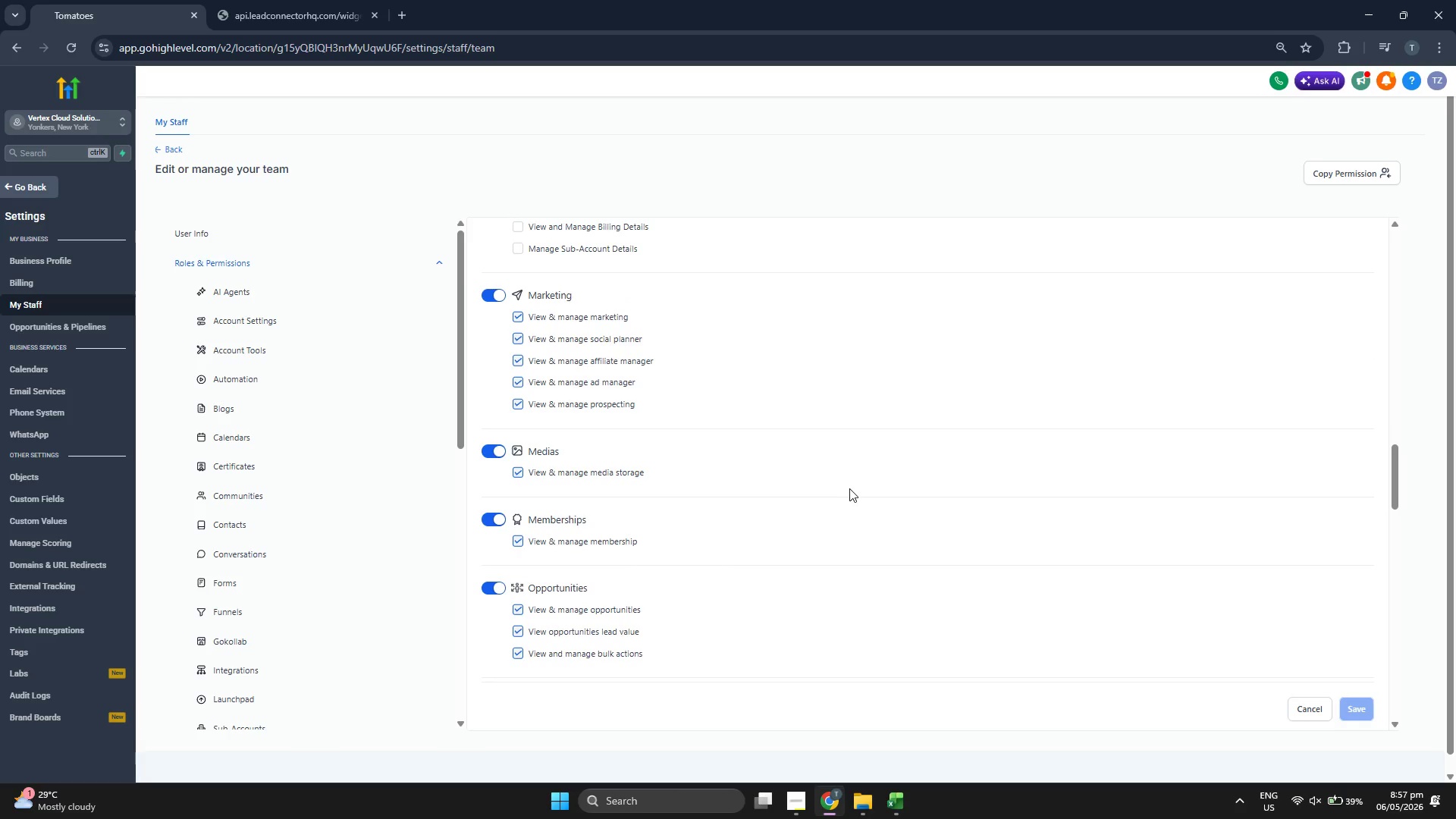 
scroll: coordinate [359, 423], scroll_direction: down, amount: 6.0
 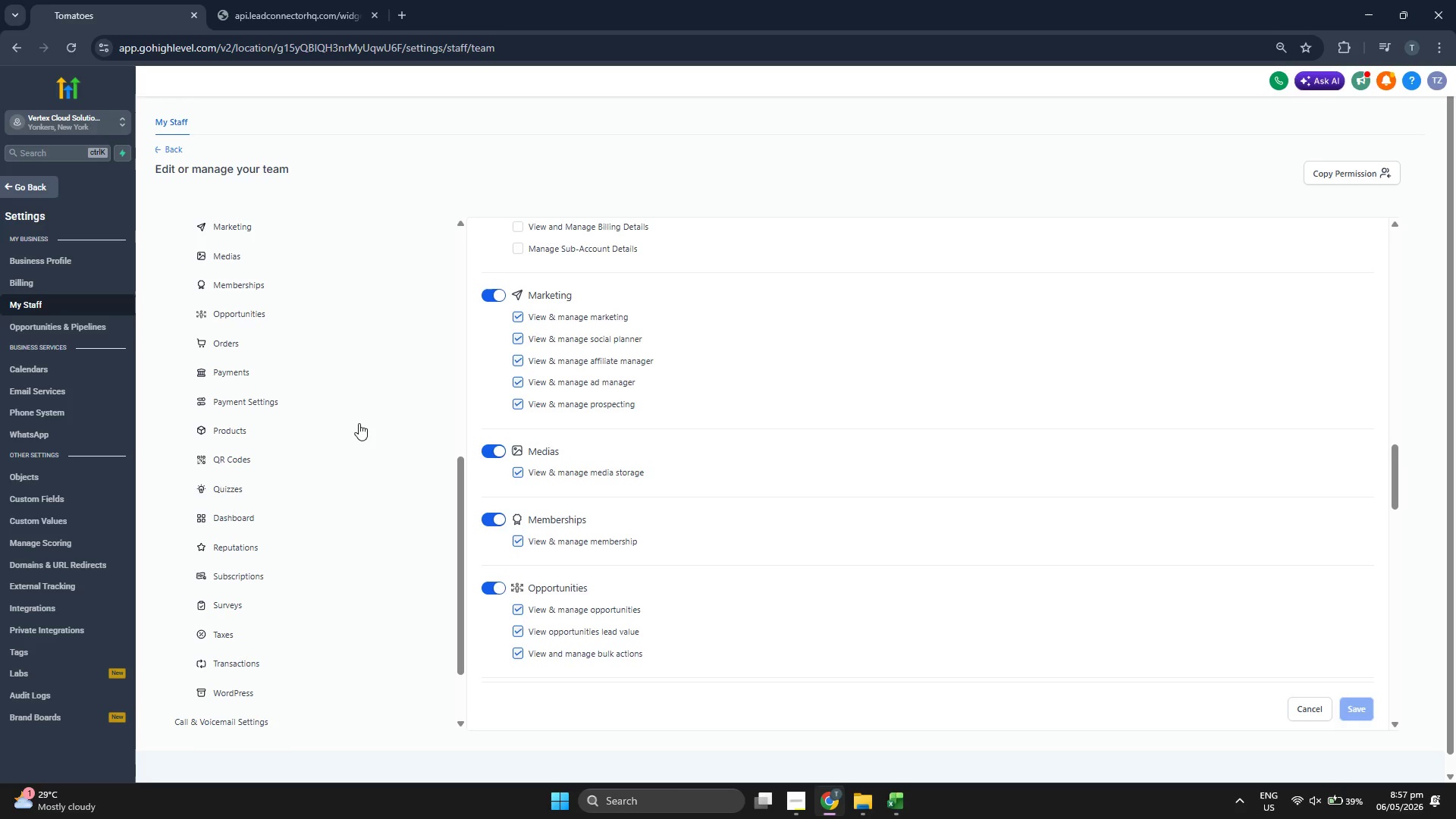 
scroll: coordinate [359, 423], scroll_direction: down, amount: 3.0
 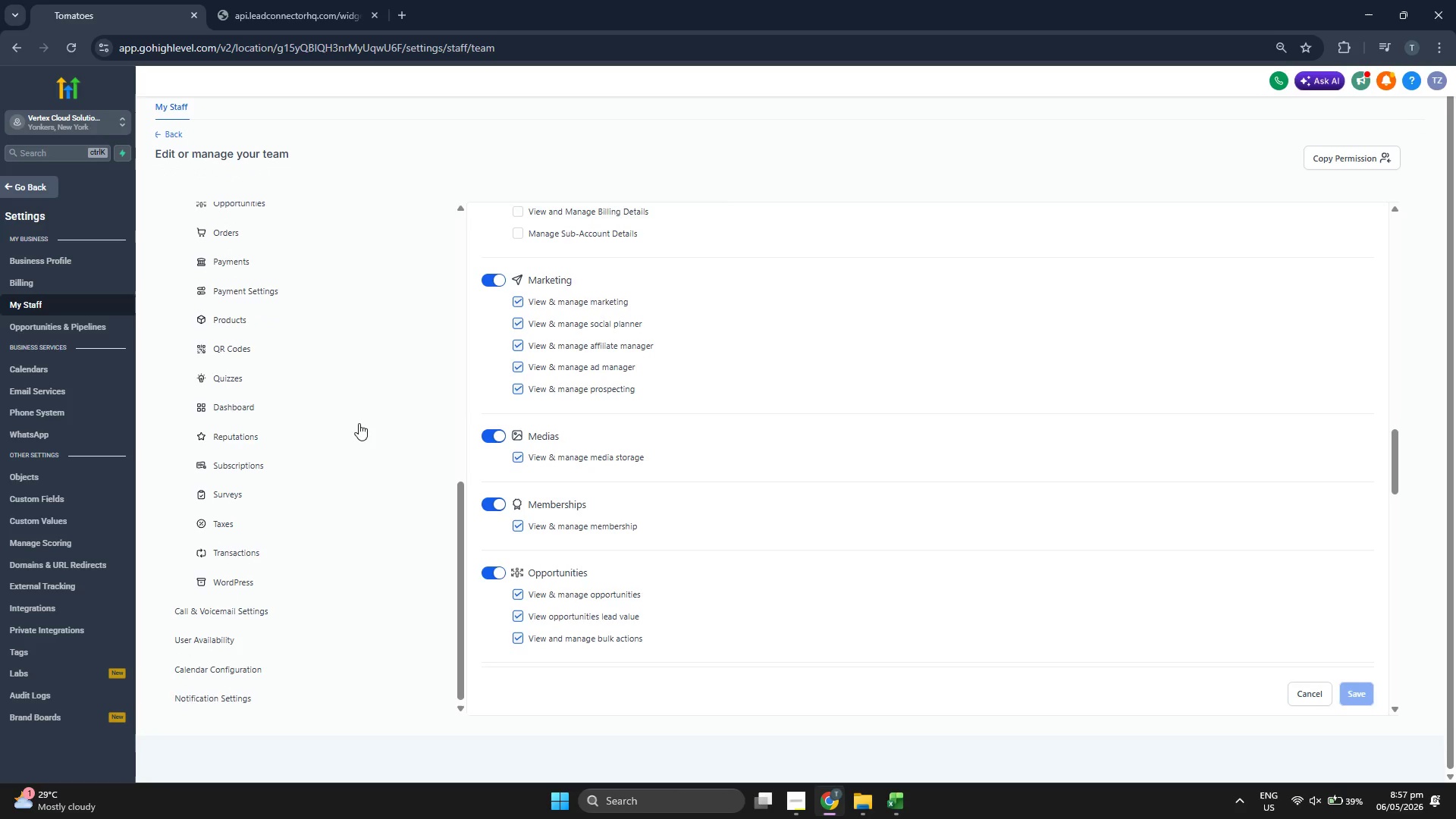 
scroll: coordinate [359, 423], scroll_direction: up, amount: 3.0
 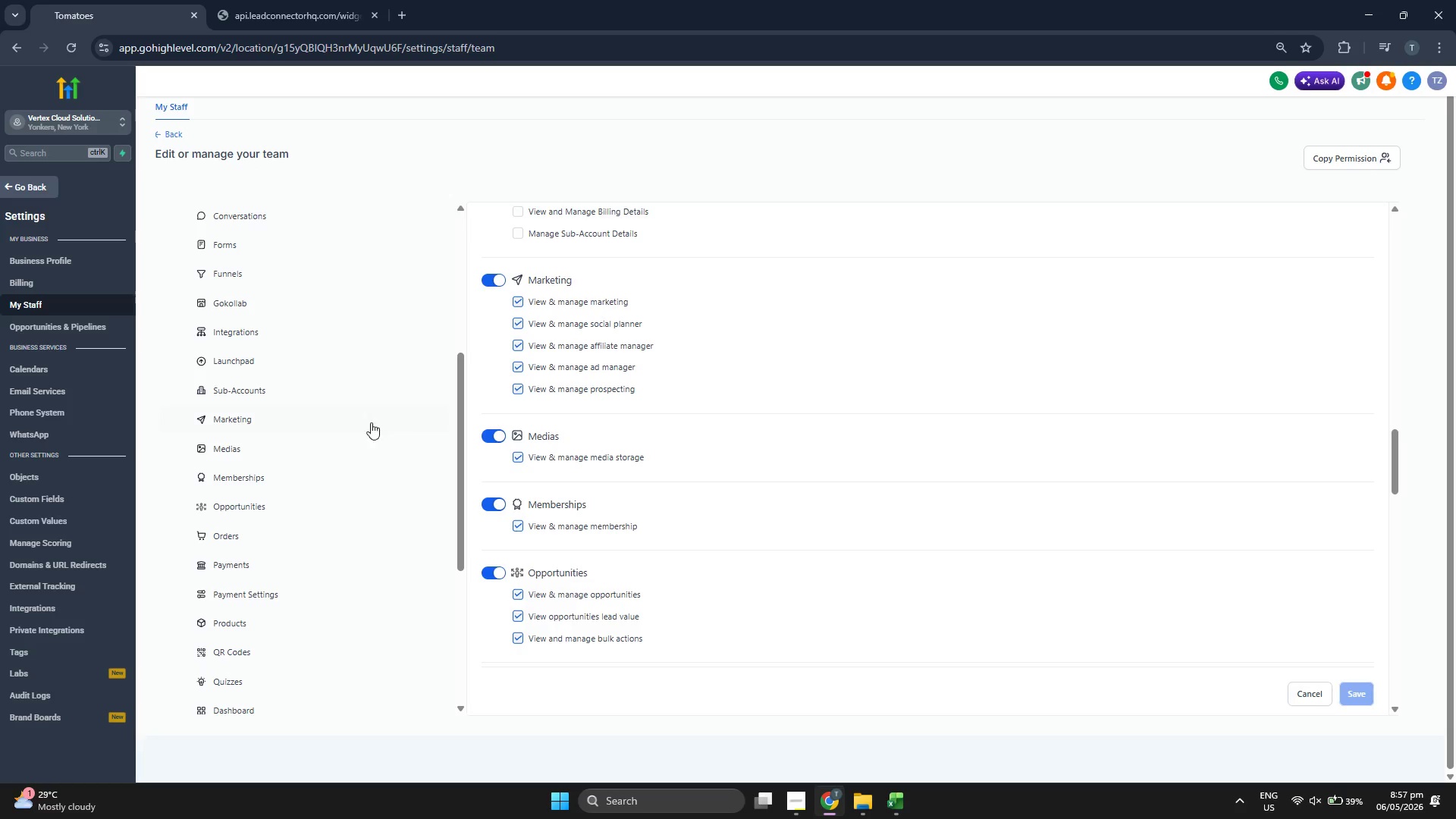 
scroll: coordinate [703, 450], scroll_direction: down, amount: 1.0
 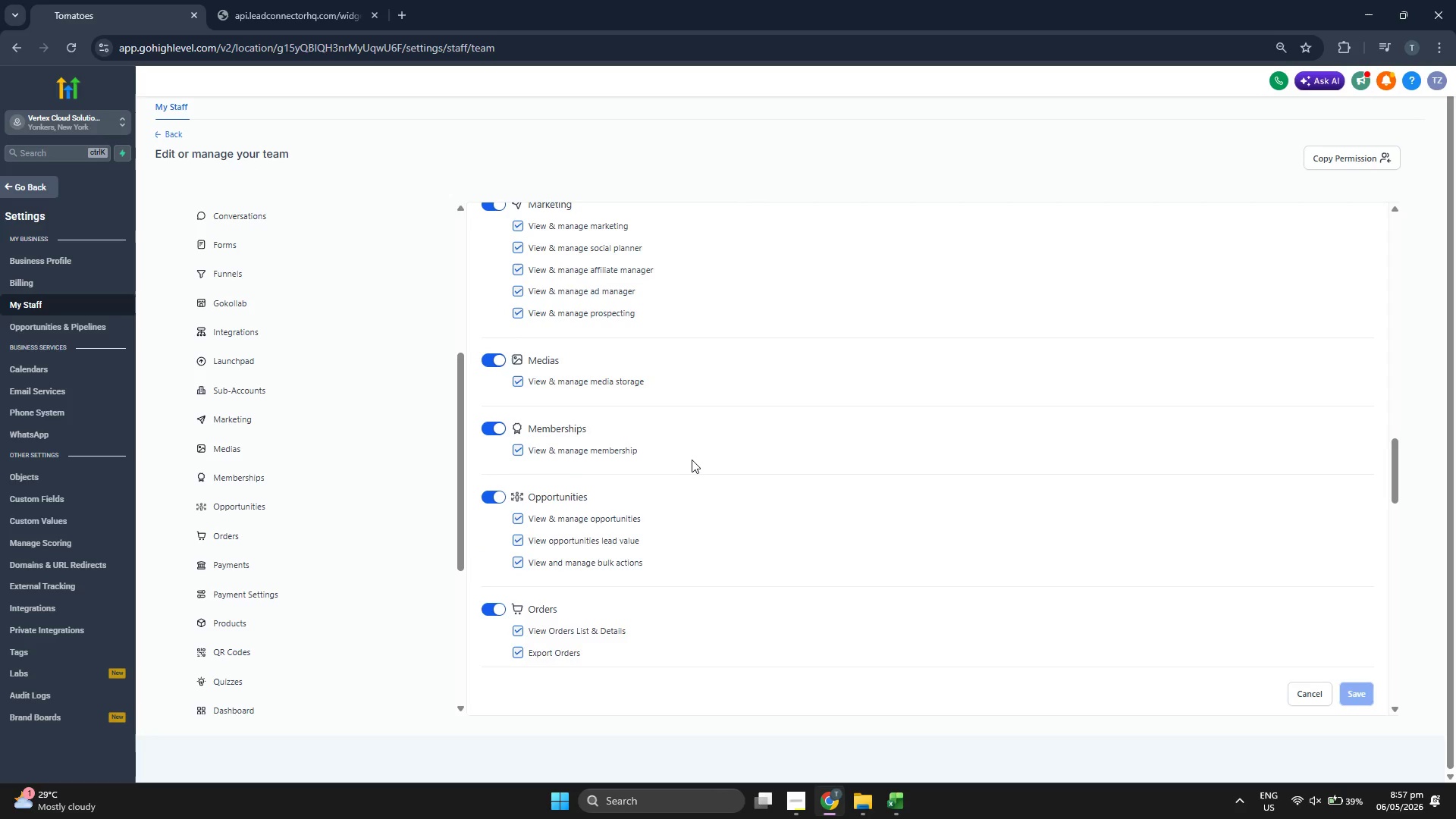 
scroll: coordinate [690, 455], scroll_direction: up, amount: 4.0
 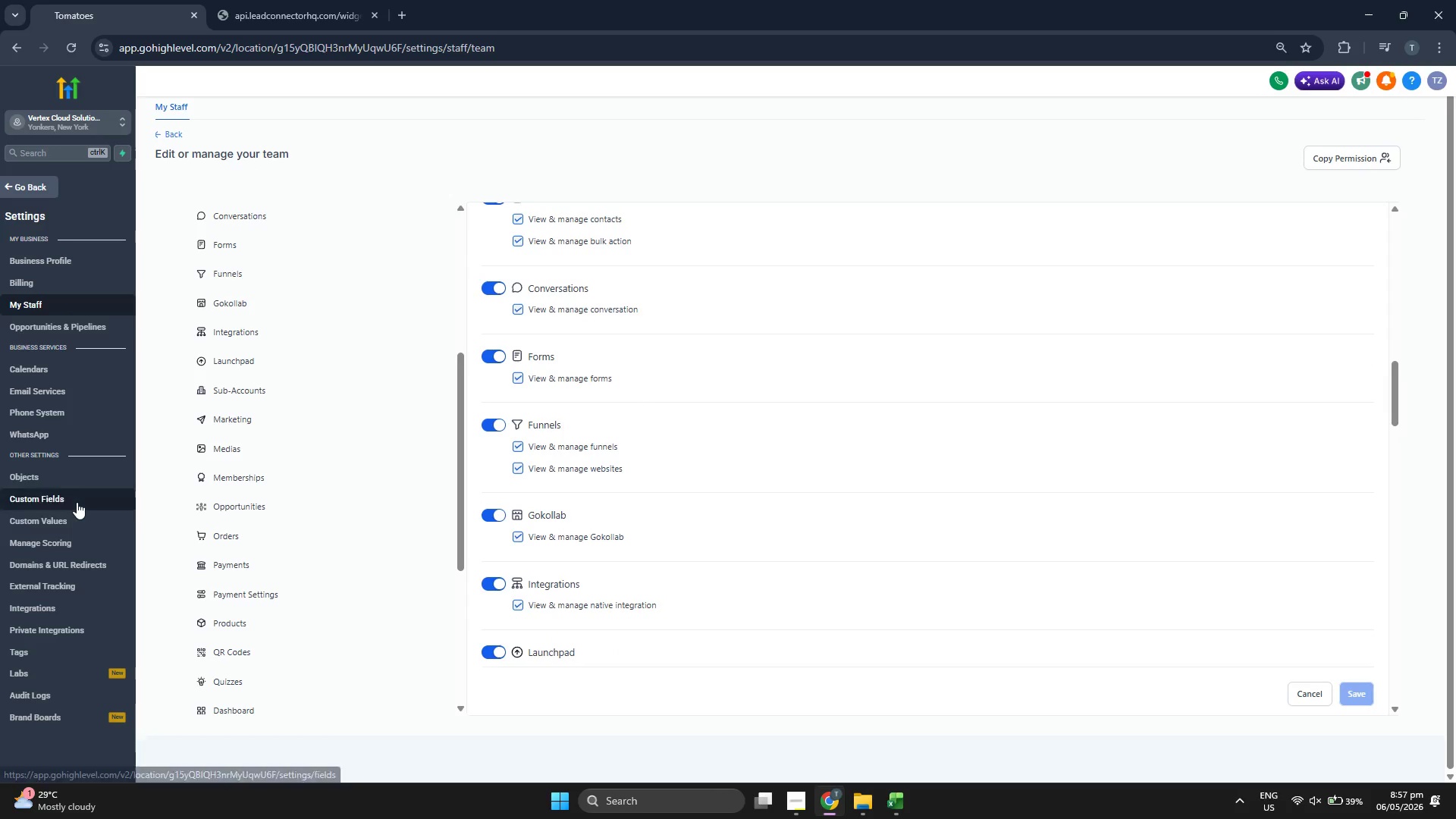 
left_click([84, 495])
 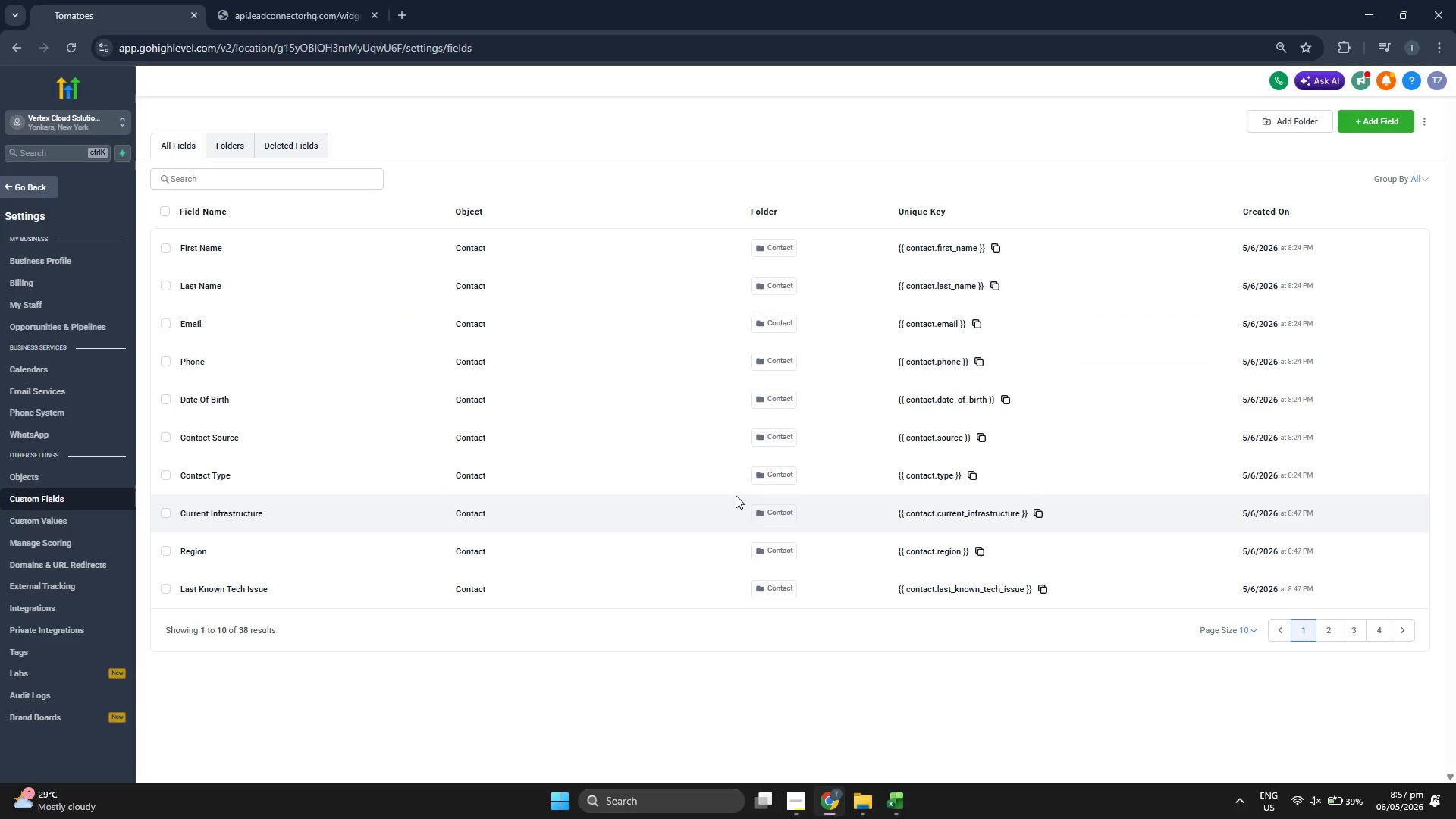 
wait(7.91)
 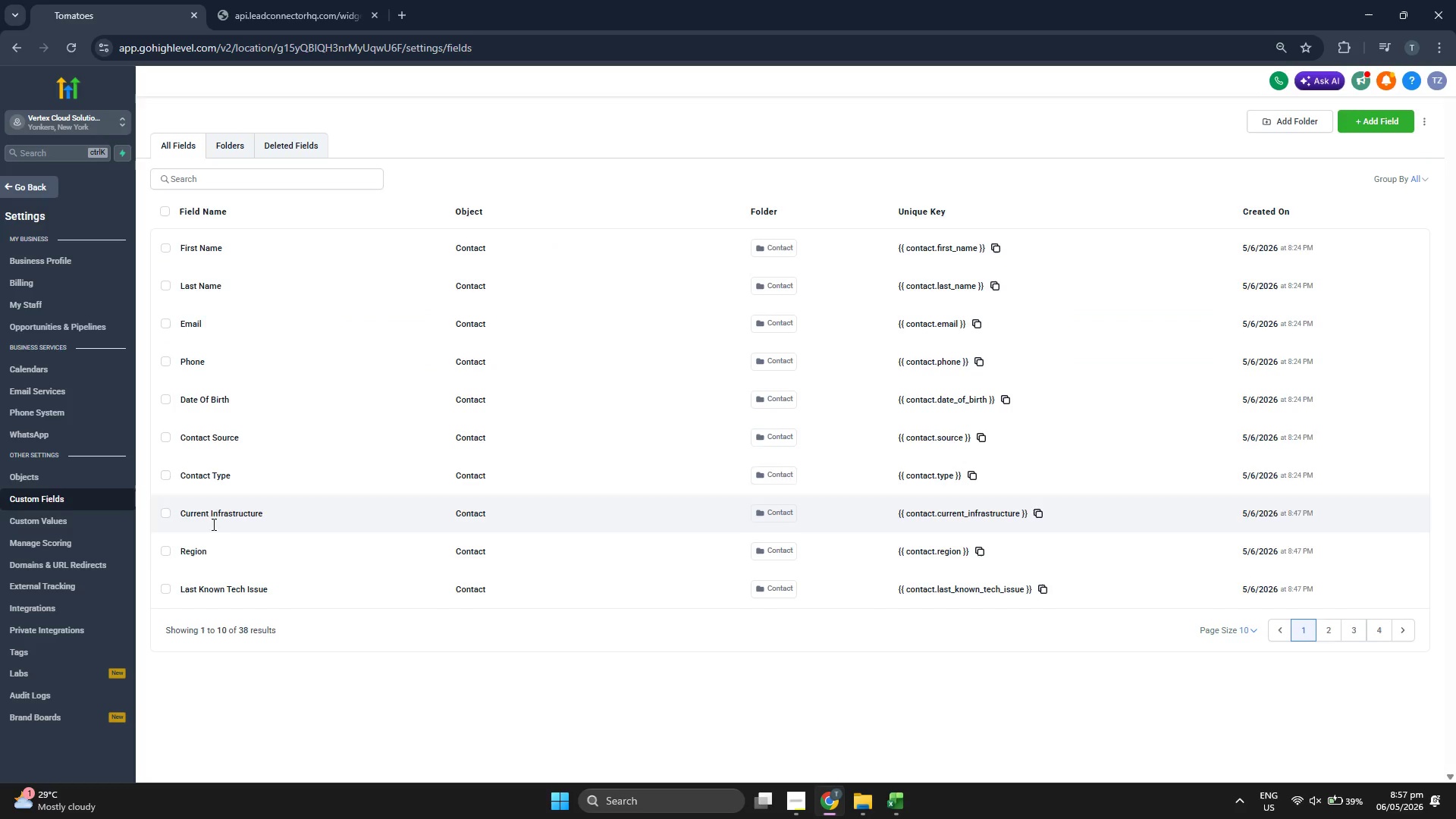 
left_click([1337, 630])
 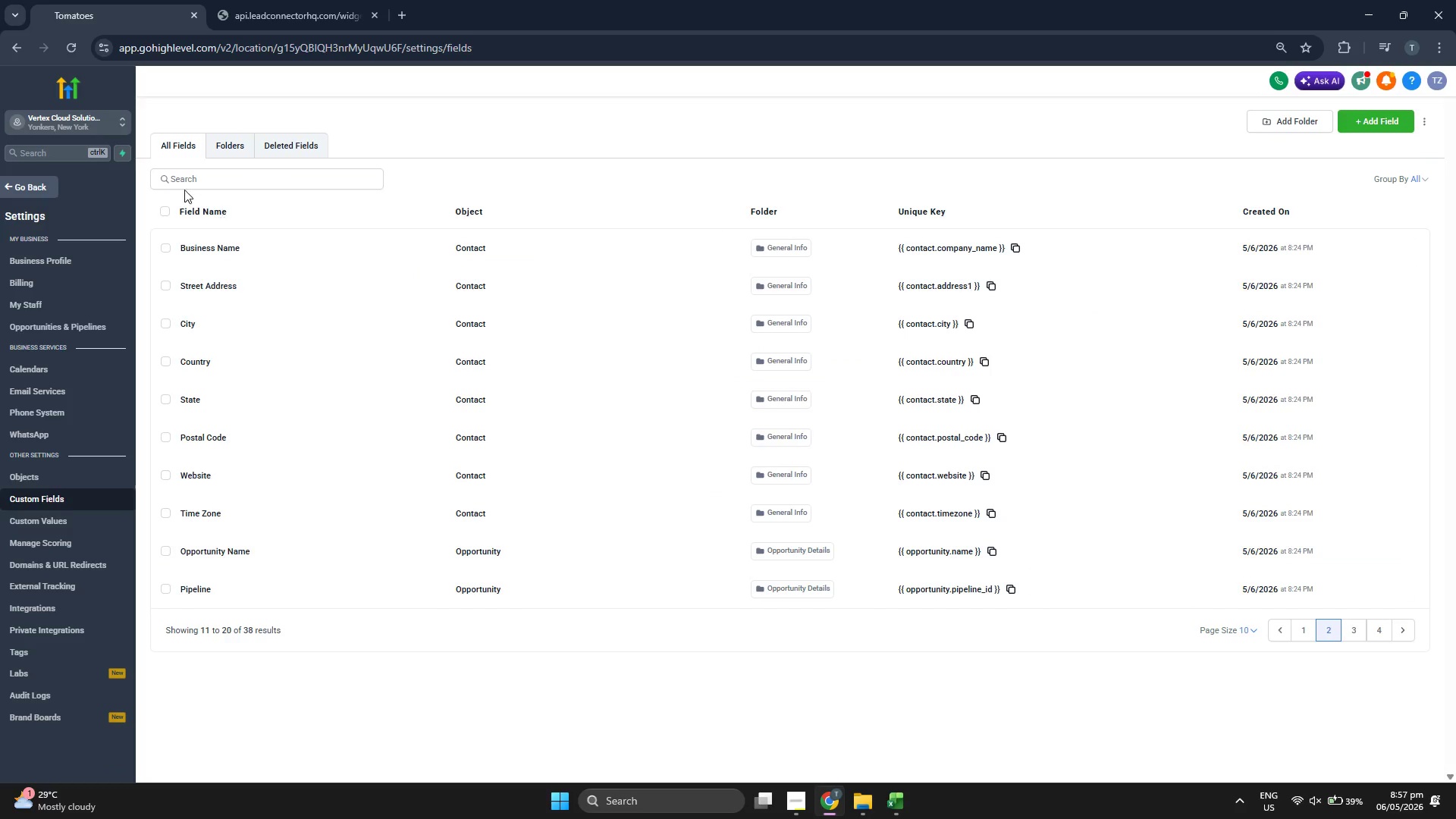 
left_click([229, 146])
 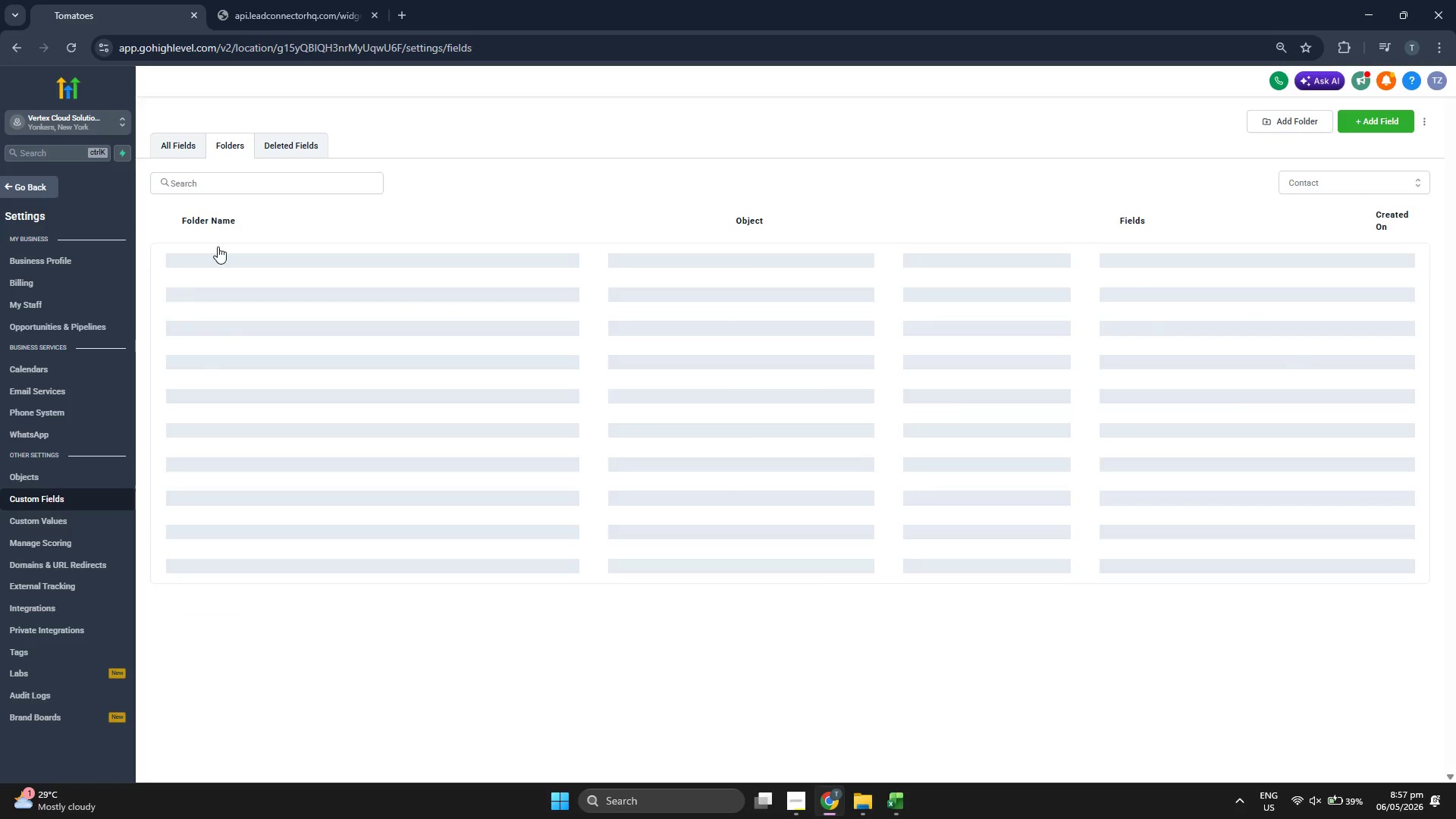 
mouse_move([223, 265])
 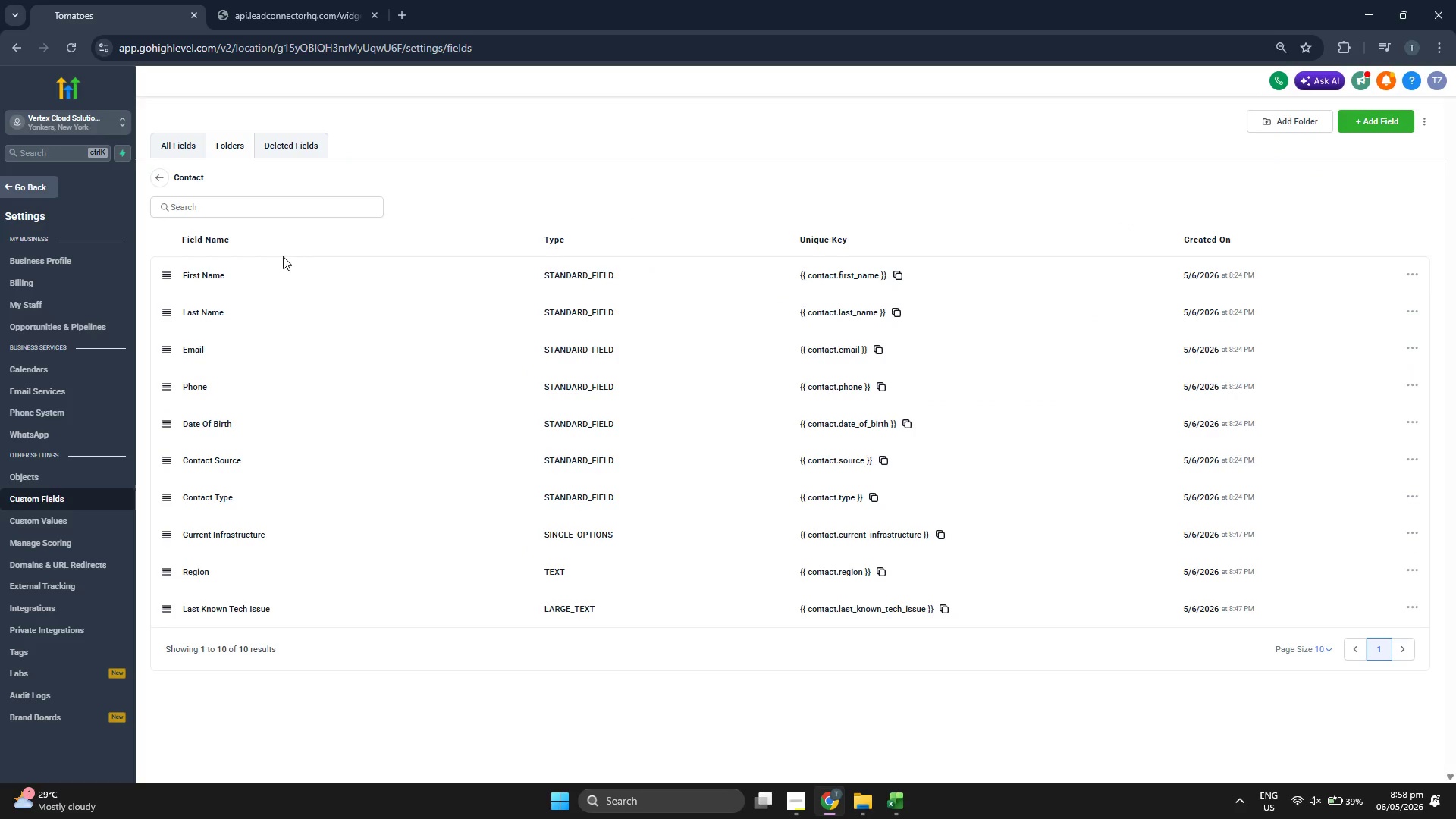 
wait(9.32)
 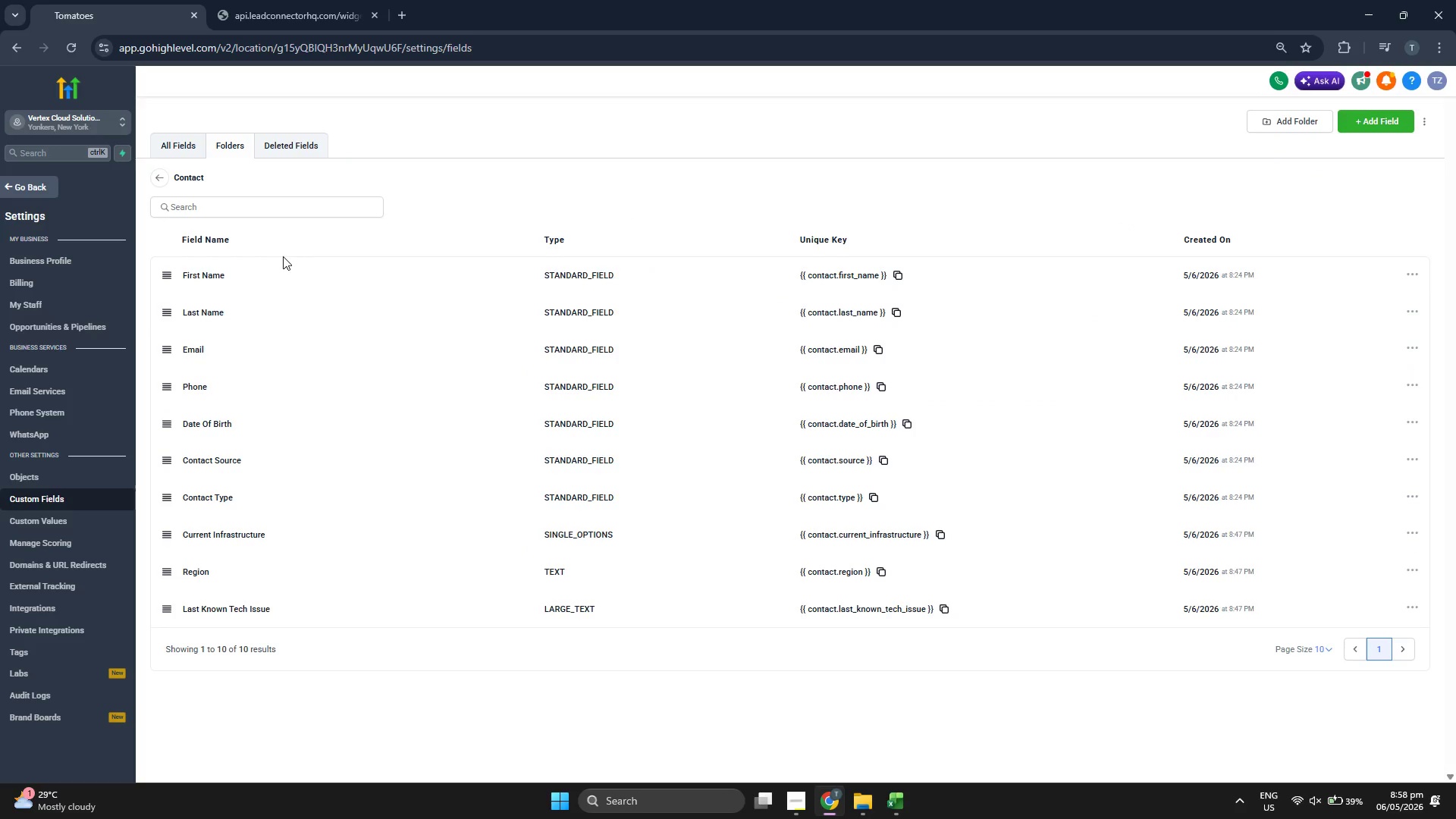 
left_click([799, 351])
 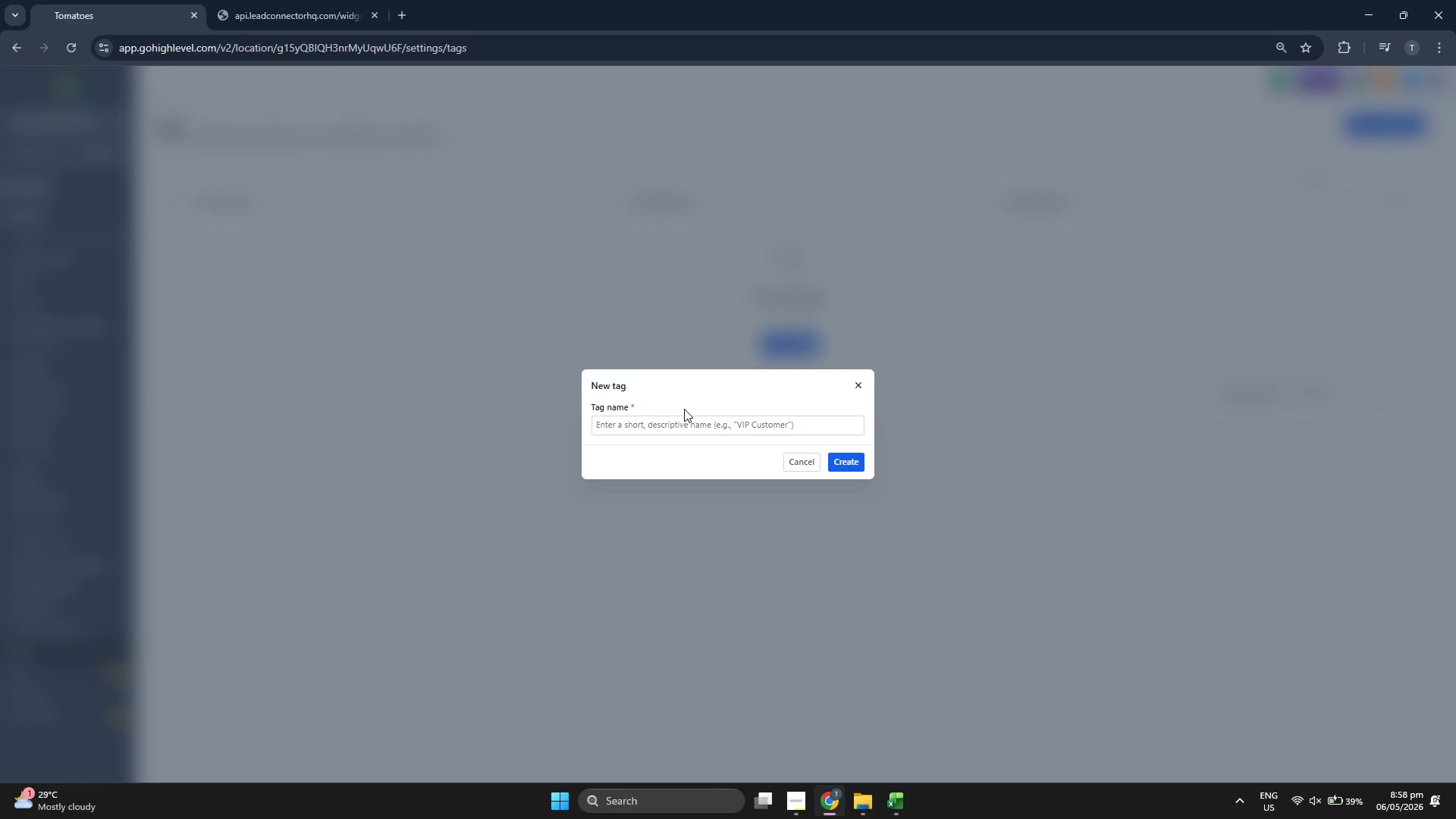 
left_click([684, 420])
 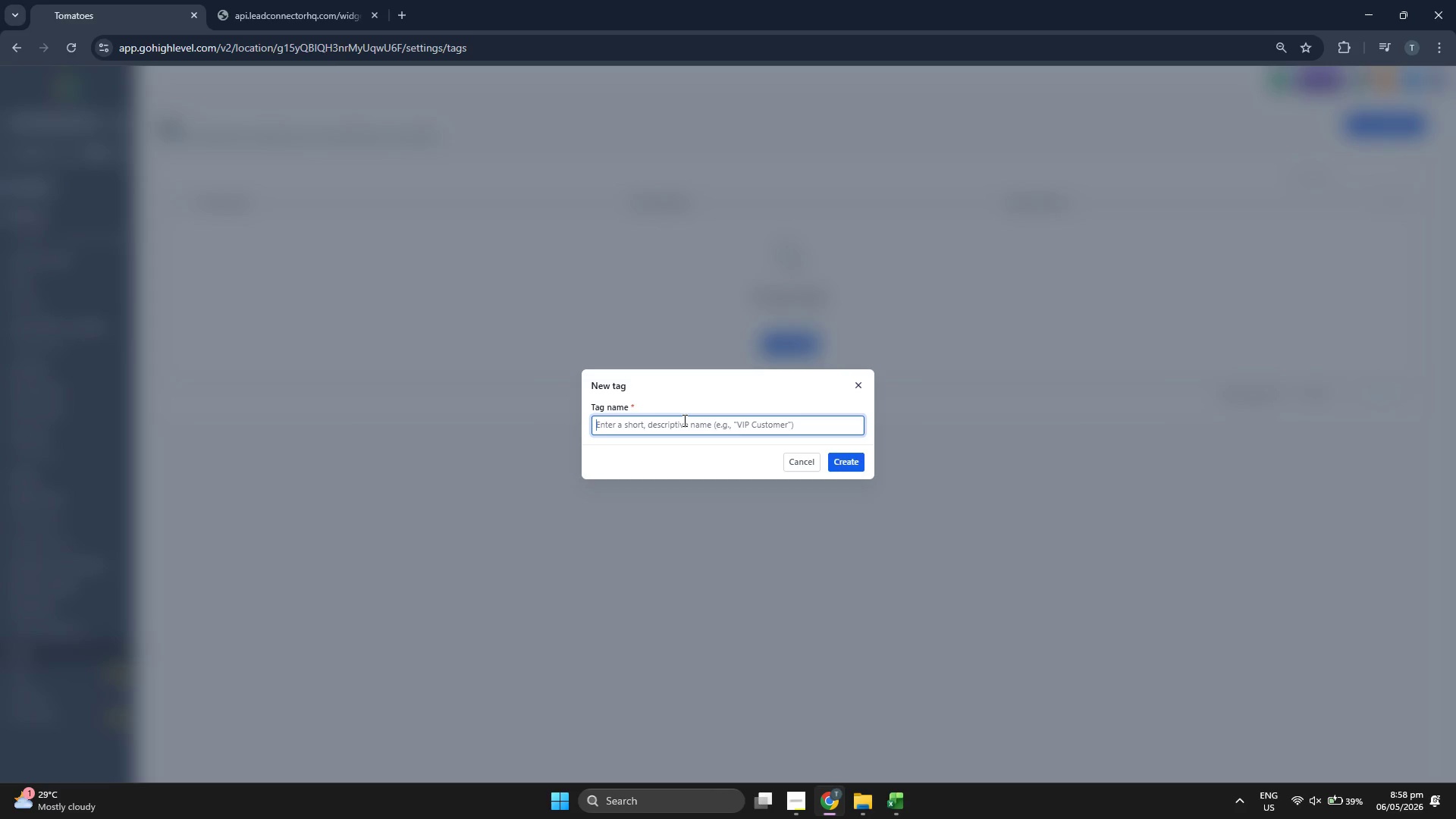 
type(Retail-Migration0)
key(Backspace)
type(-Campaign)
 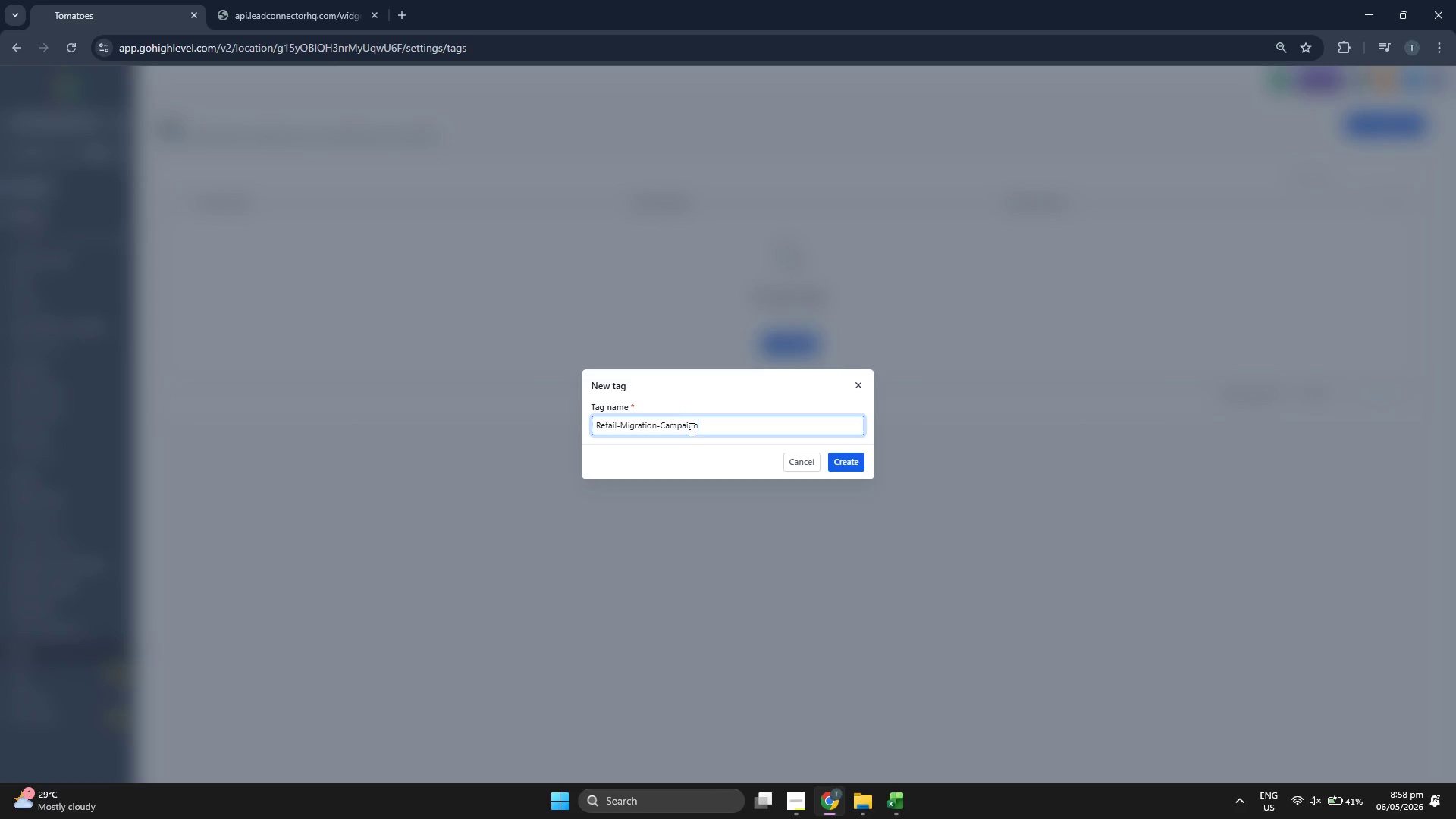 
left_click([688, 446])
 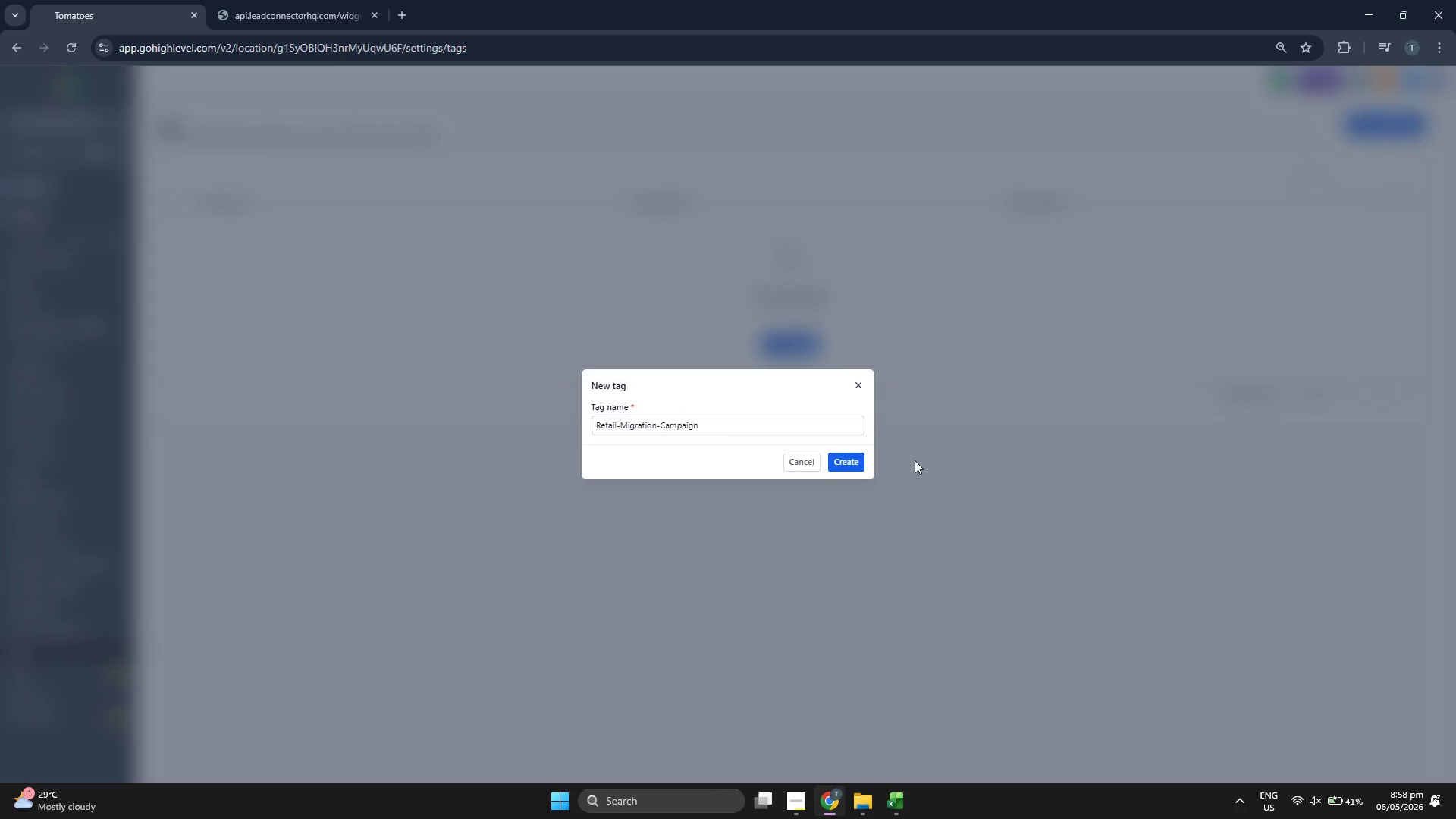 
left_click([858, 460])
 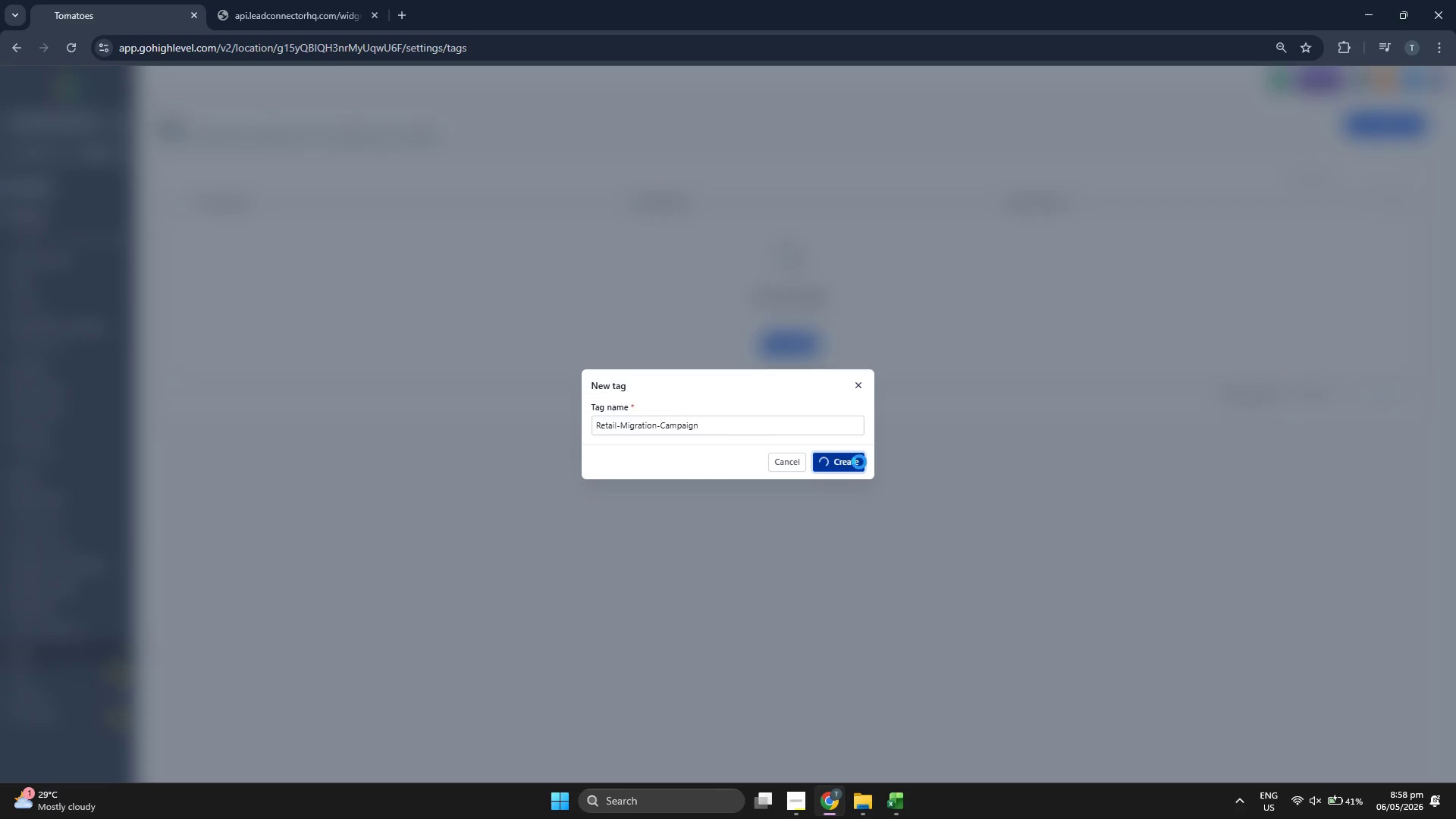 
wait(10.62)
 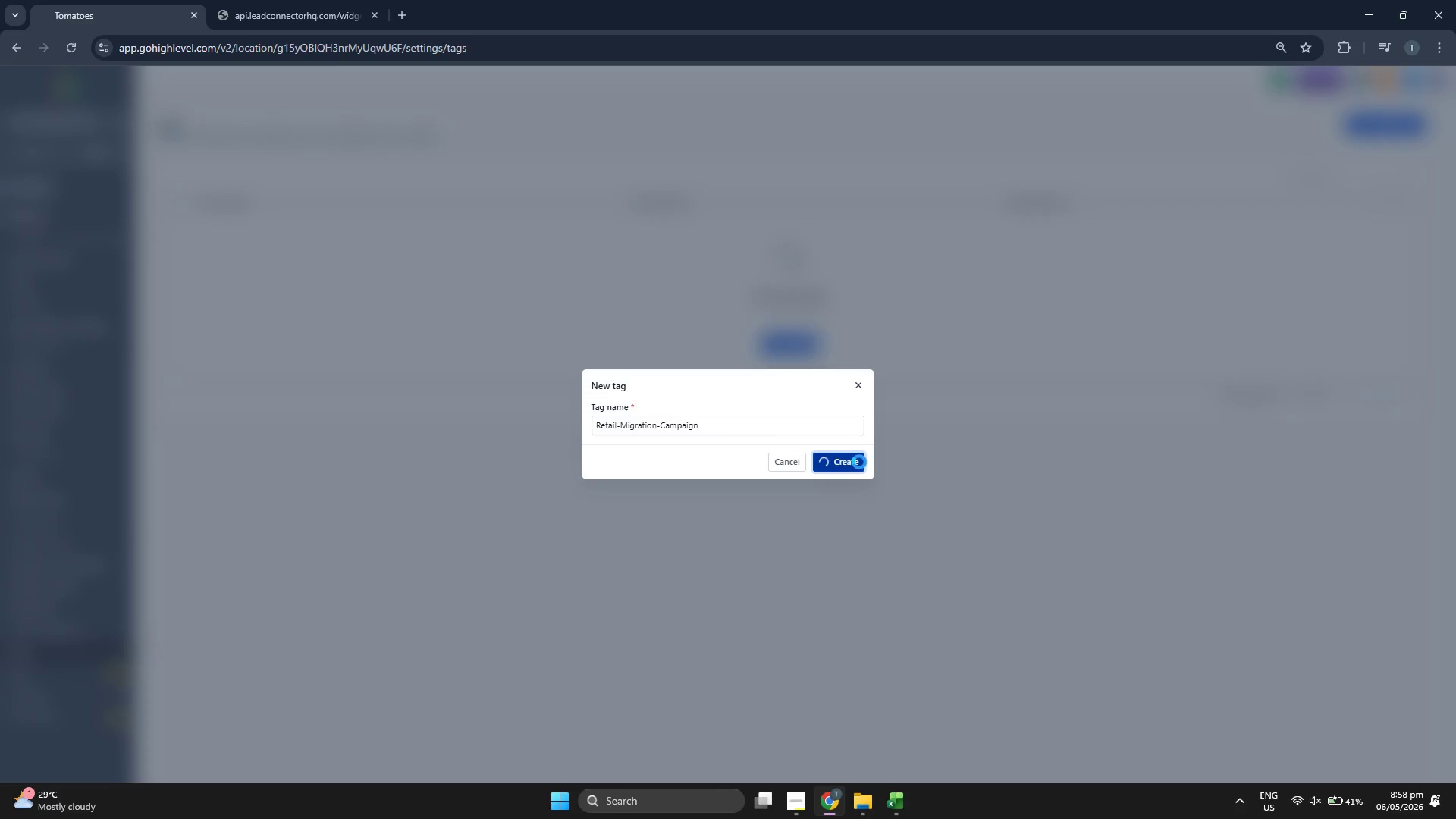 
left_click([113, 501])
 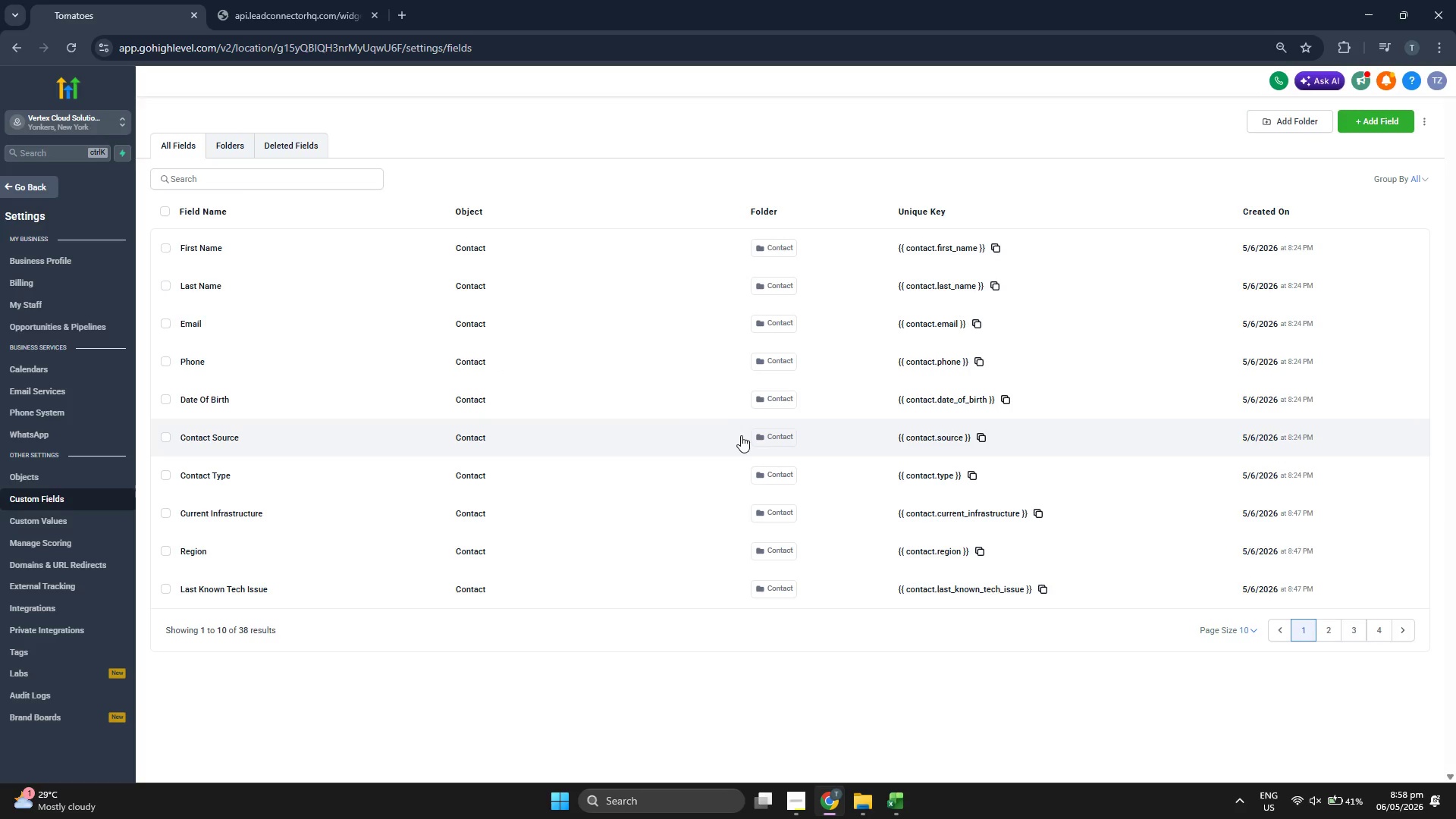 
wait(14.11)
 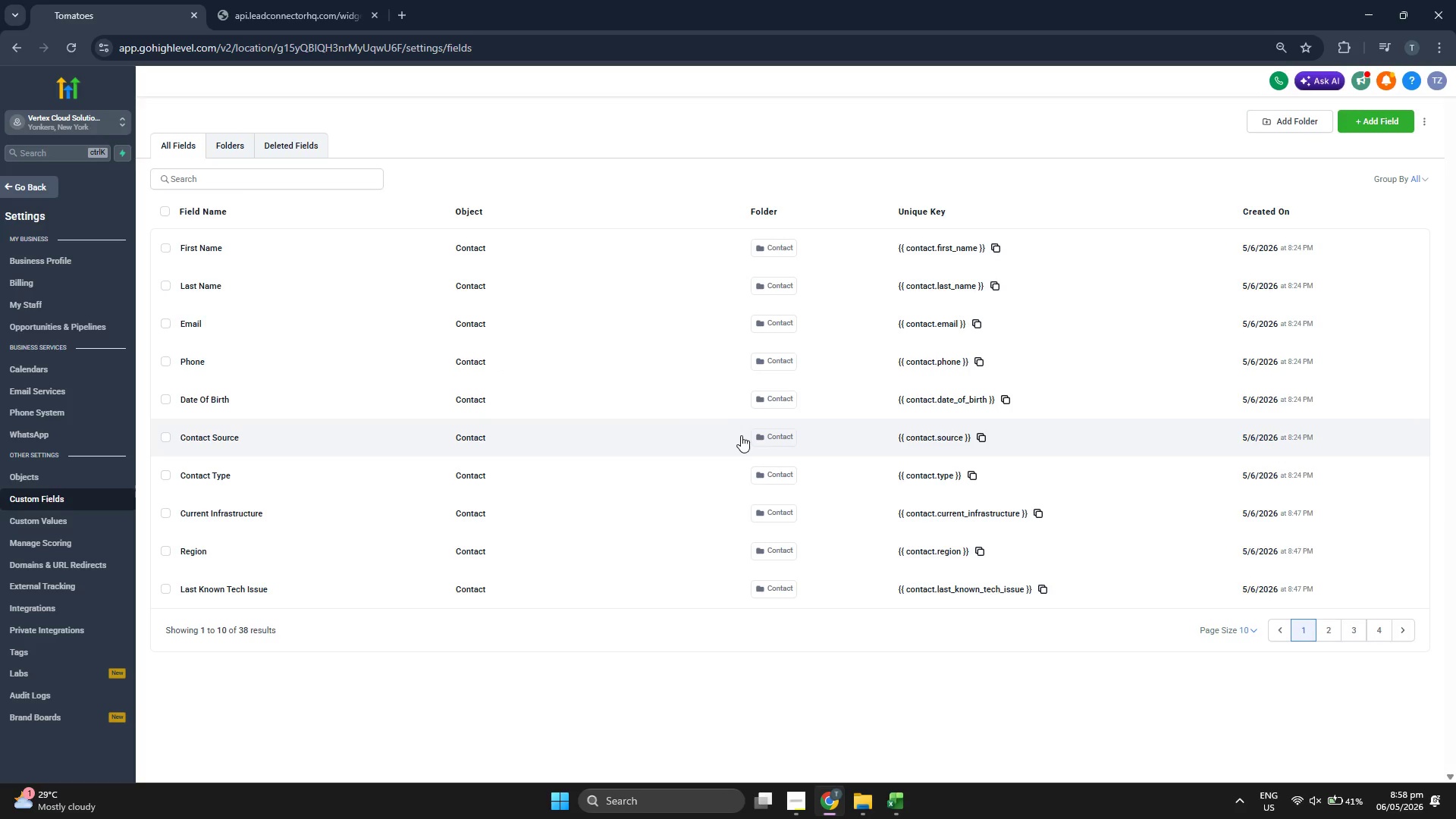 
left_click([1329, 636])
 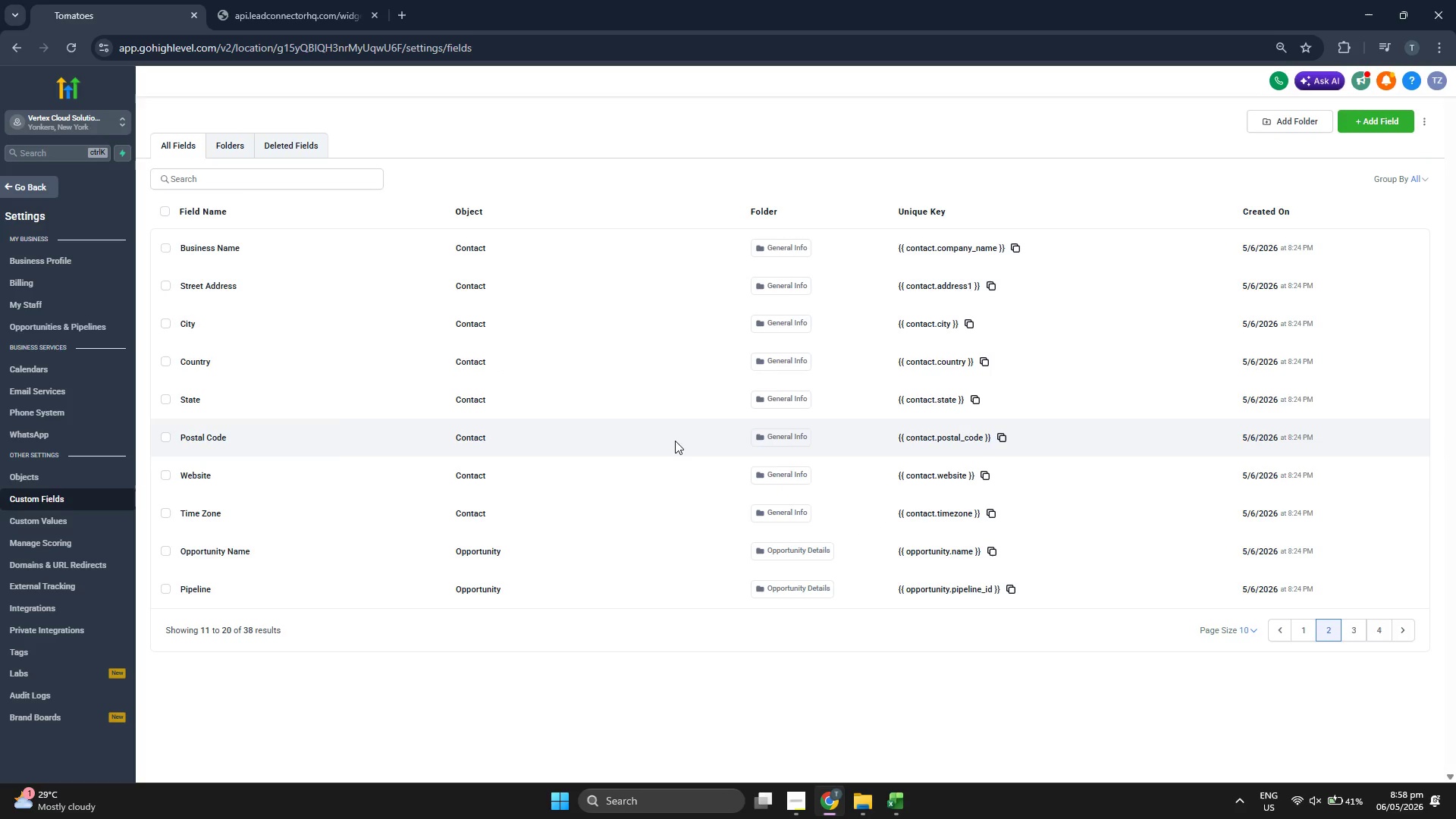 
wait(11.84)
 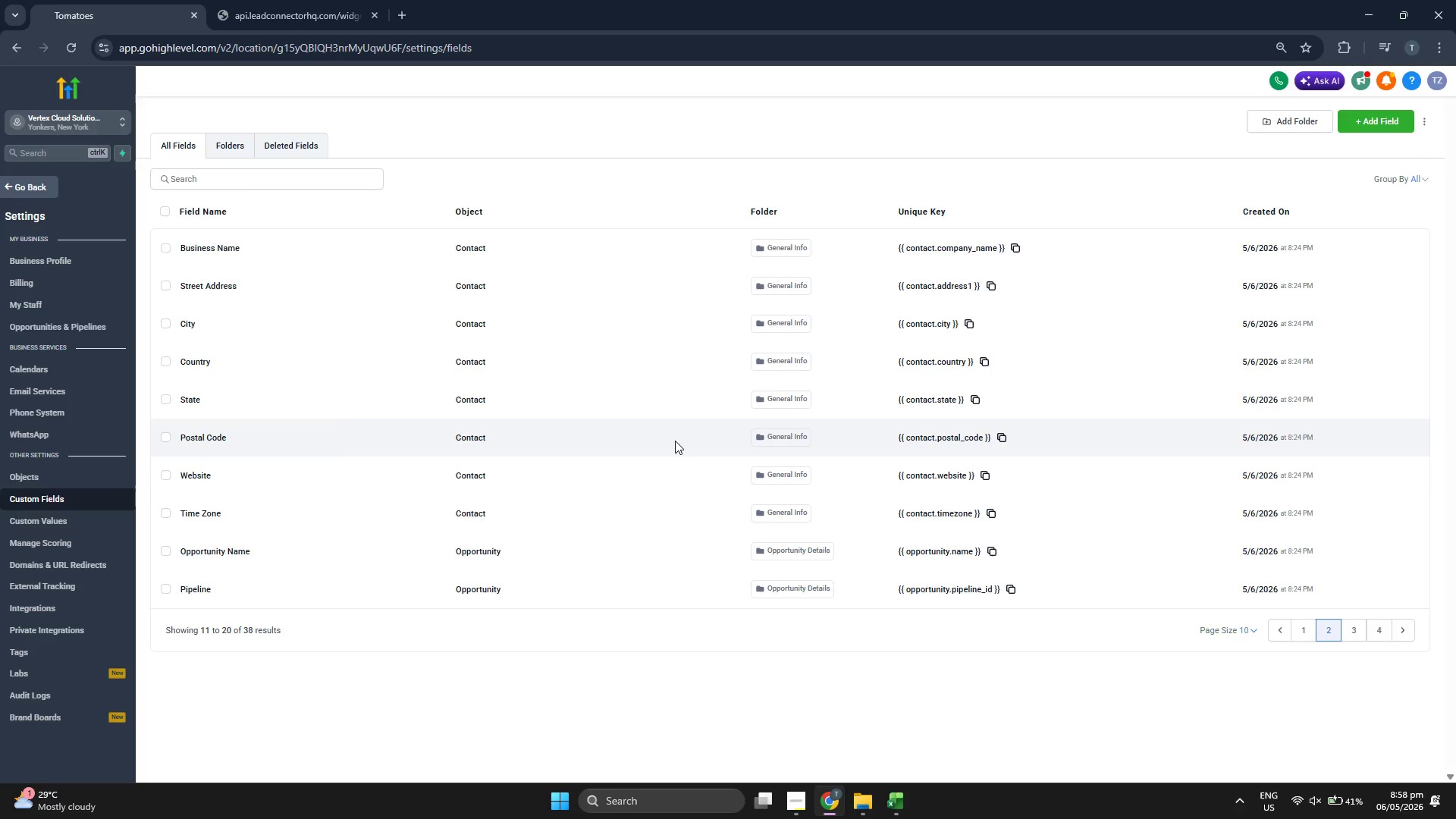 
left_click([1351, 630])
 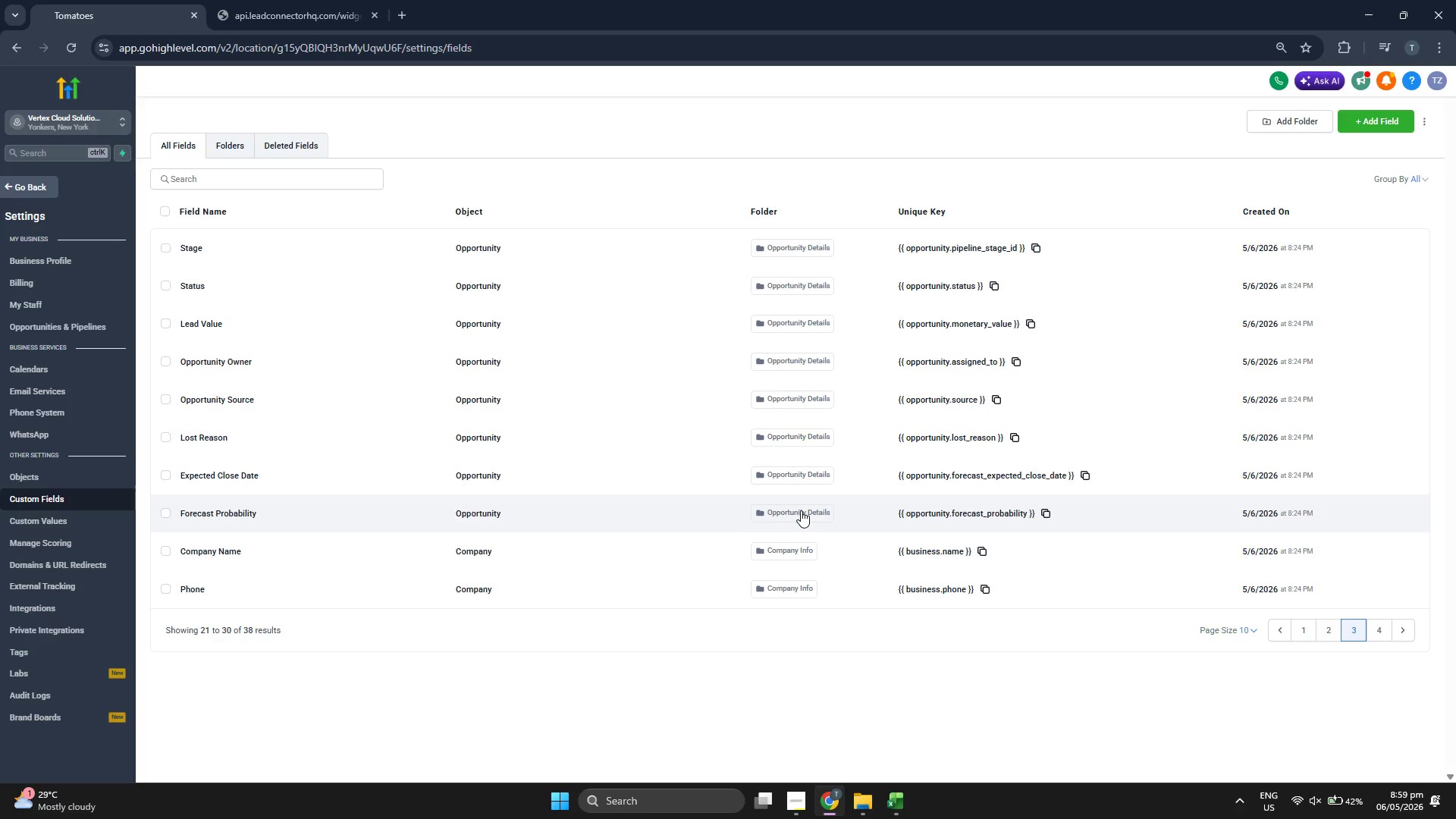 
wait(19.89)
 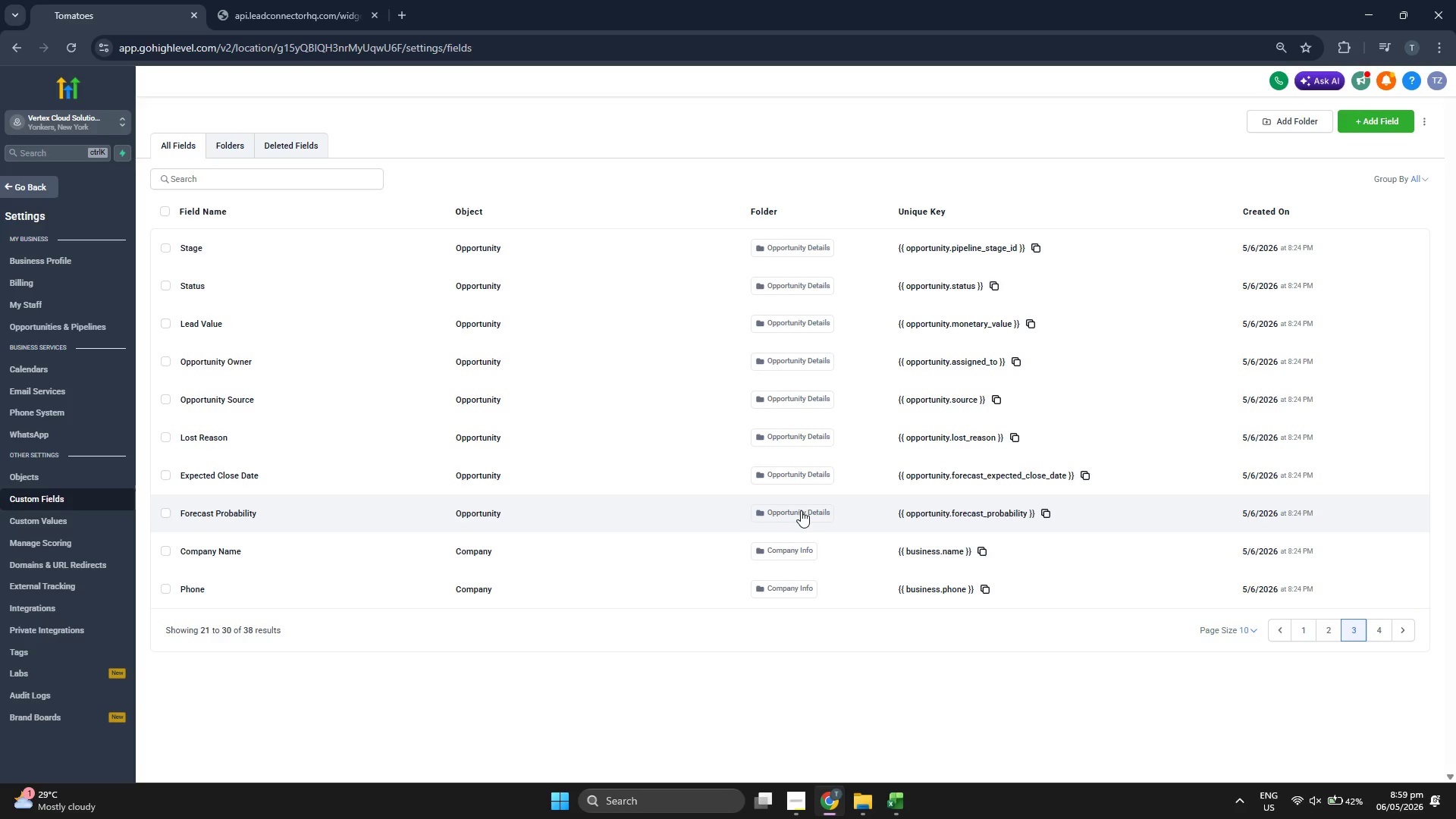 
left_click([1371, 636])
 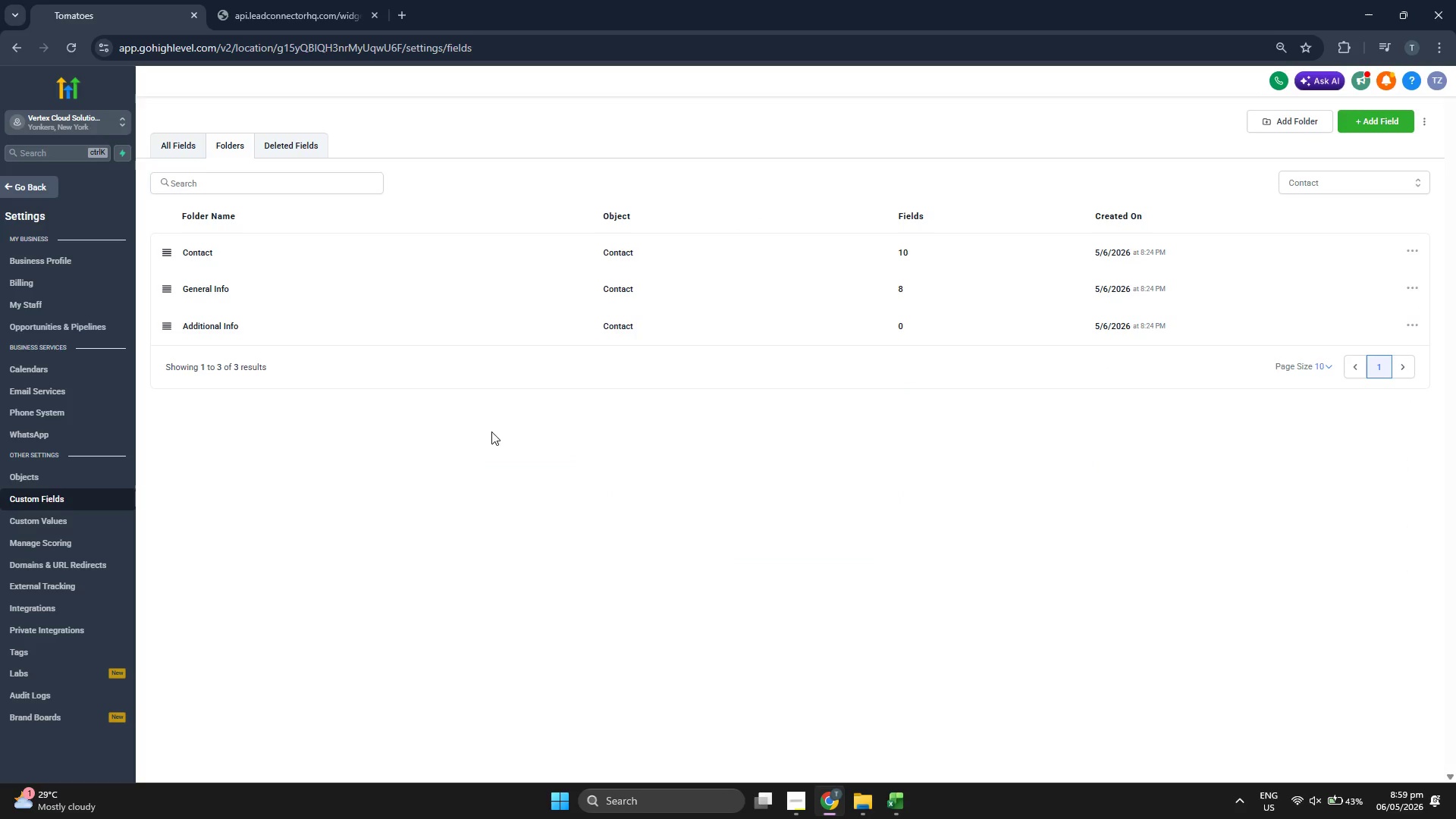 
wait(20.33)
 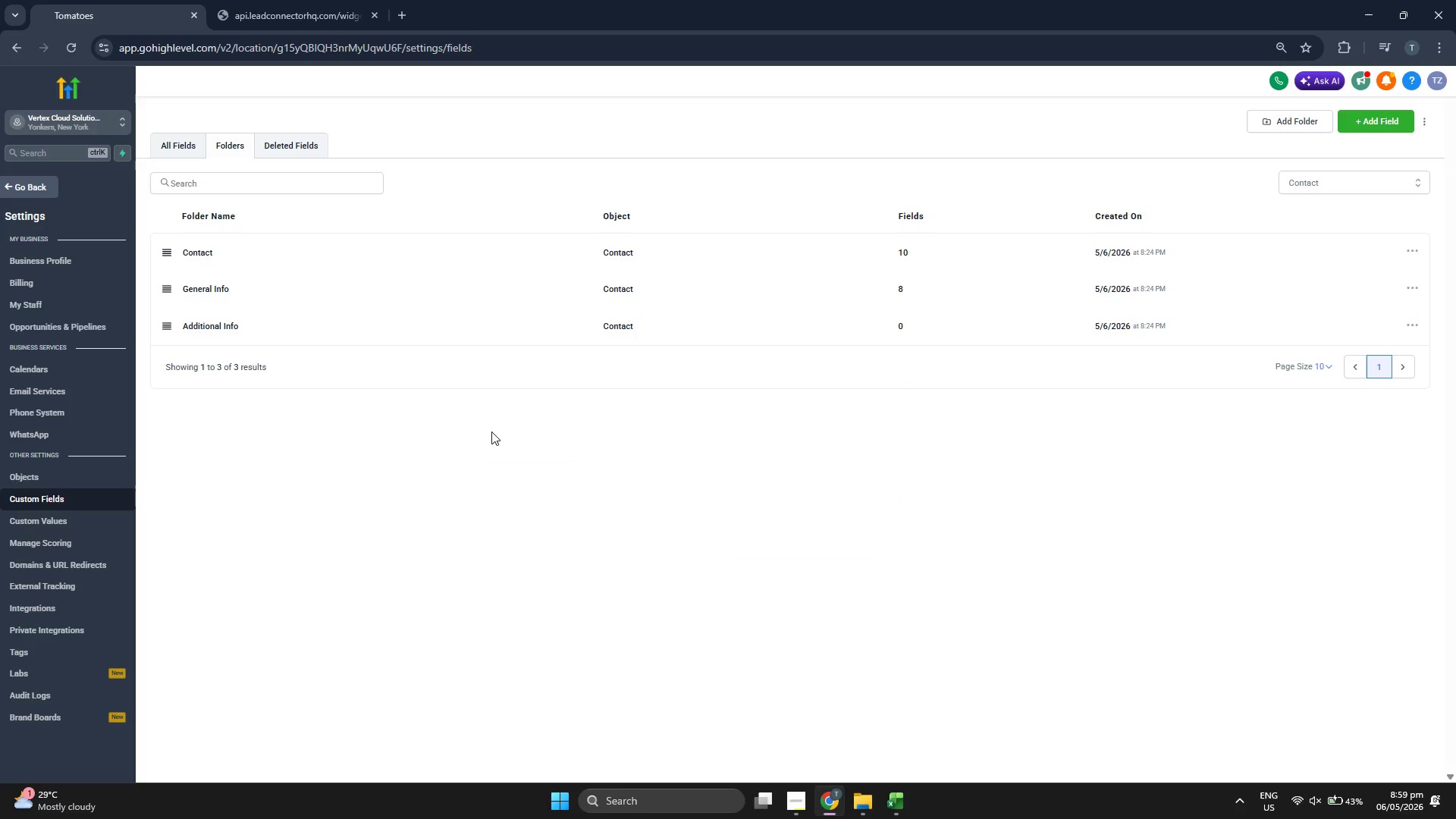 
left_click([343, 250])
 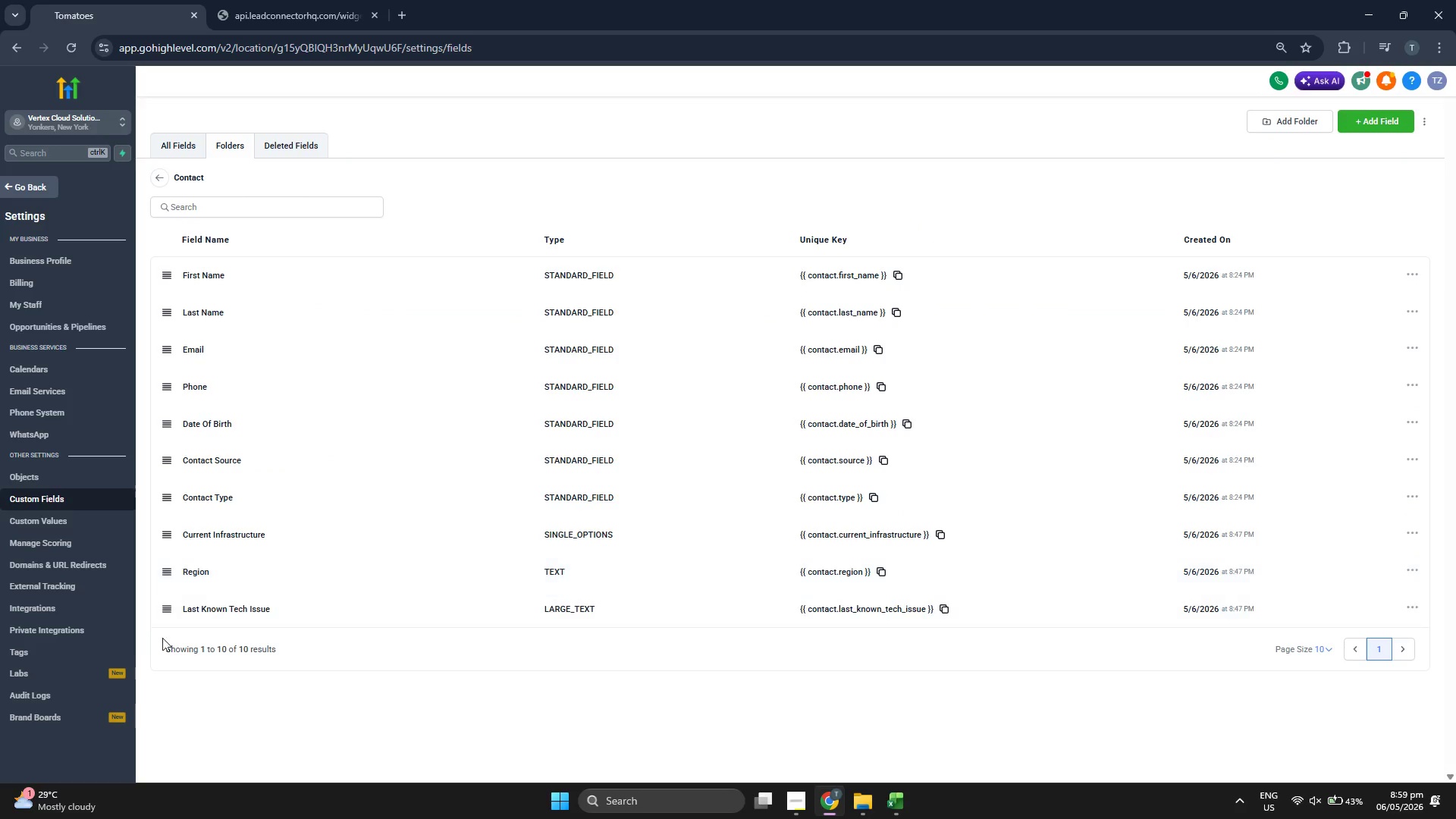 
left_click([109, 647])
 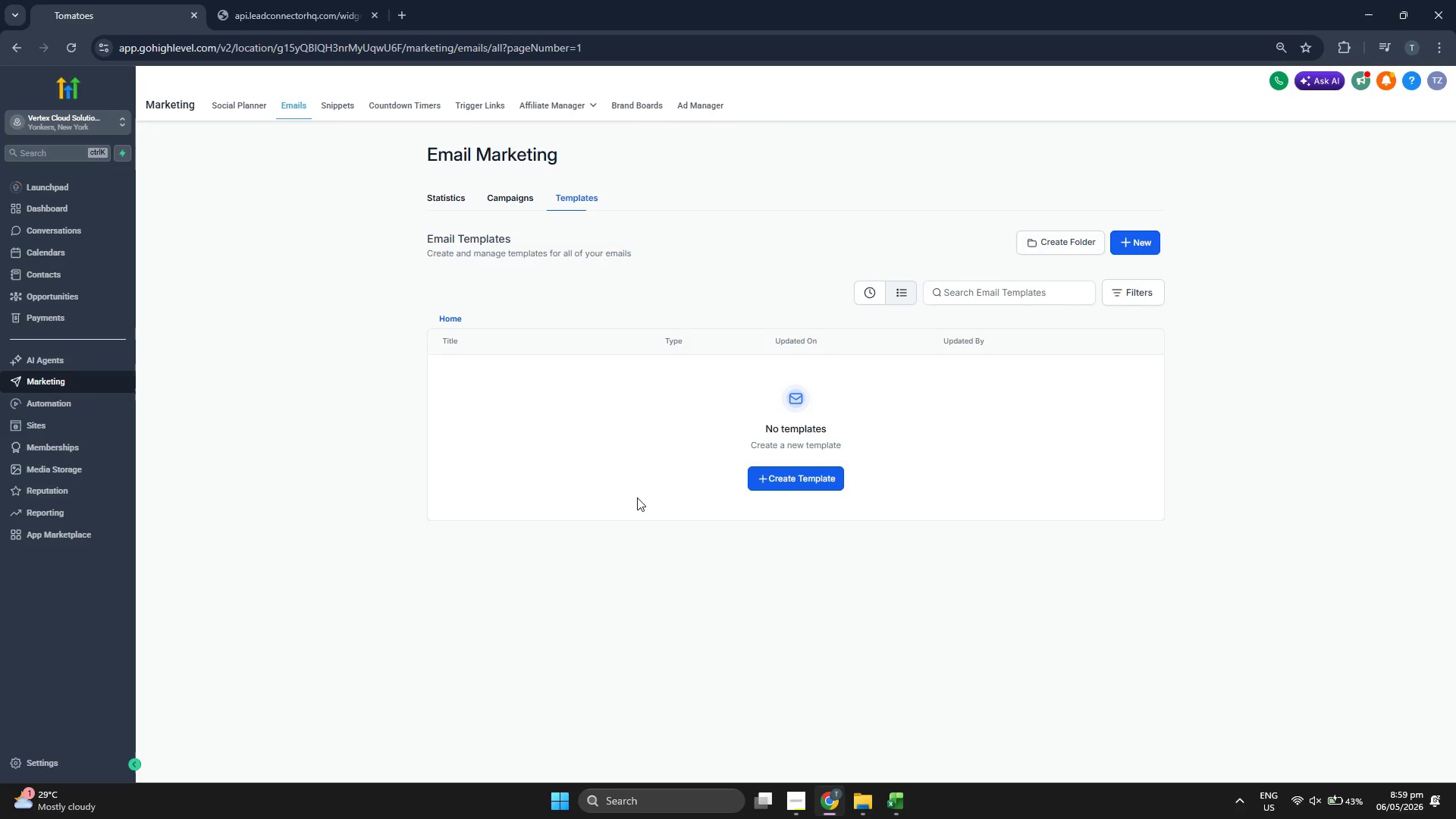 
wait(11.97)
 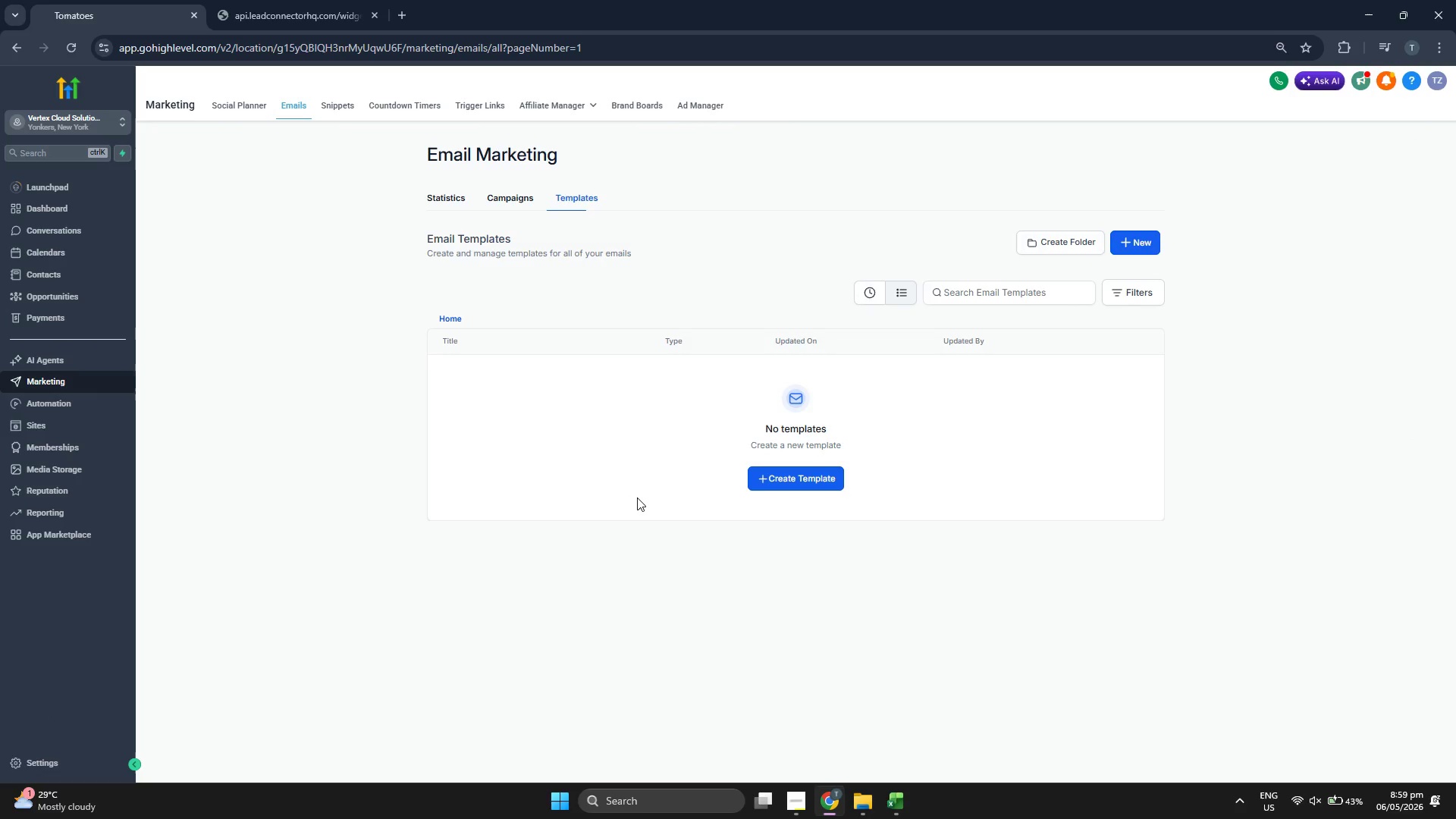 
left_click([82, 277])
 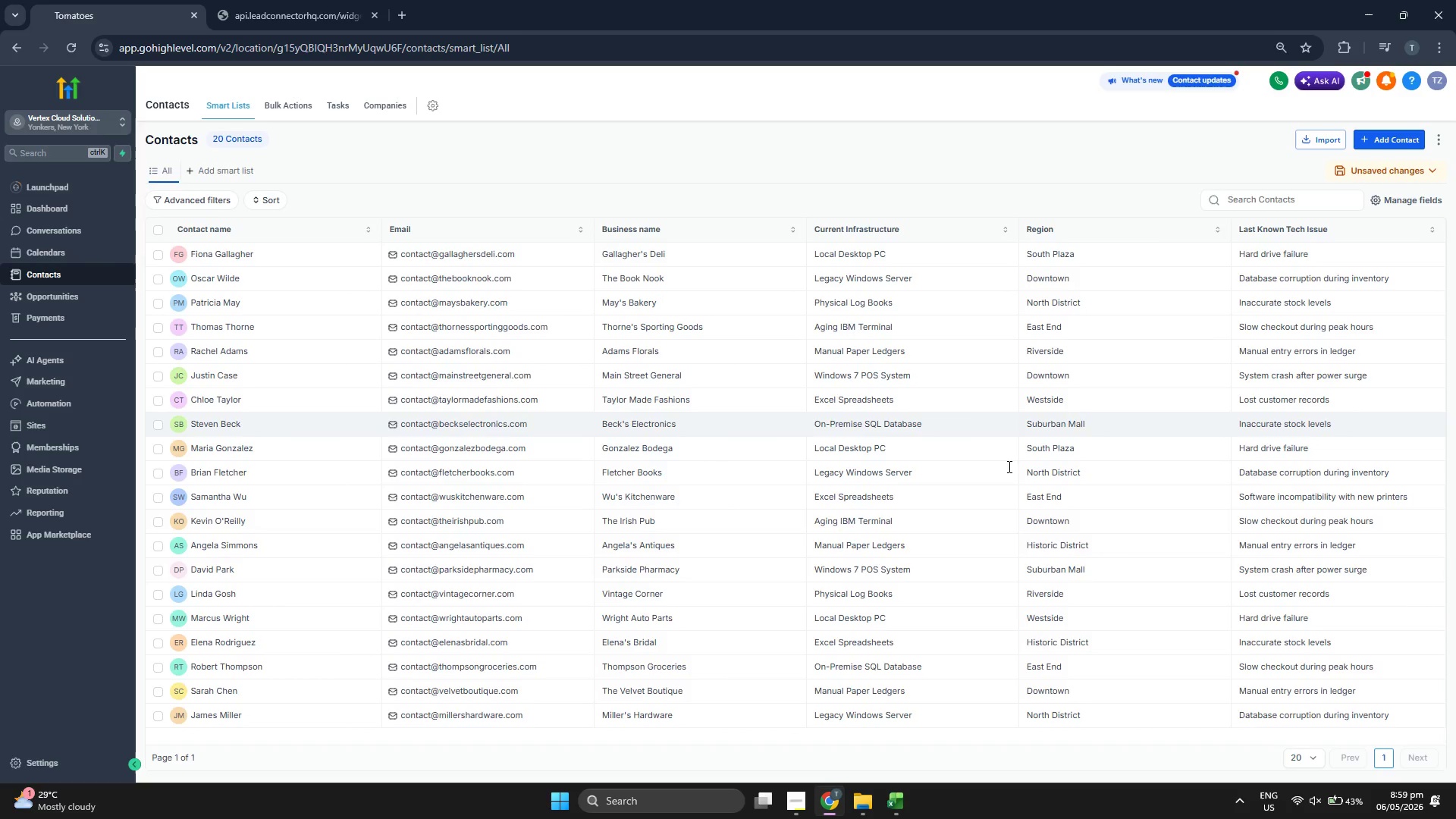 
wait(7.97)
 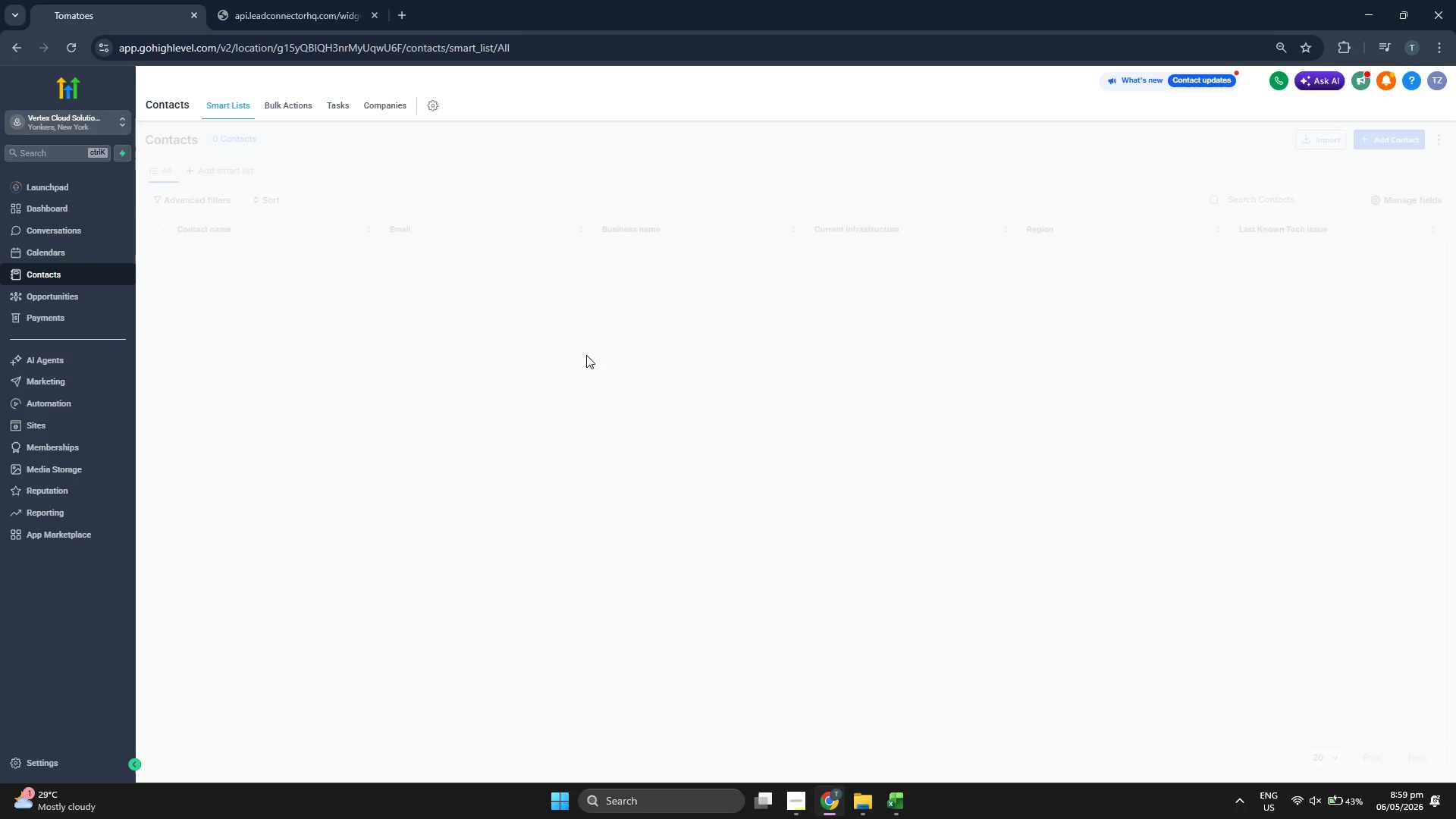 
left_click([285, 108])
 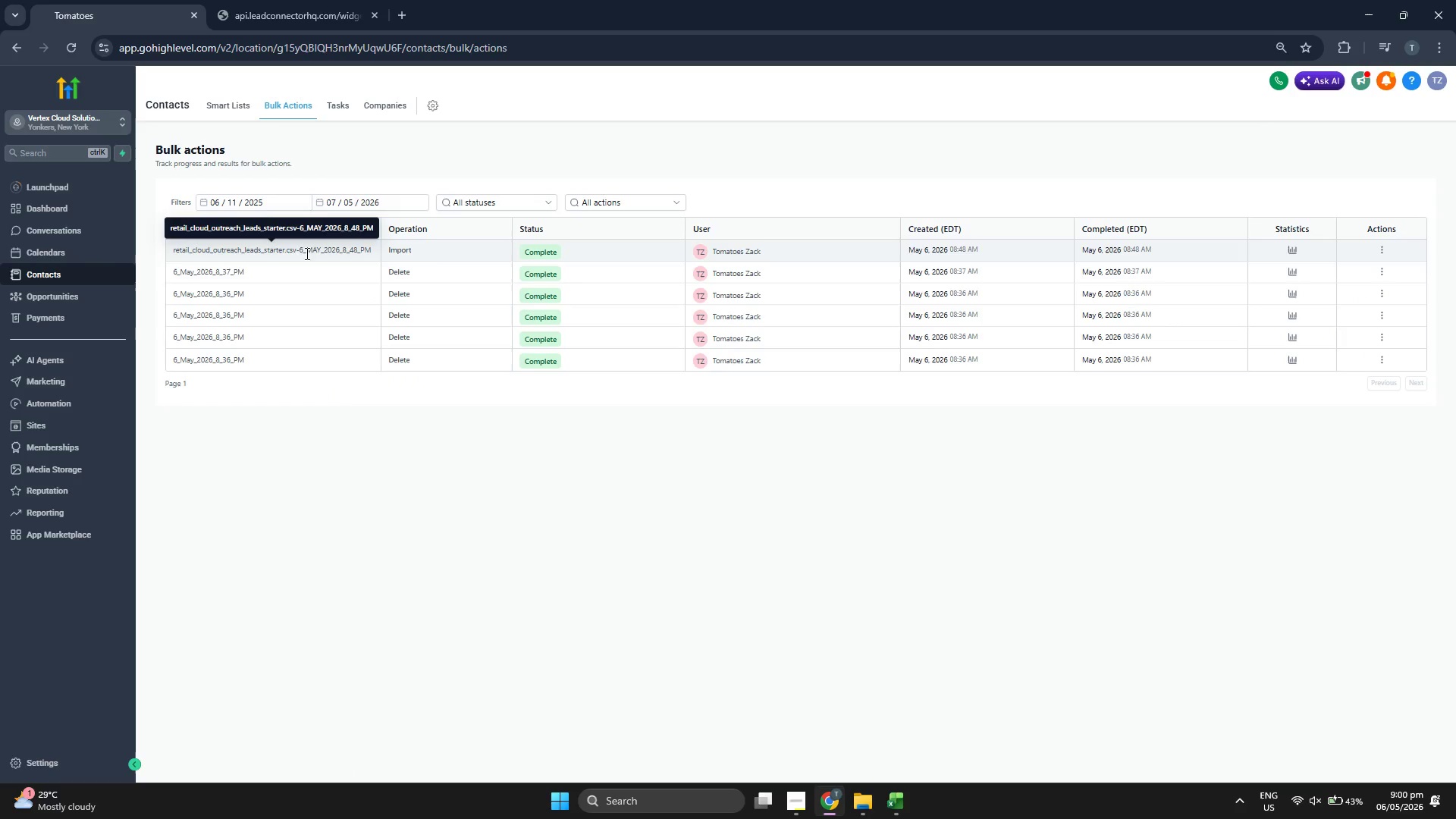 
left_click([219, 101])
 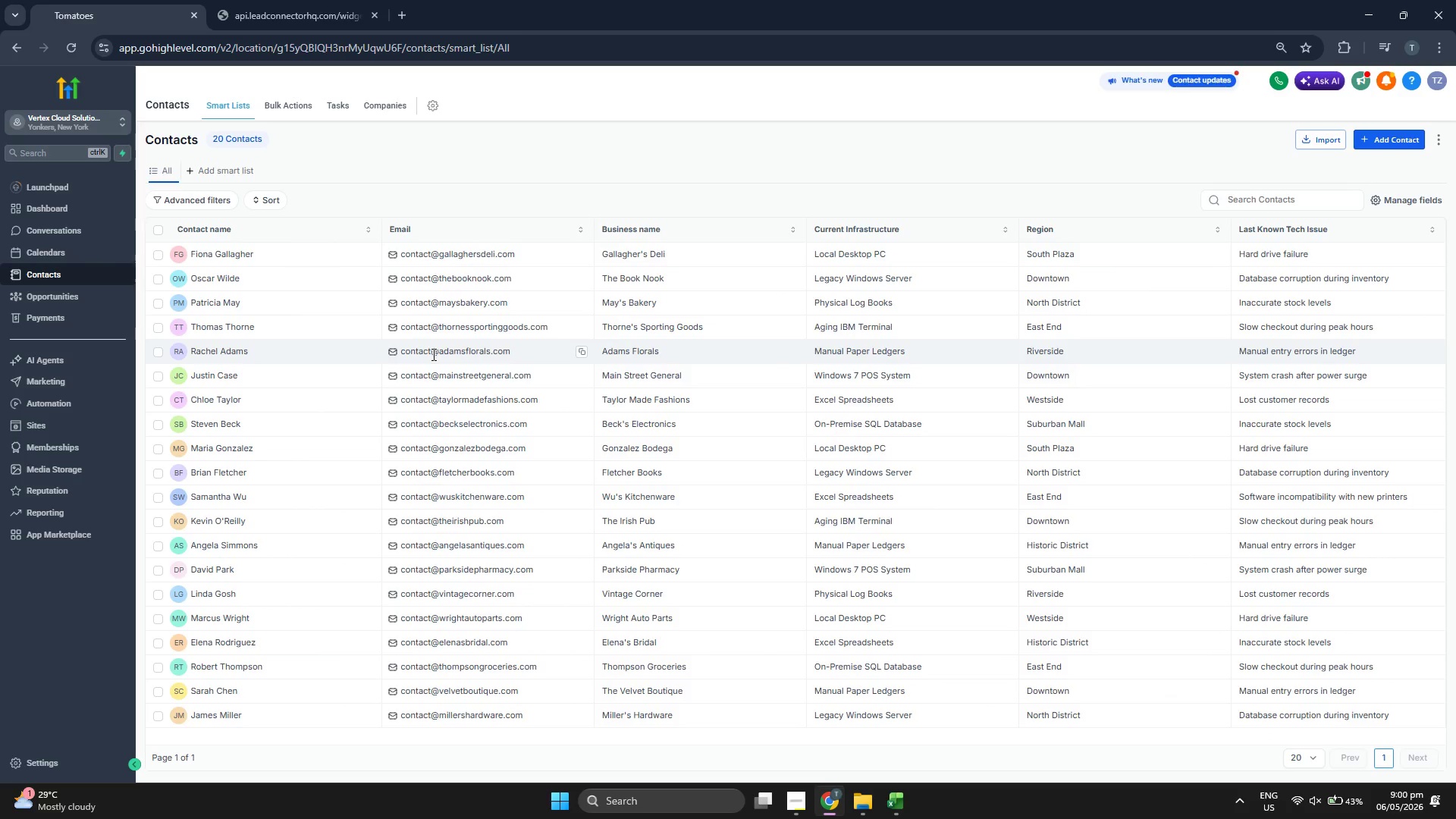 
left_click([102, 388])
 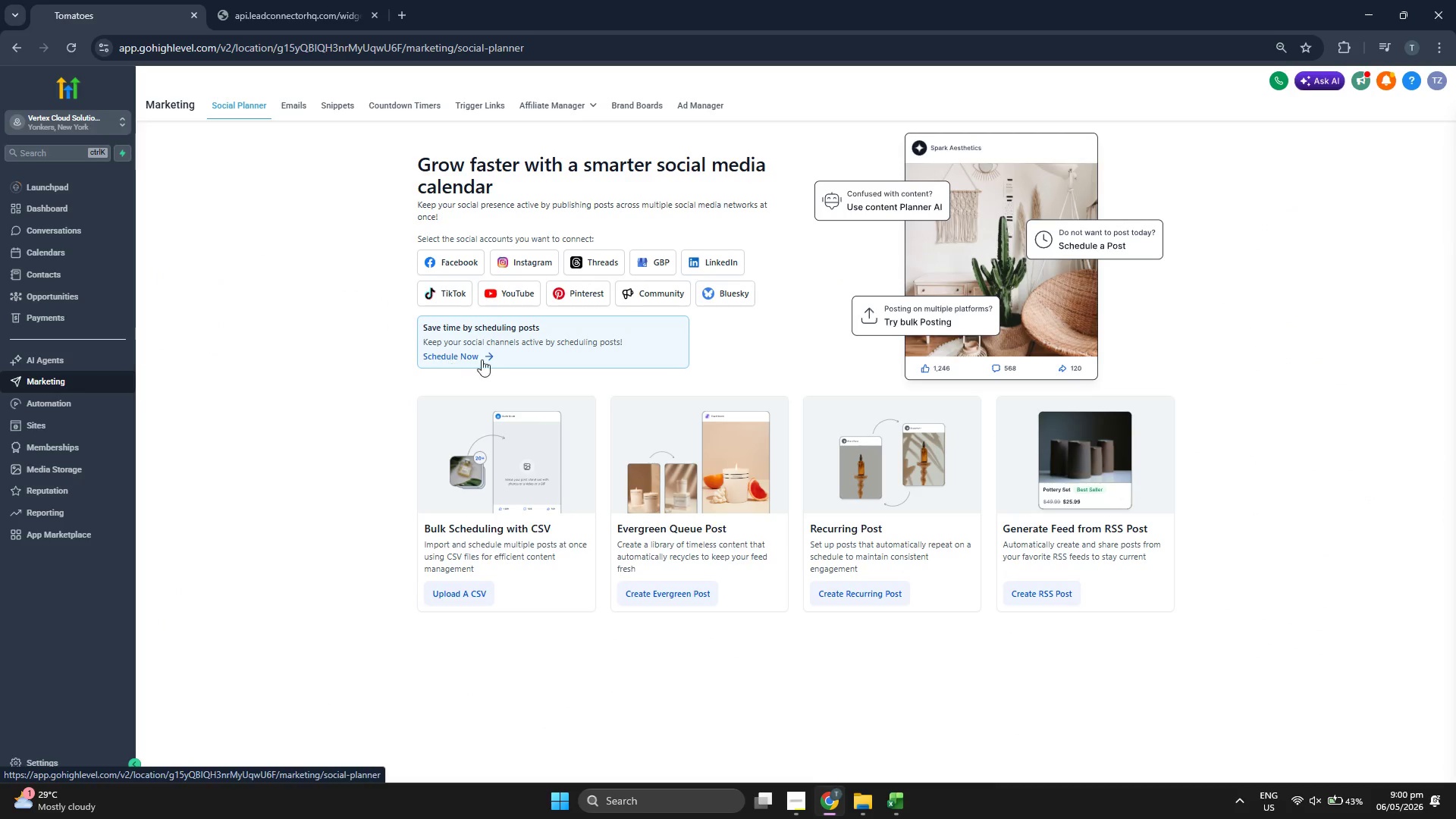 
left_click([292, 111])
 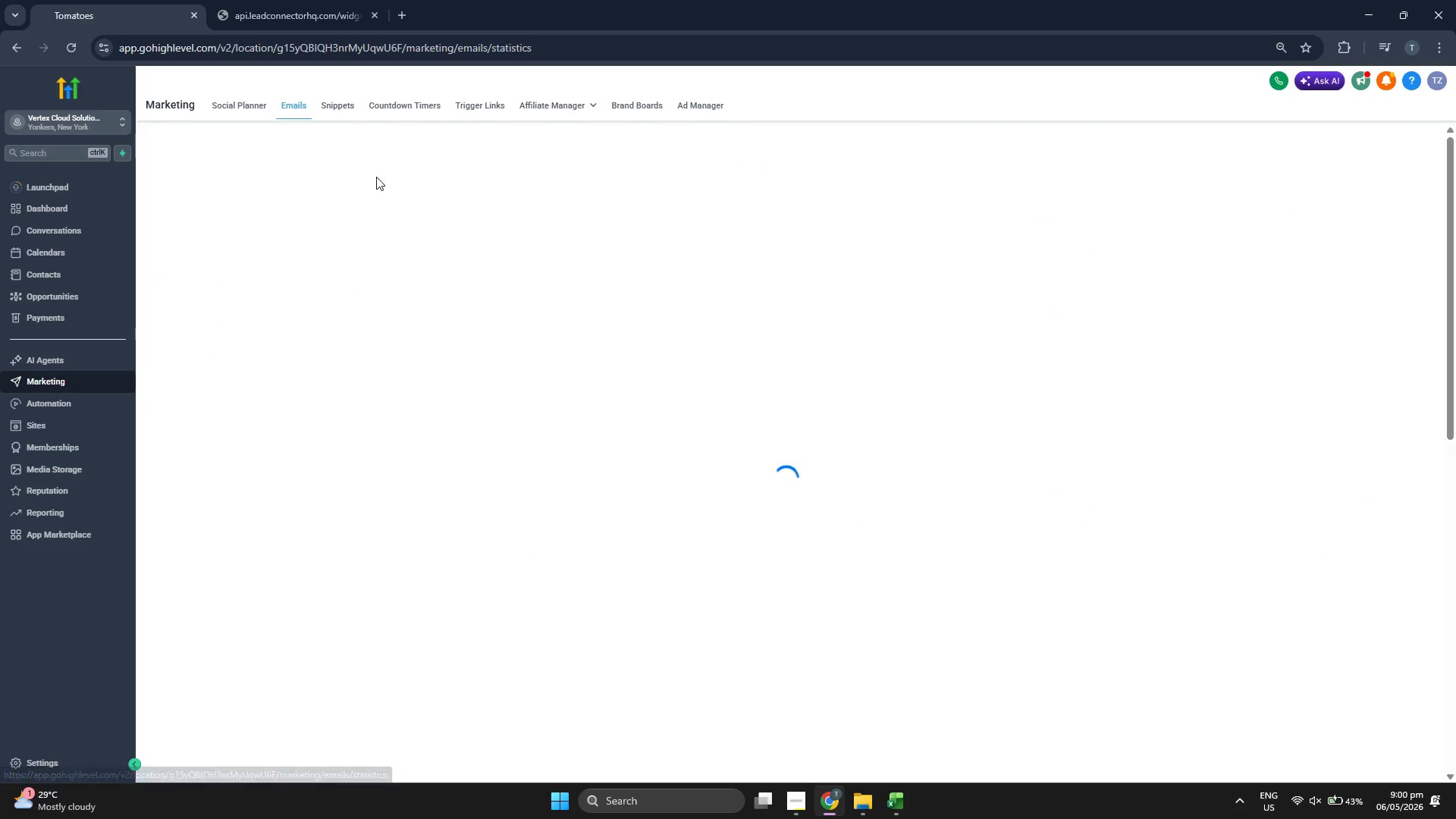 
mouse_move([502, 211])
 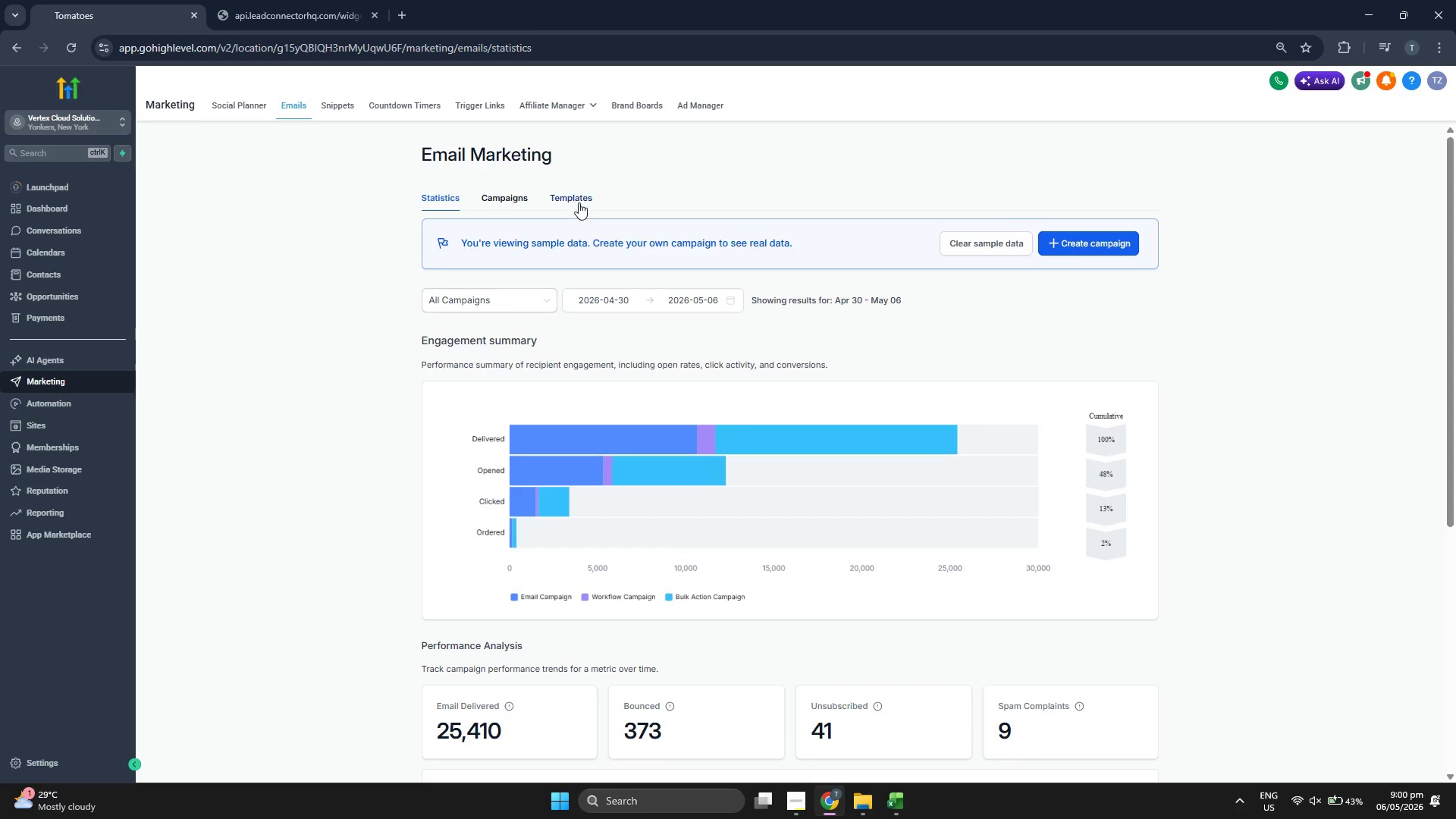 
left_click([579, 200])
 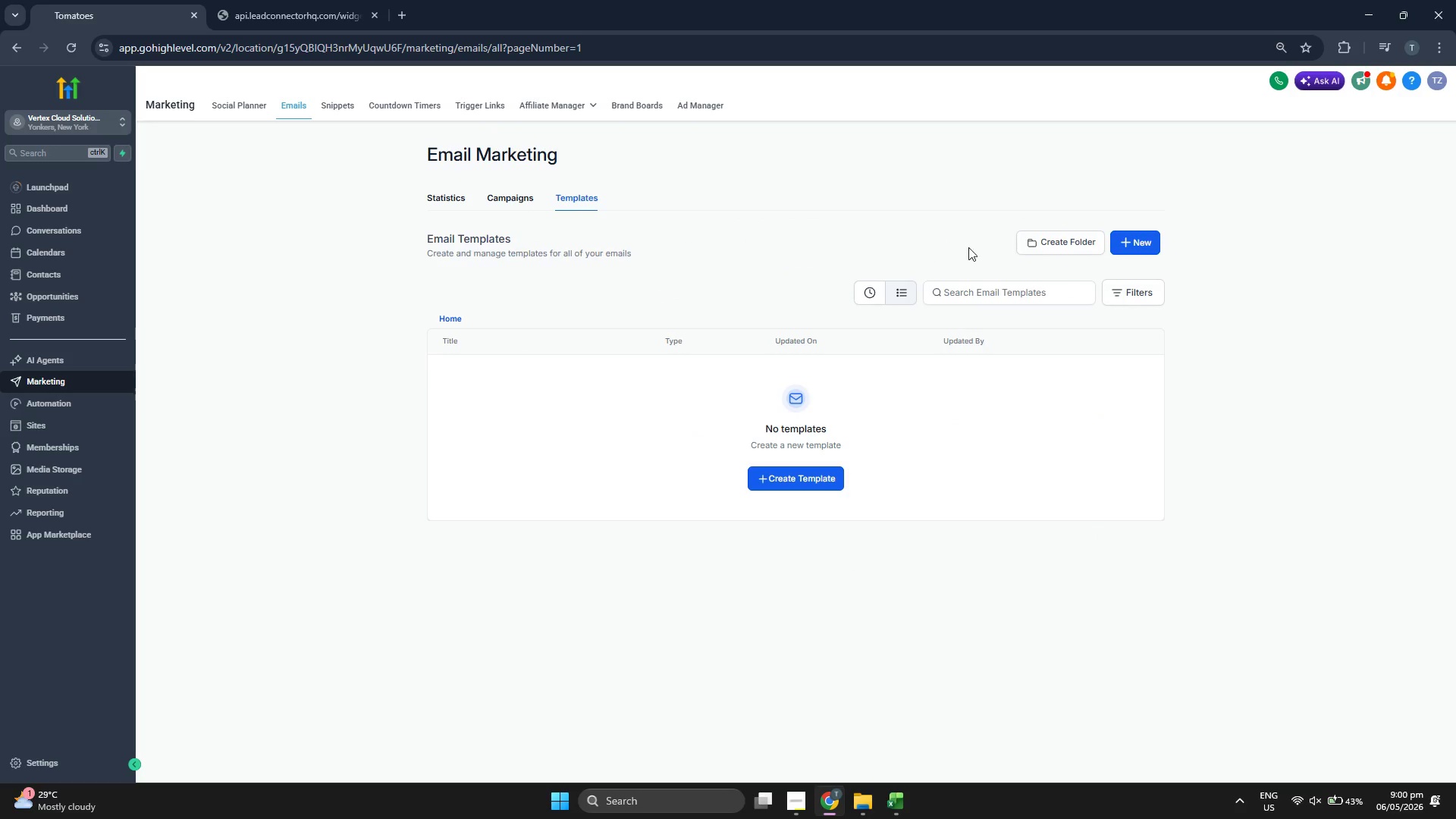 
left_click([1129, 246])
 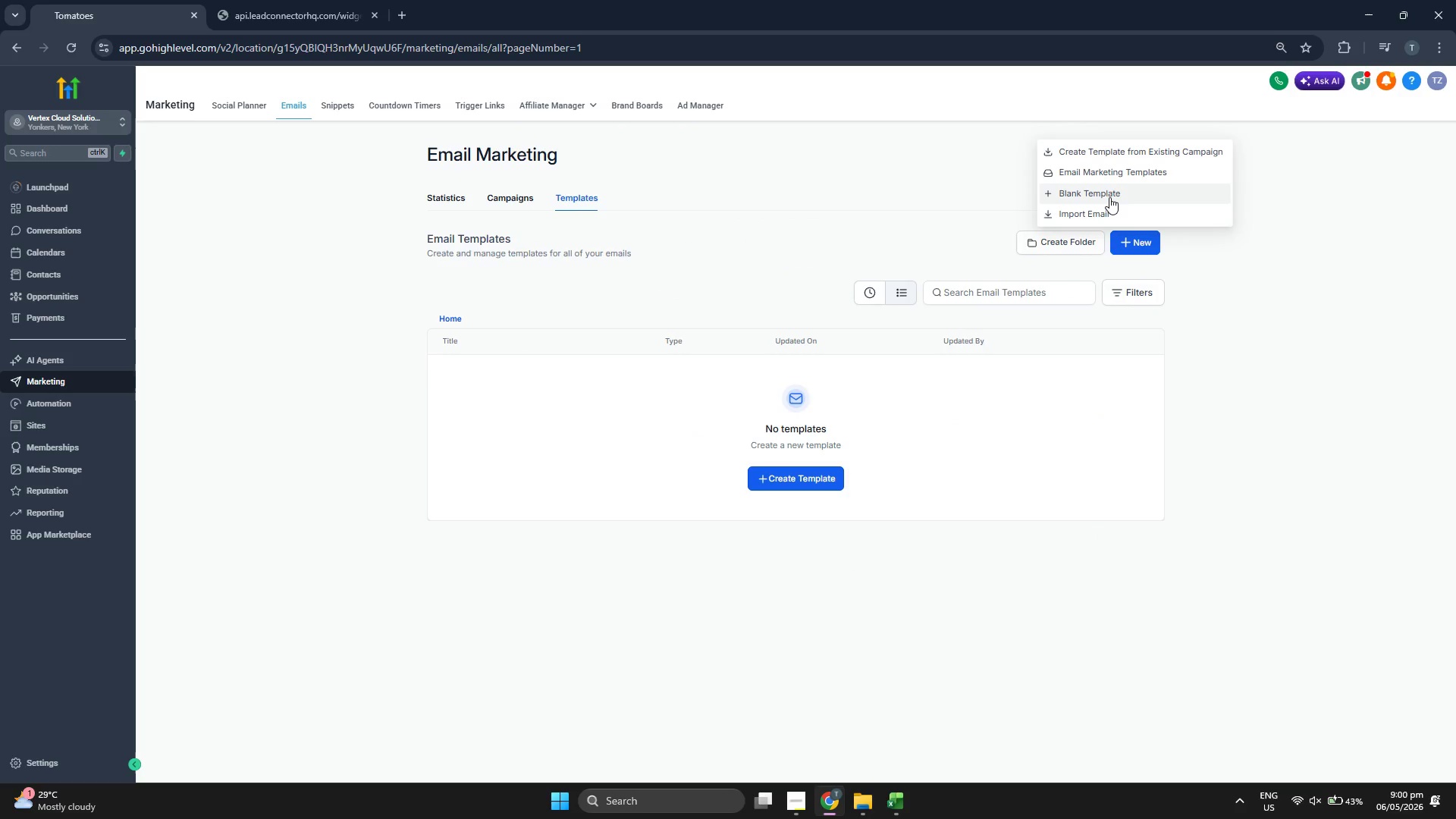 
left_click([1109, 197])
 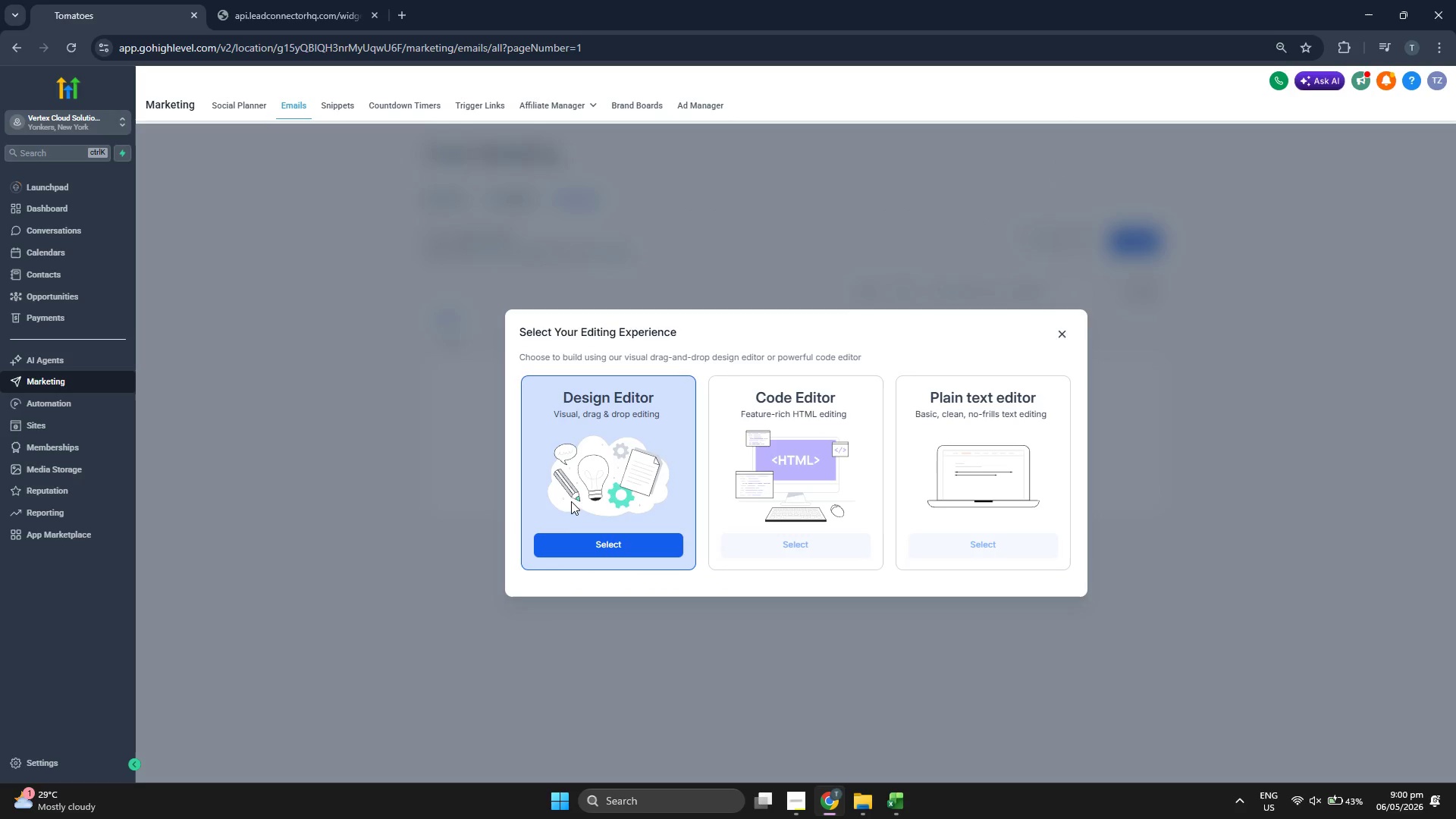 
left_click_drag(start_coordinate=[583, 554], to_coordinate=[747, 82])
 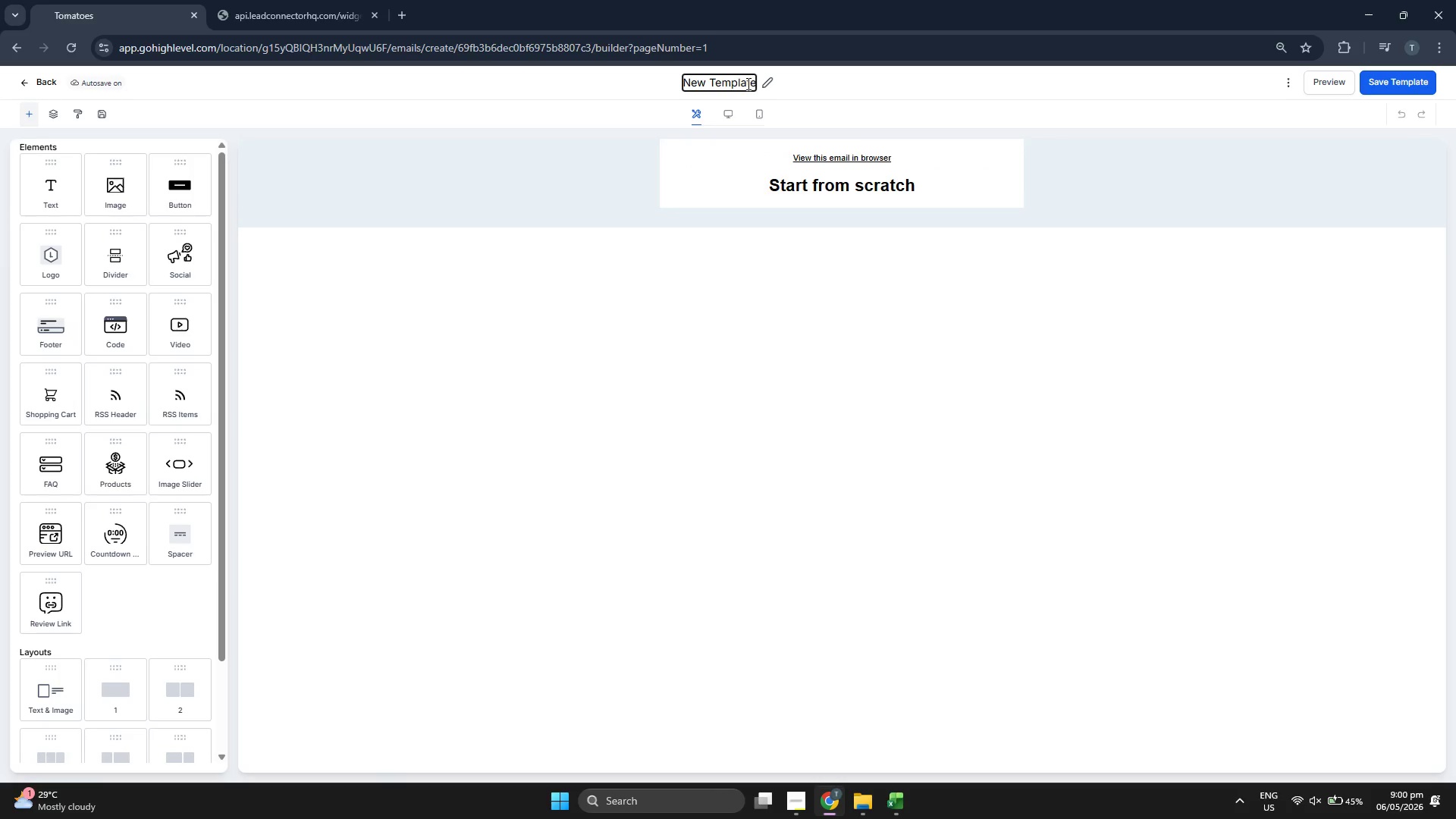 
left_click([747, 82])
 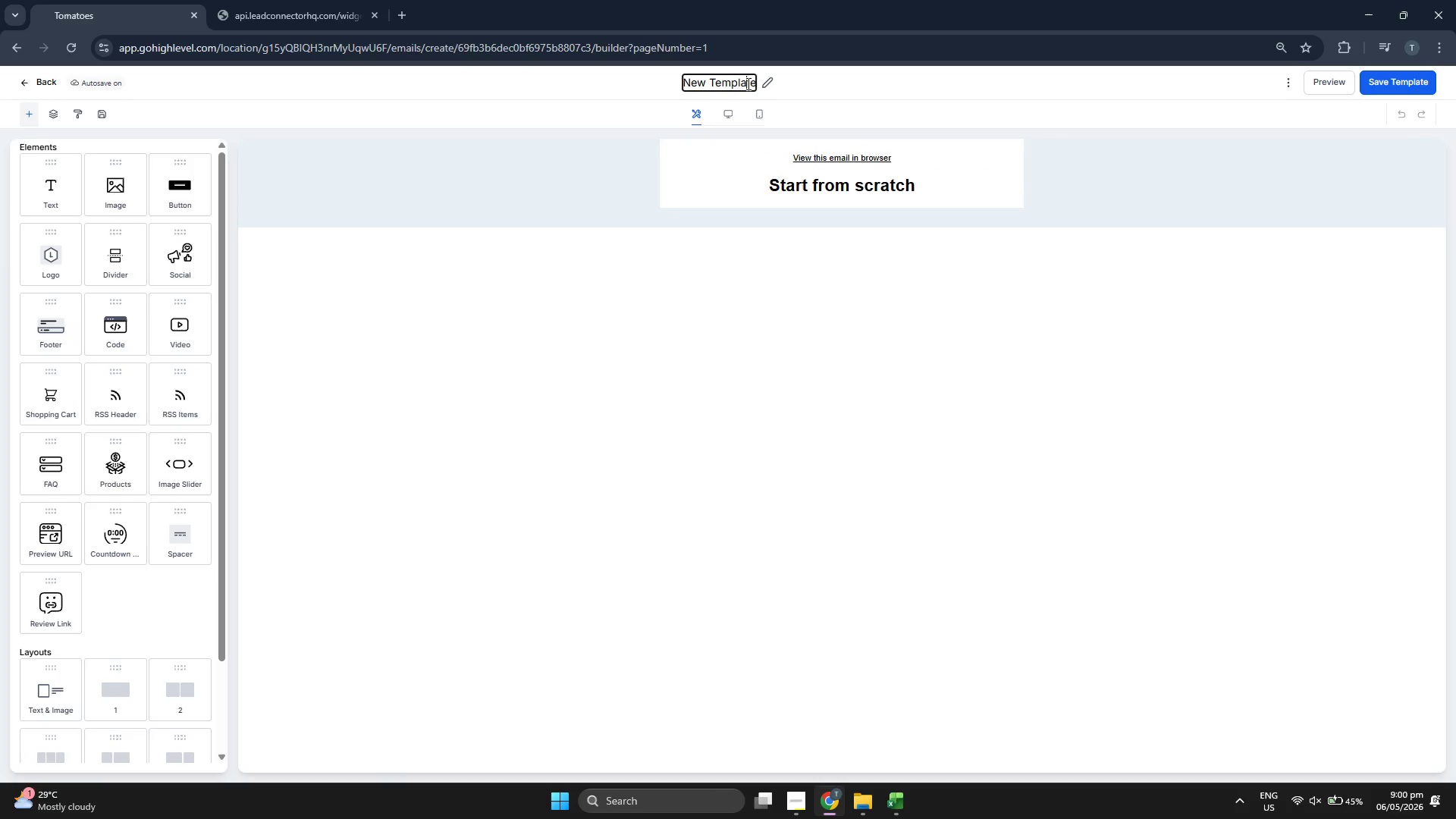 
key(ArrowRight)
 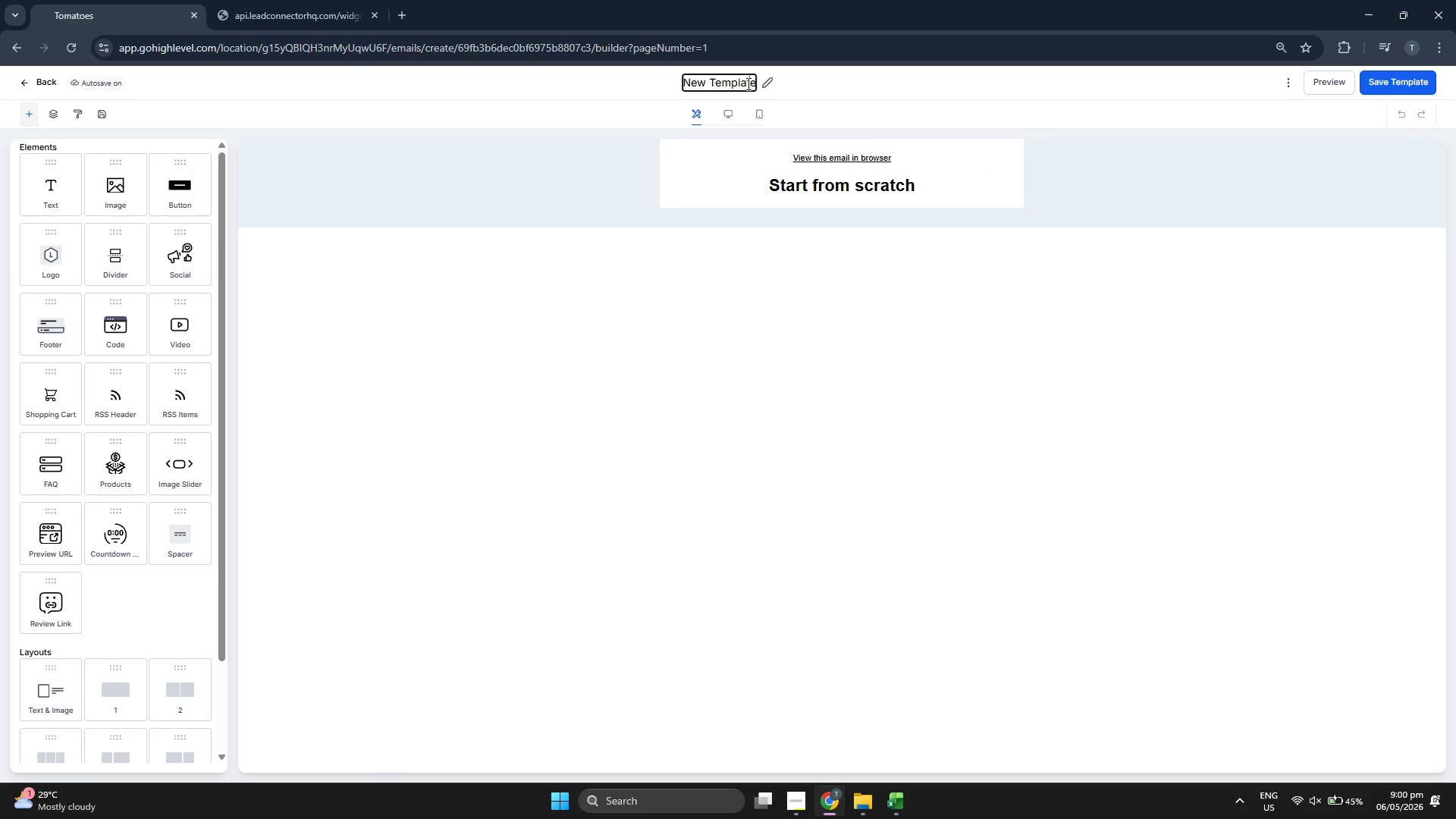 
left_click([747, 83])
 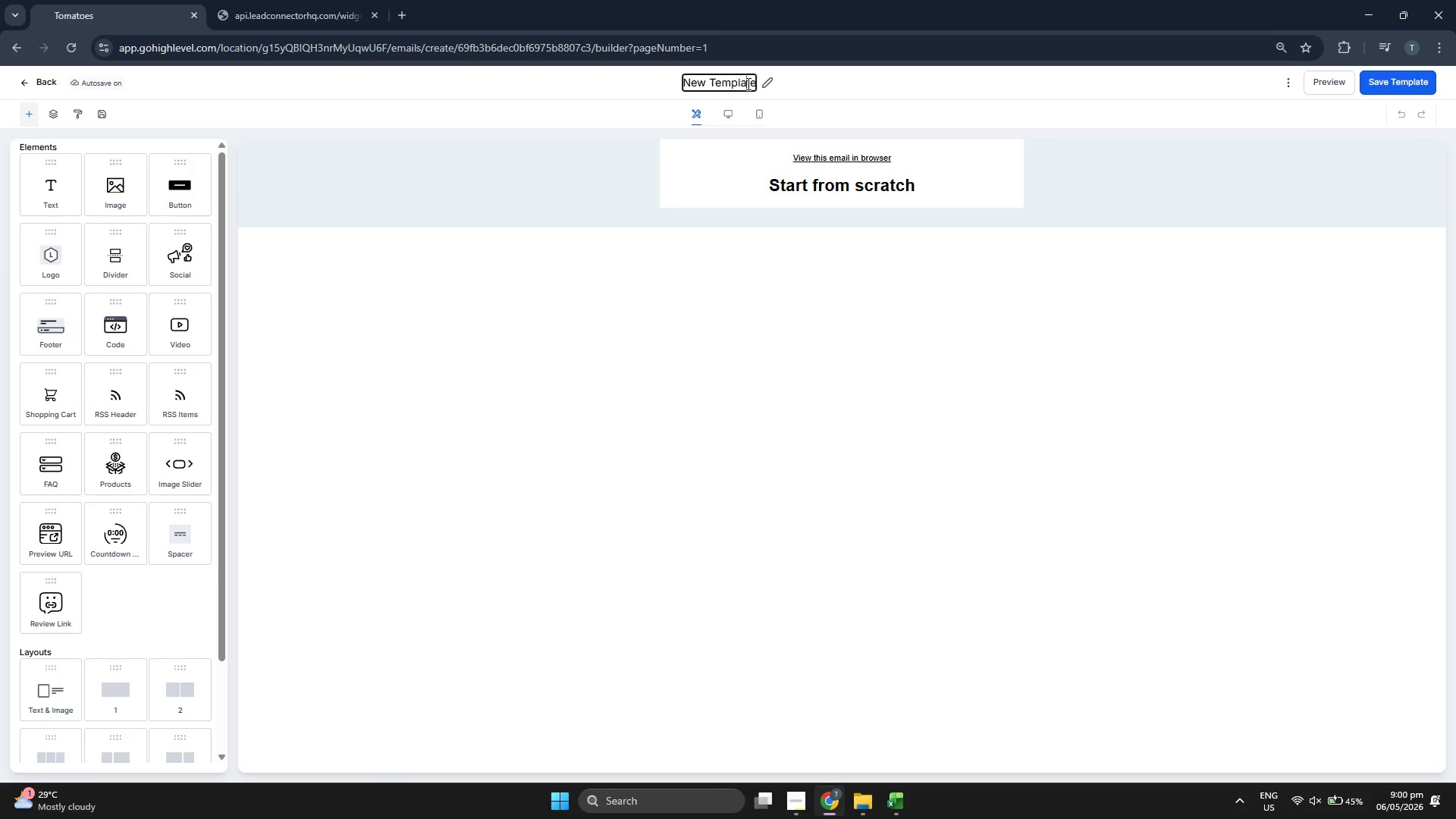 
key(ArrowRight)
 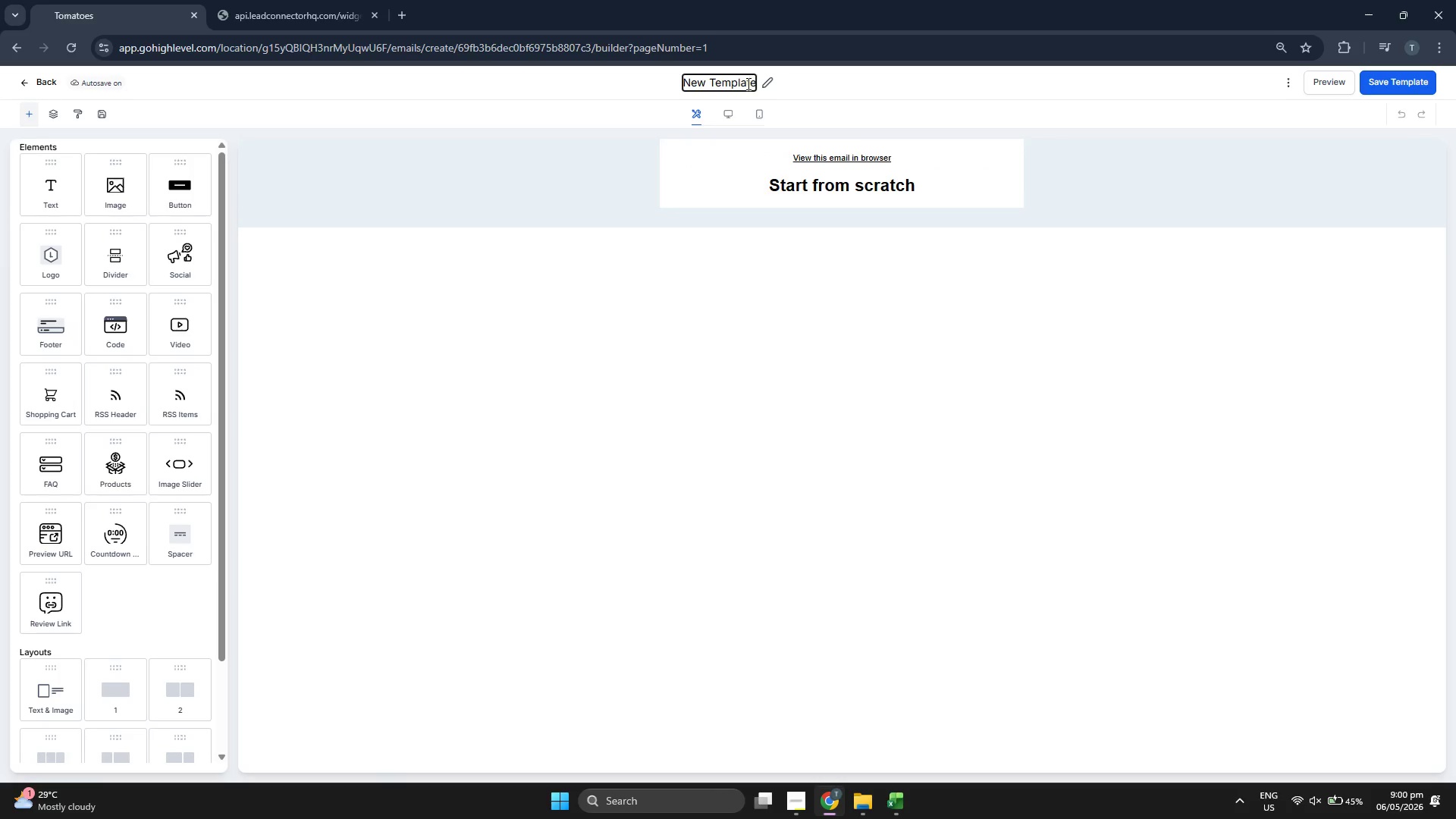 
key(Backspace)
 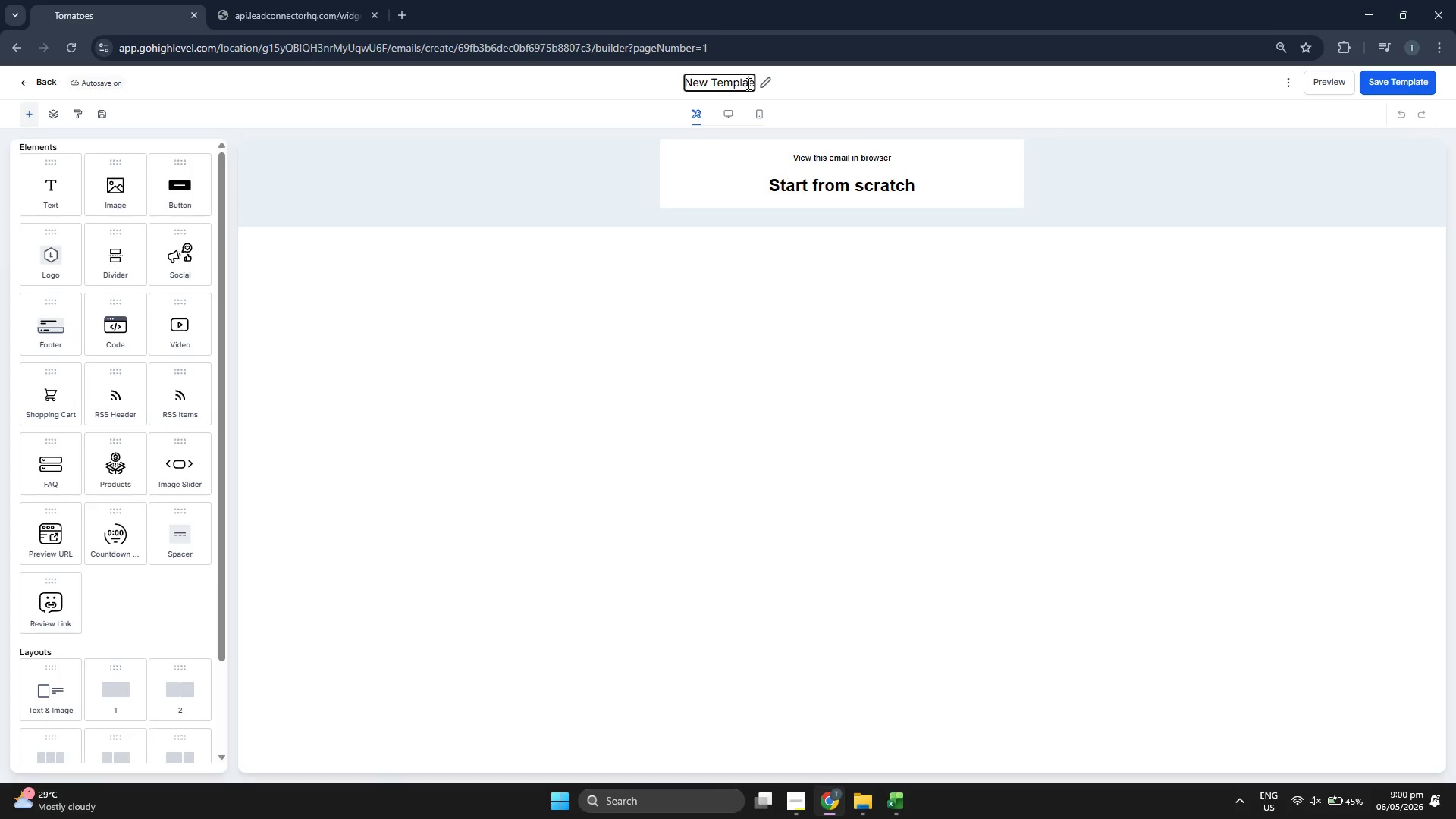 
key(ArrowRight)
 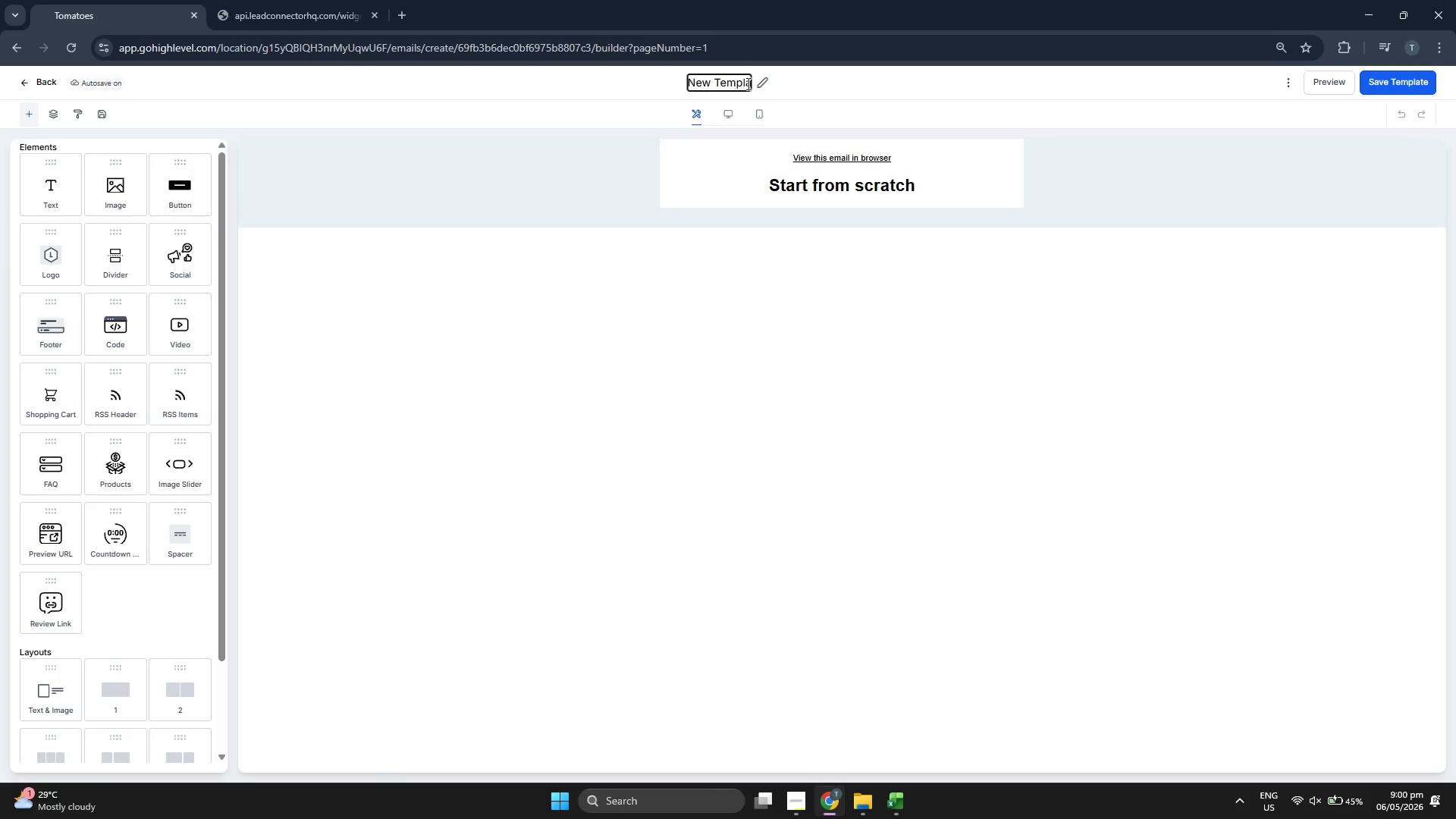 
key(Backspace)
key(Backspace)
key(Backspace)
key(Backspace)
key(Backspace)
key(Backspace)
key(Backspace)
key(Backspace)
key(Backspace)
key(Backspace)
key(Backspace)
type(Emial)
key(Backspace)
key(Backspace)
key(Backspace)
type(ail 1: The Per)
key(Backspace)
type(rsonal)
 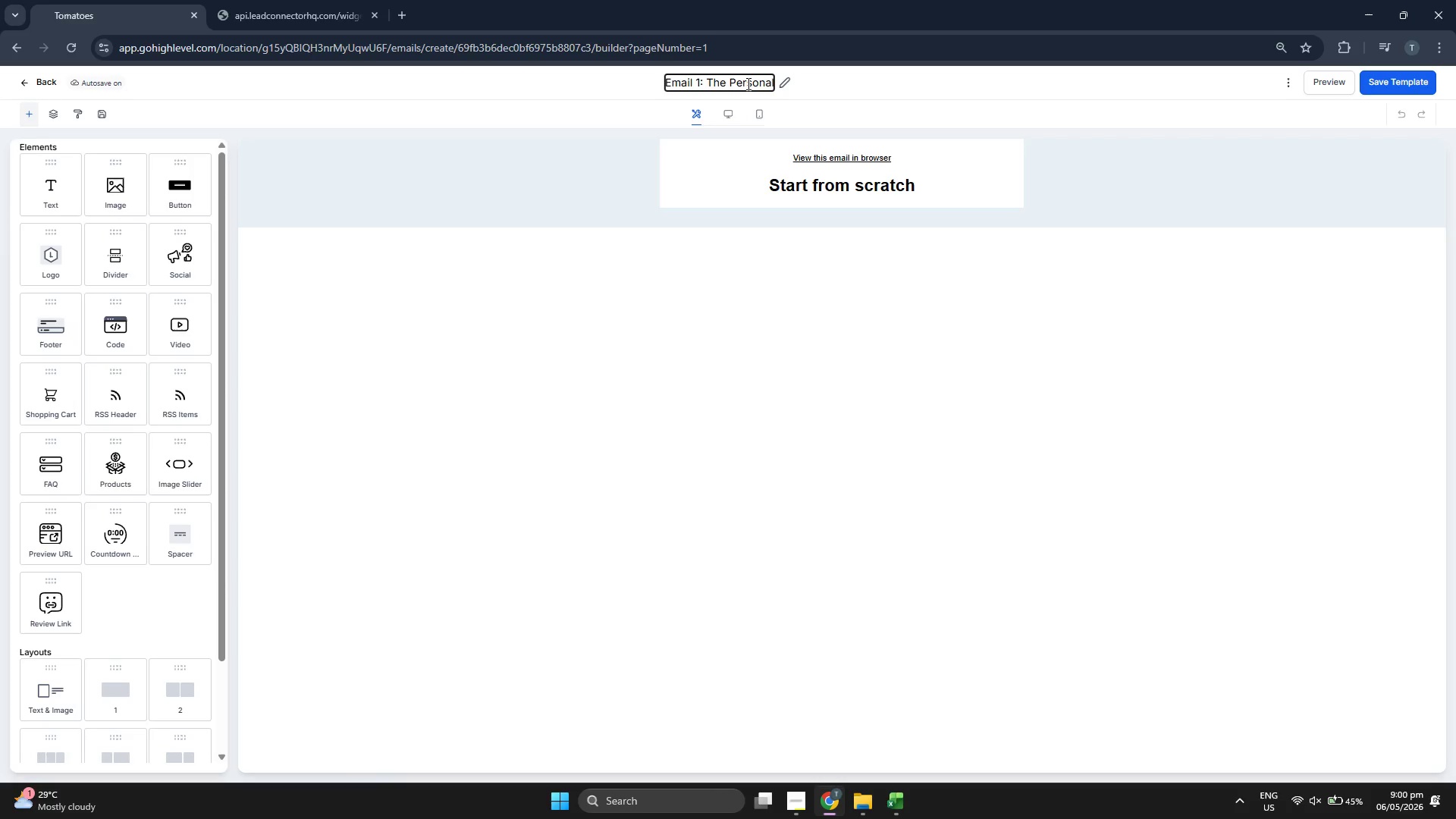 
type( Intro)
 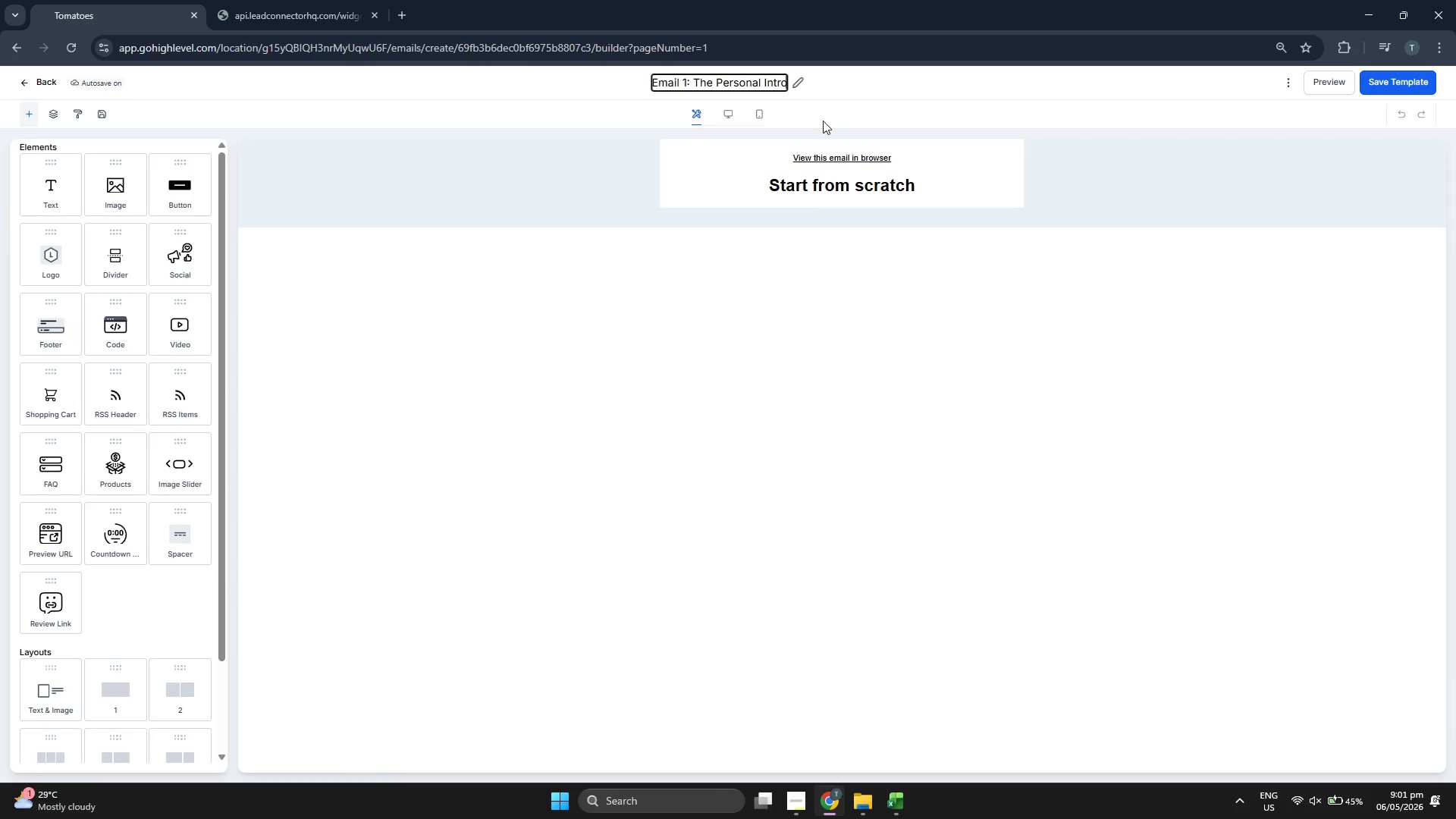 
left_click([779, 331])
 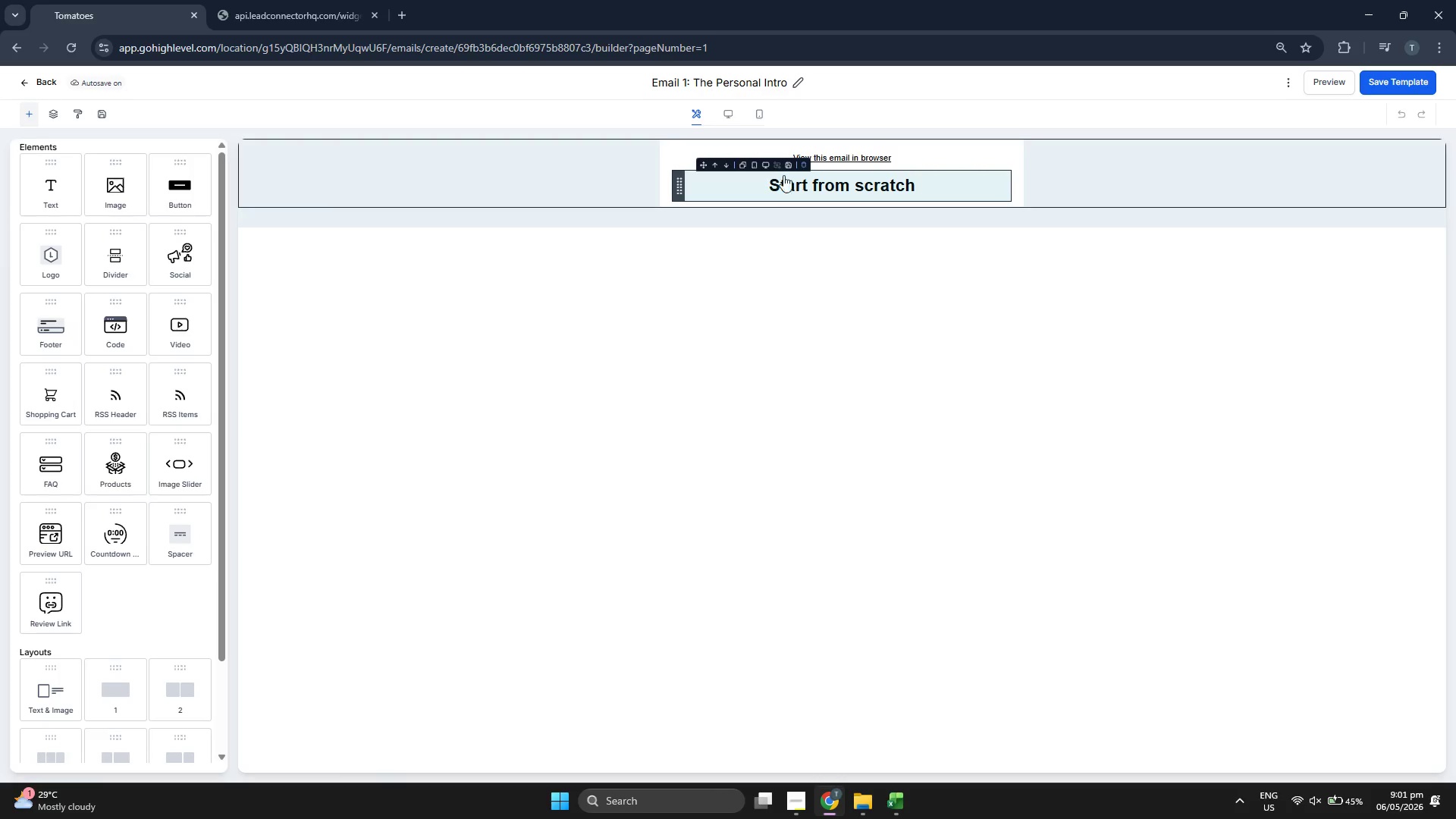 
left_click([808, 165])
 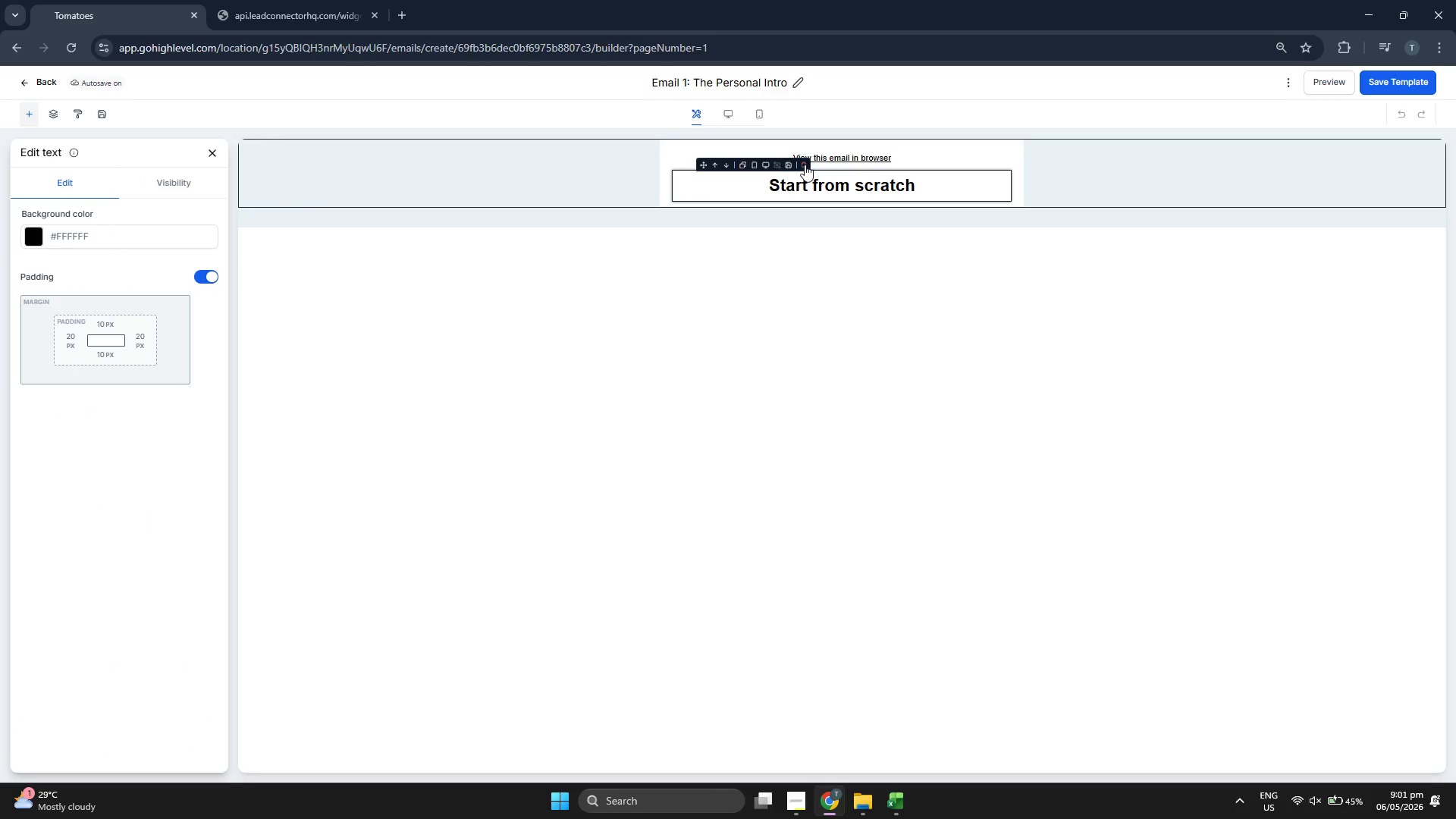 
left_click([804, 164])
 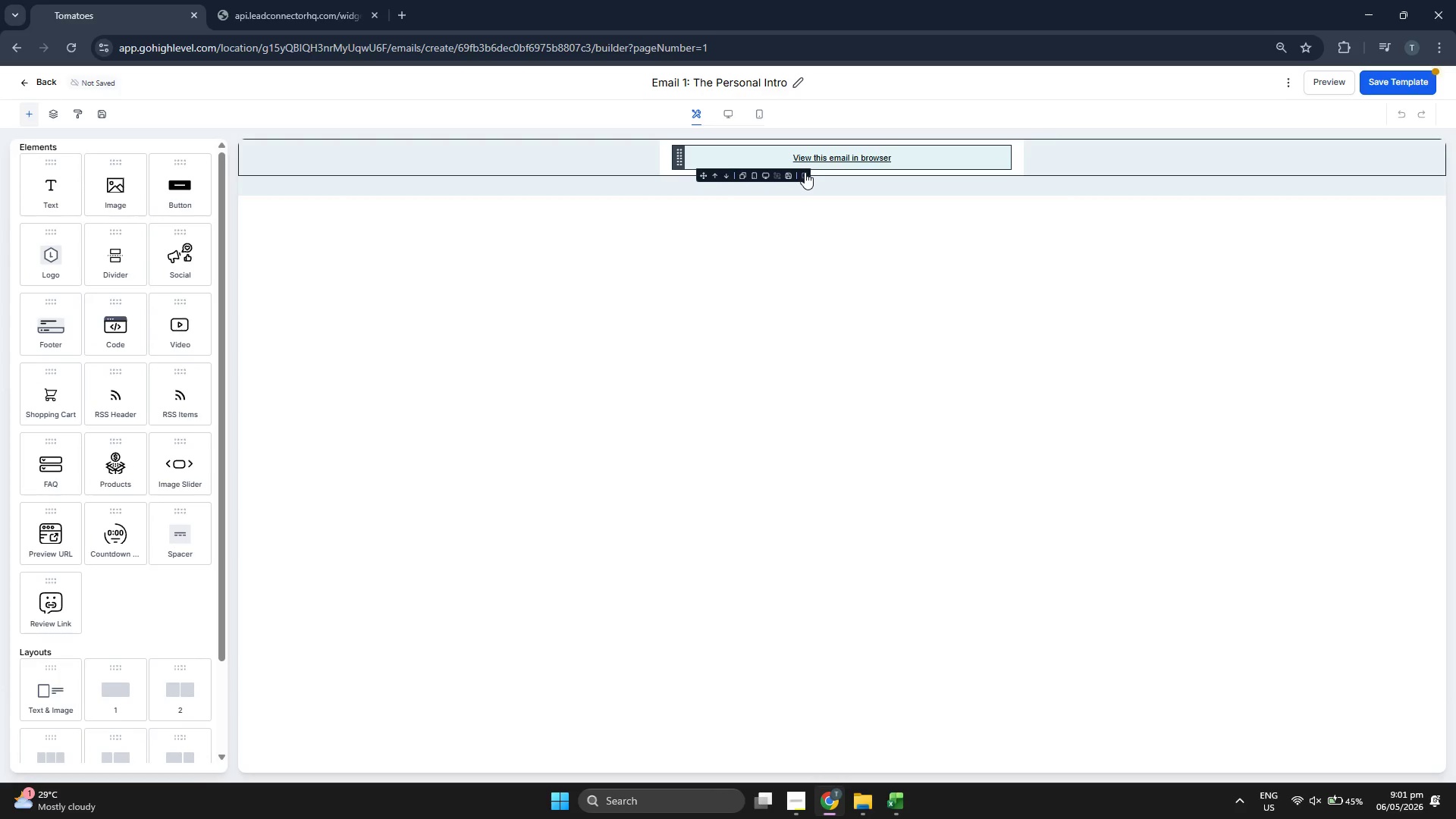 
left_click([805, 174])
 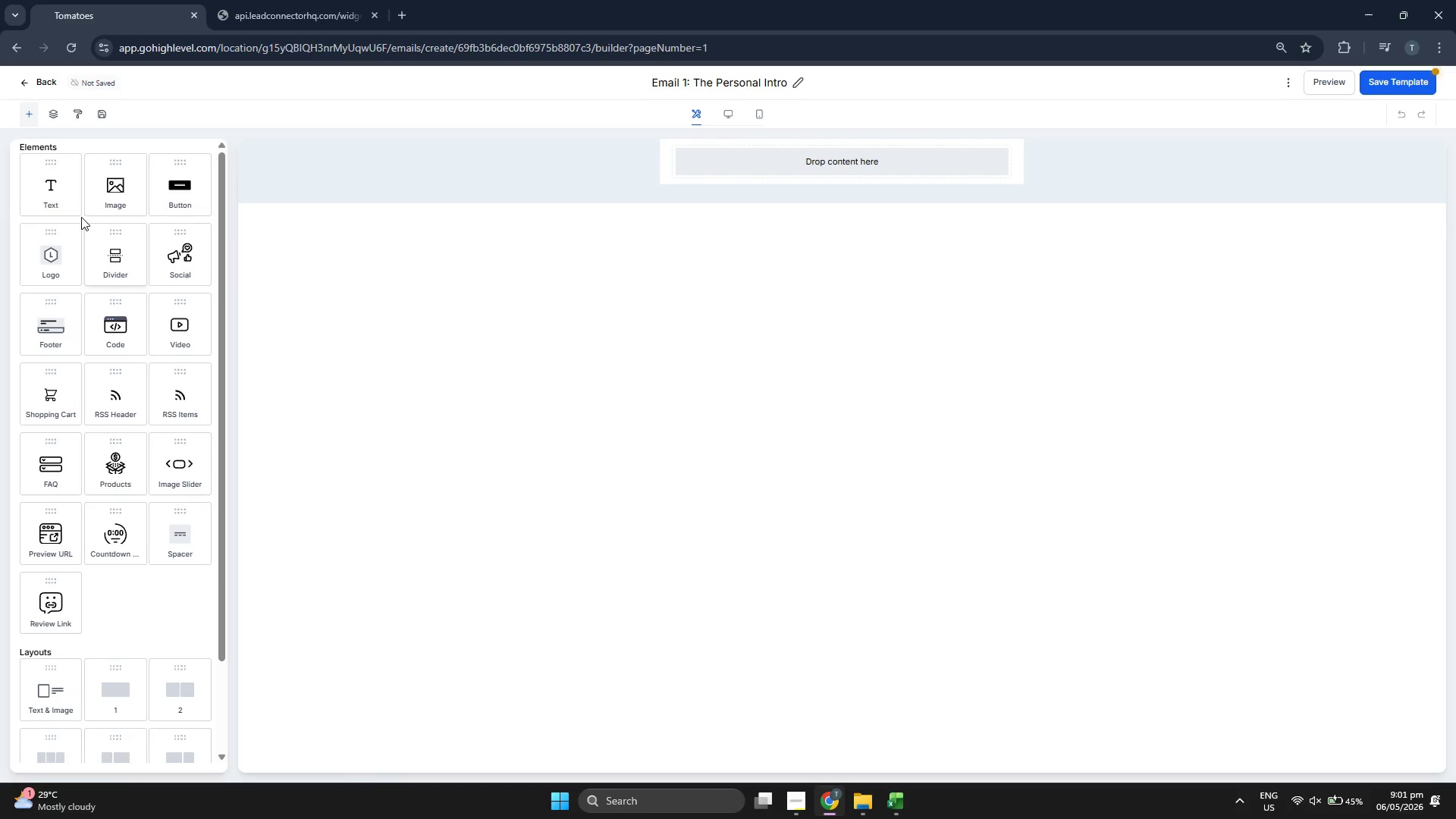 
left_click_drag(start_coordinate=[65, 199], to_coordinate=[777, 168])
 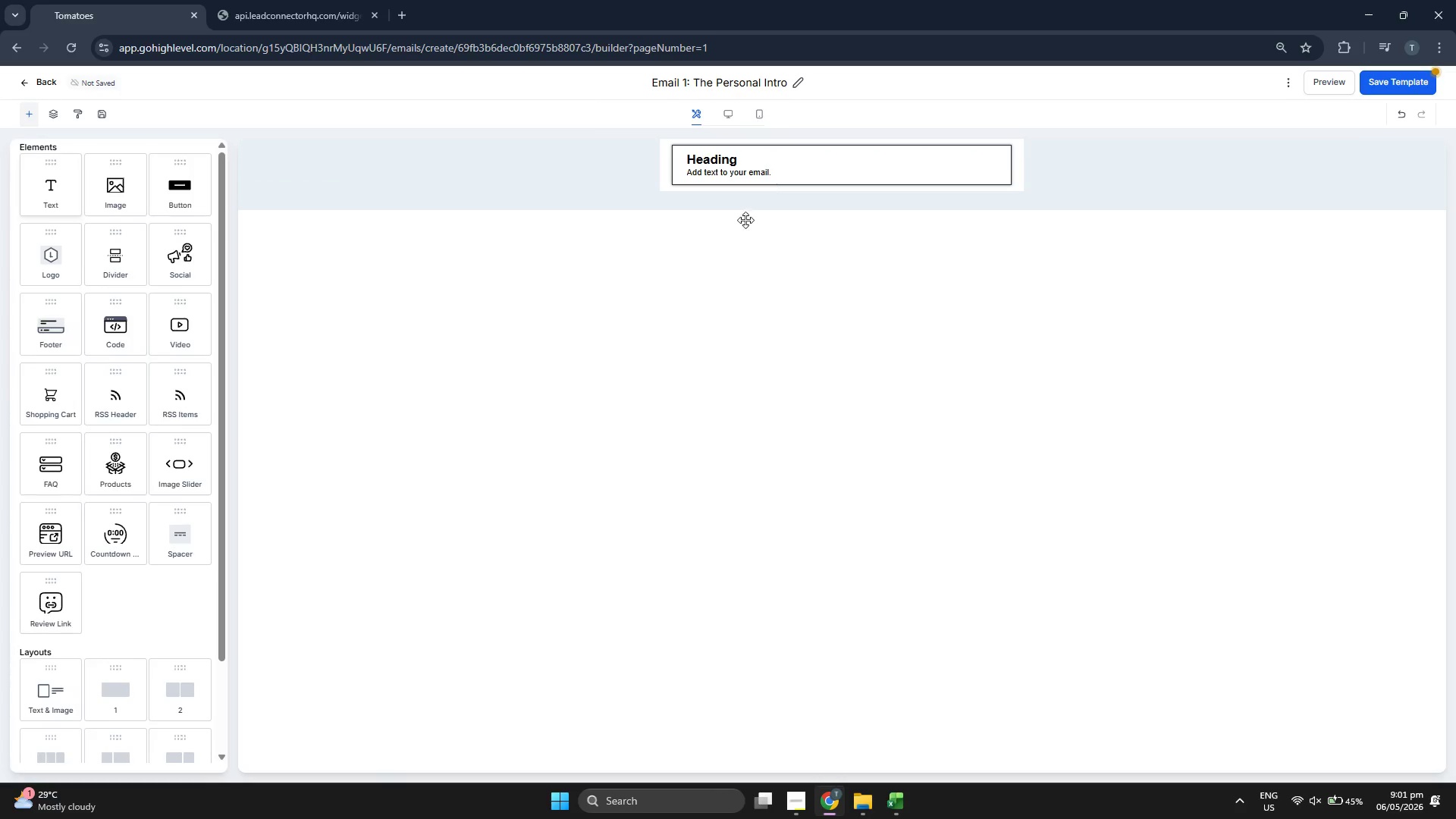 
mouse_move([730, 213])
 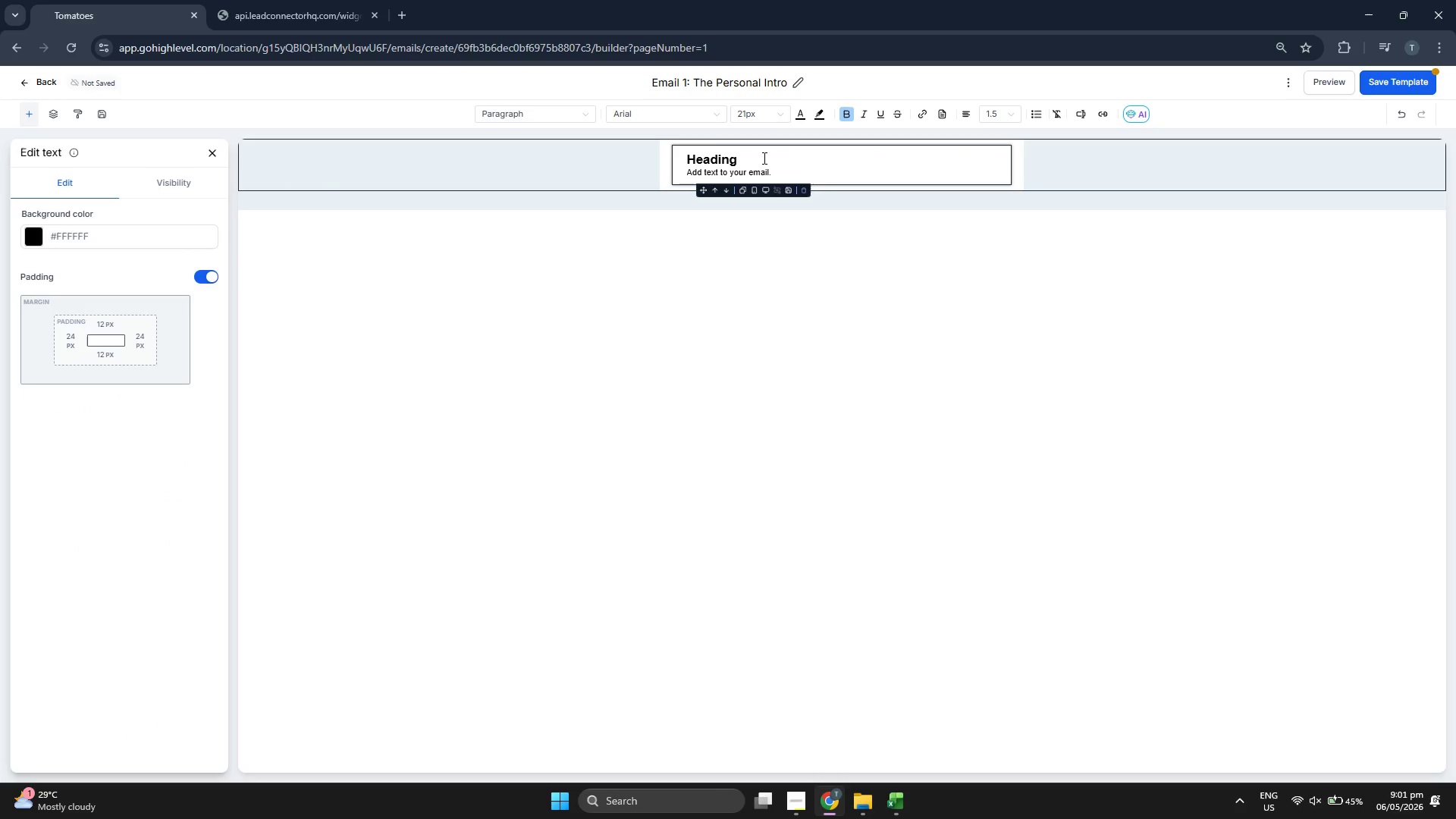 
left_click([763, 157])
 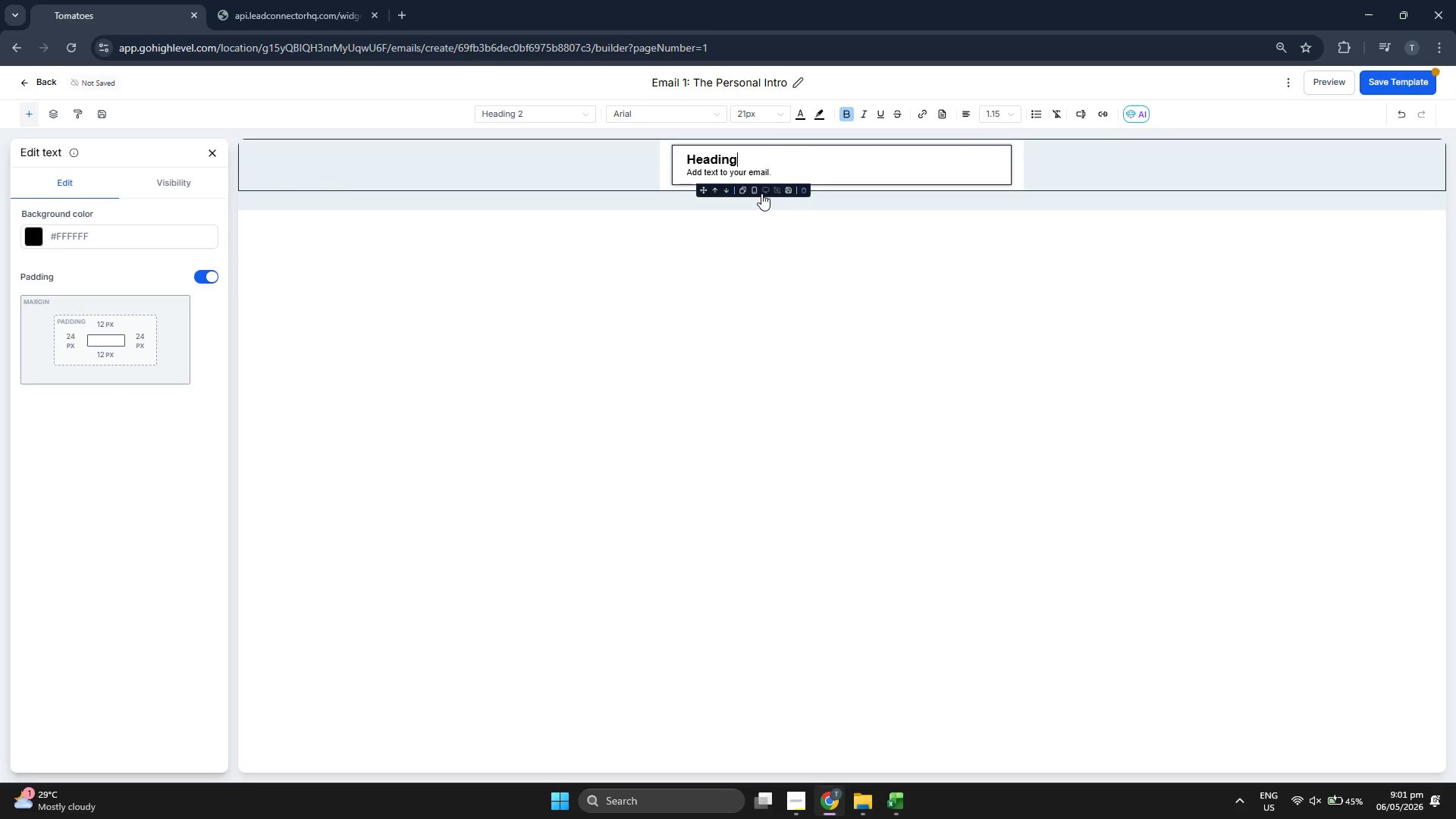 
key(Backspace)
 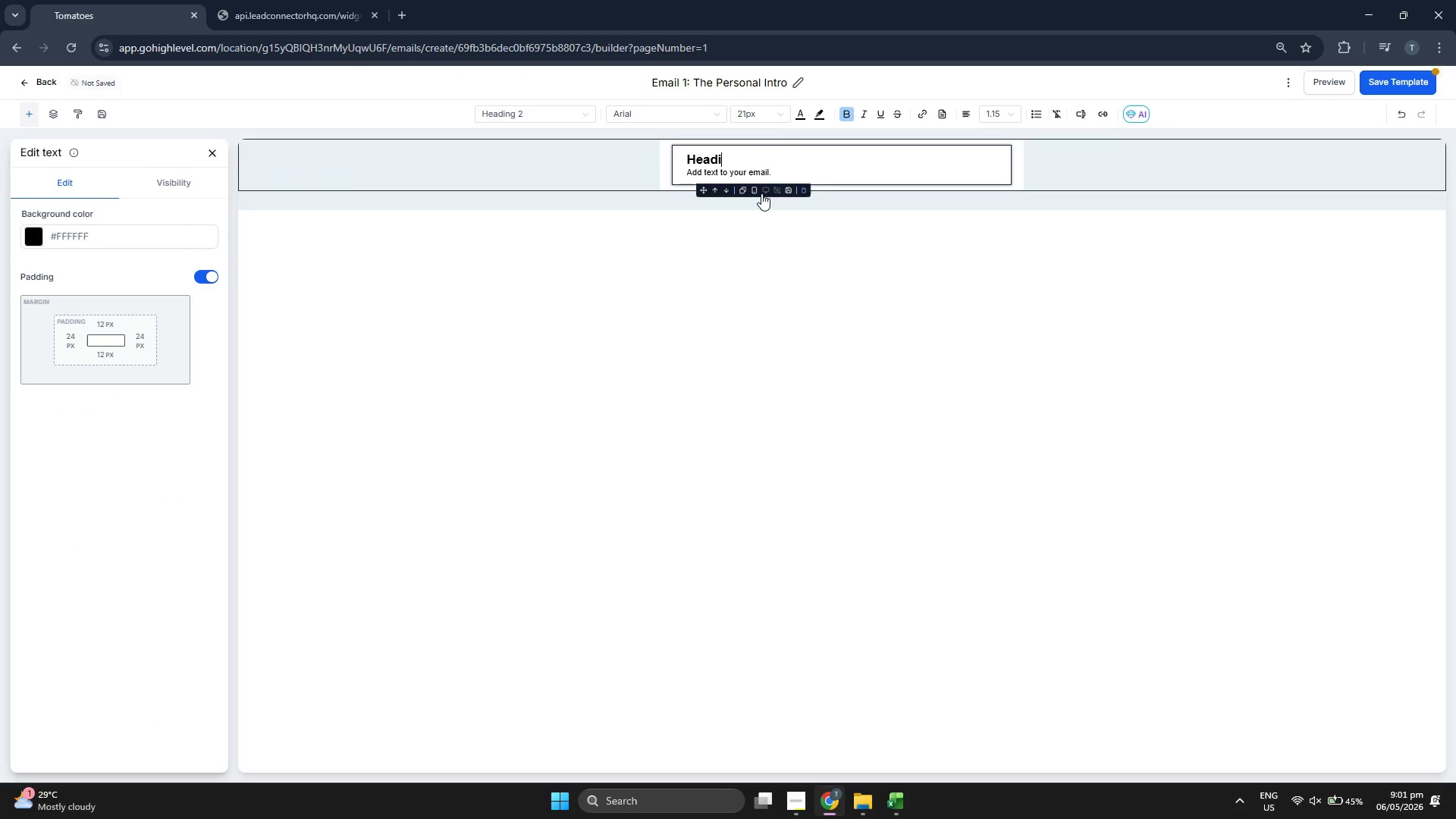 
key(Backspace)
 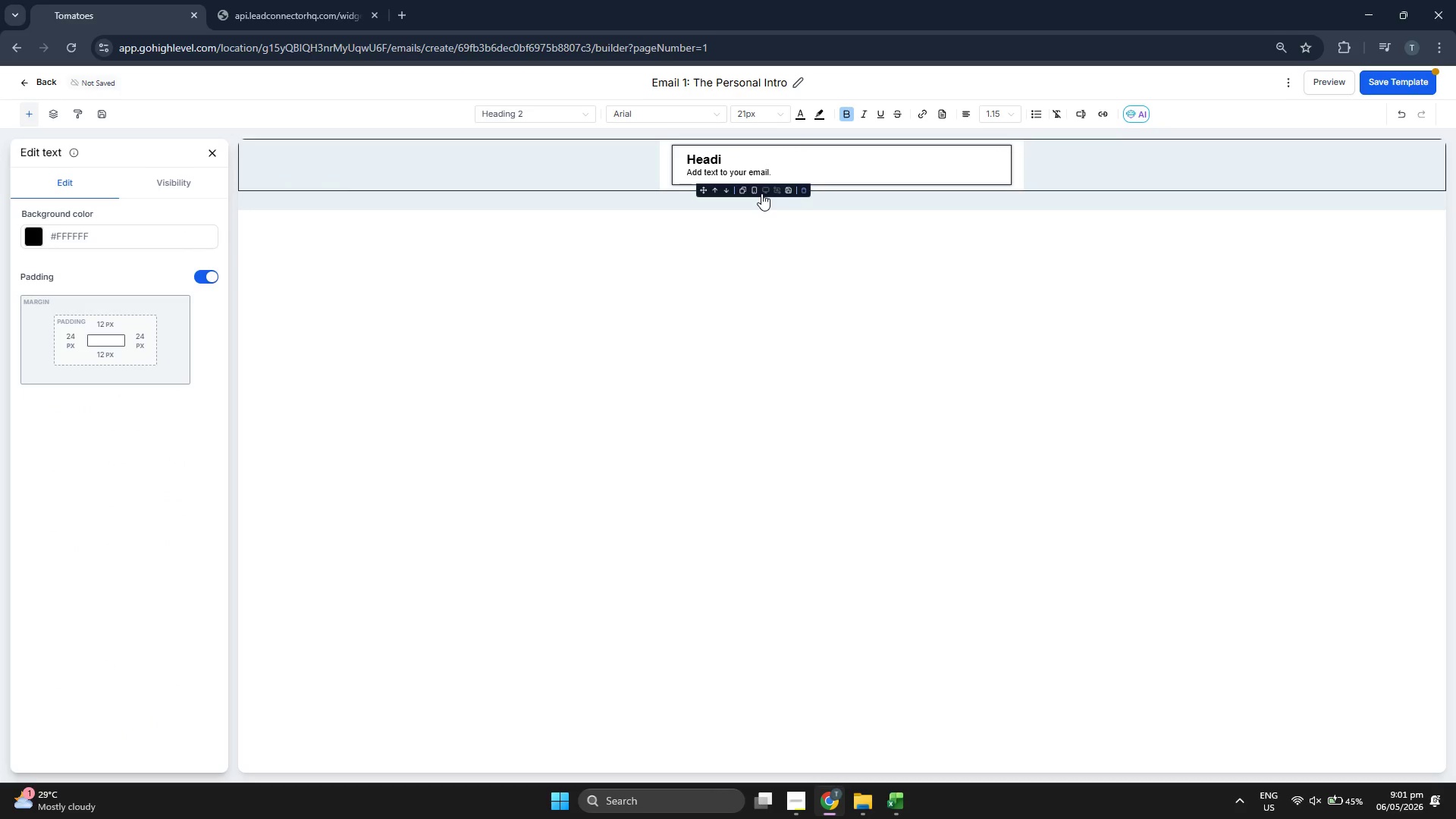 
key(Backspace)
 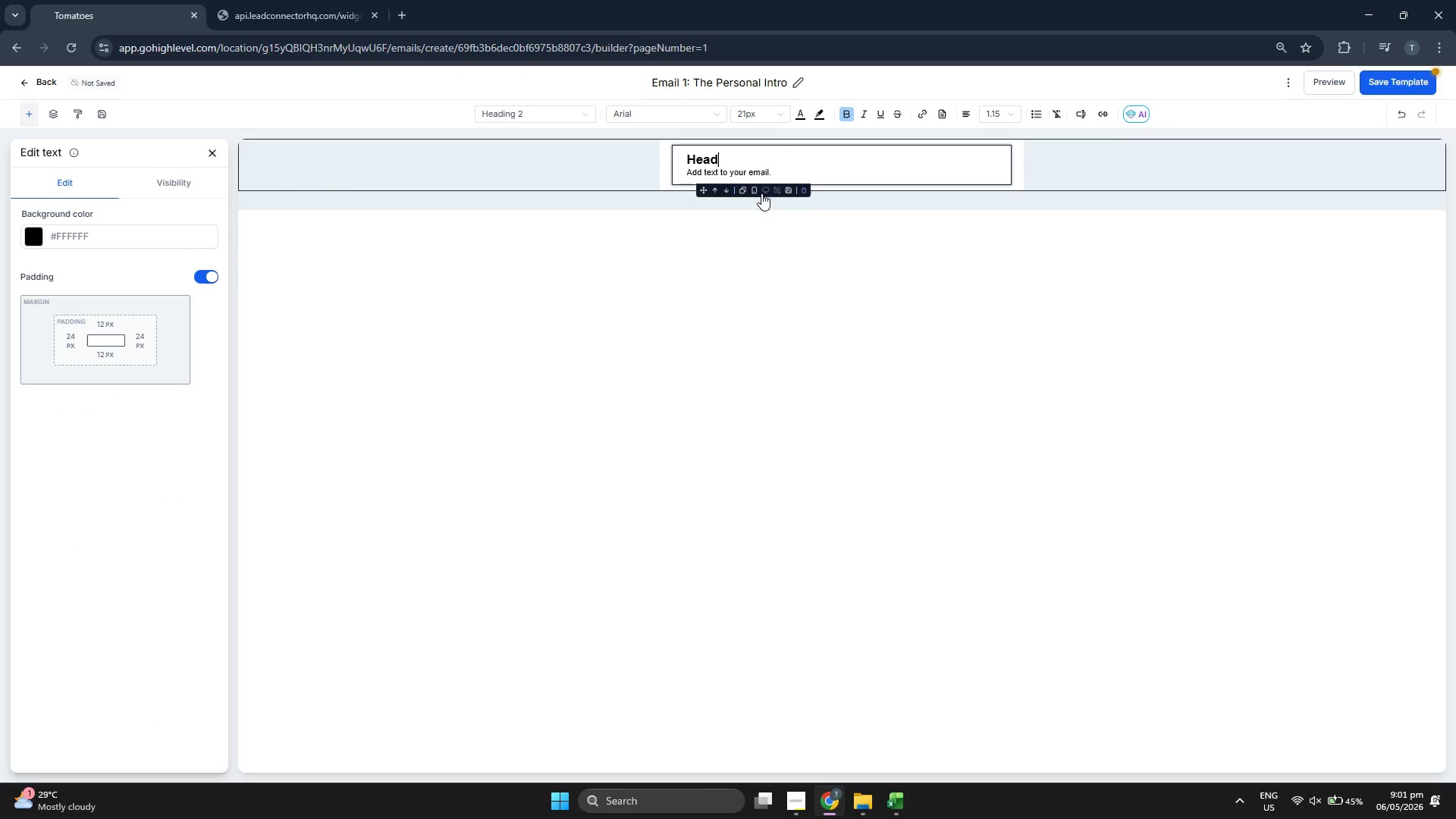 
key(Backspace)
 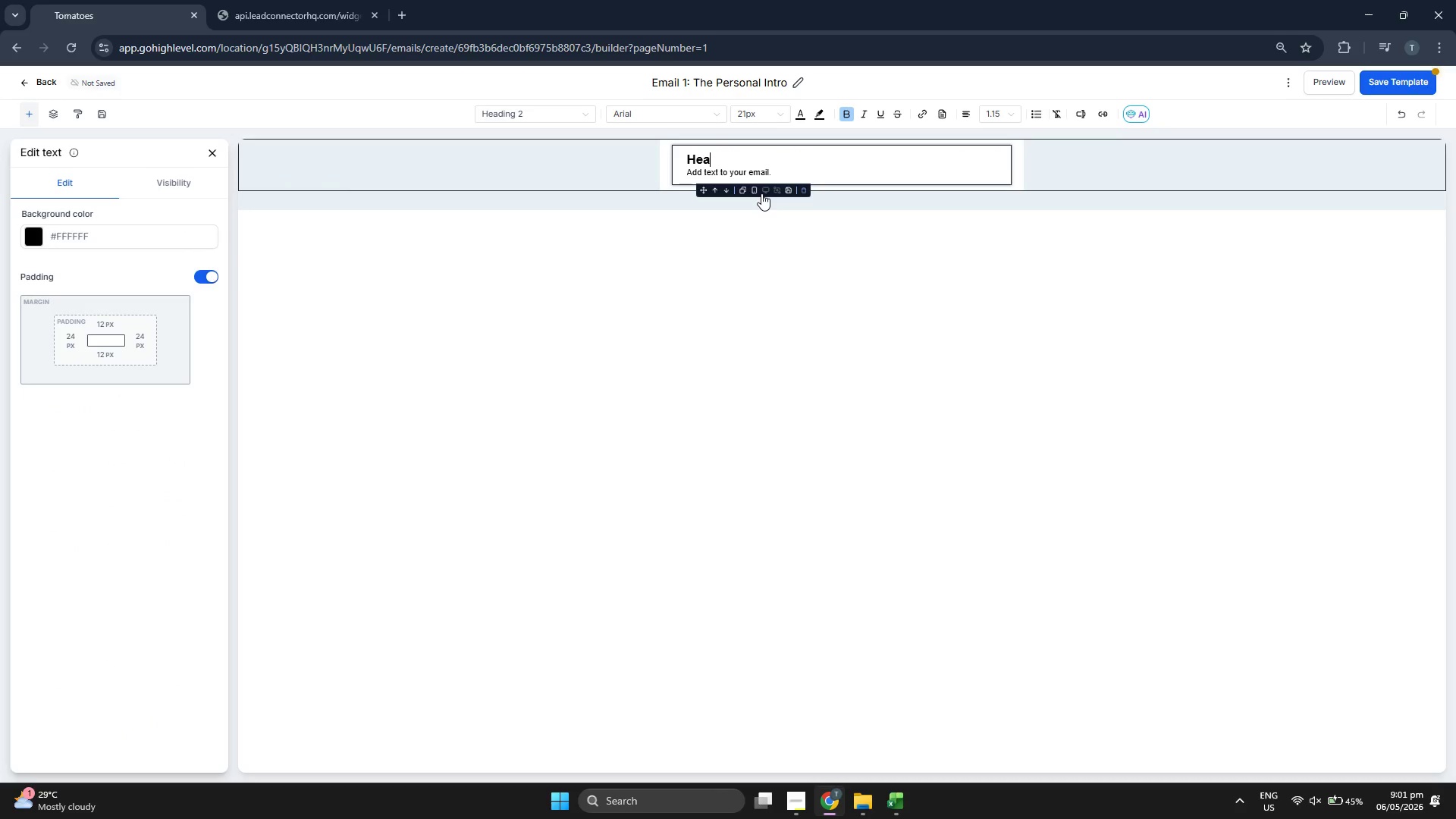 
key(Backspace)
 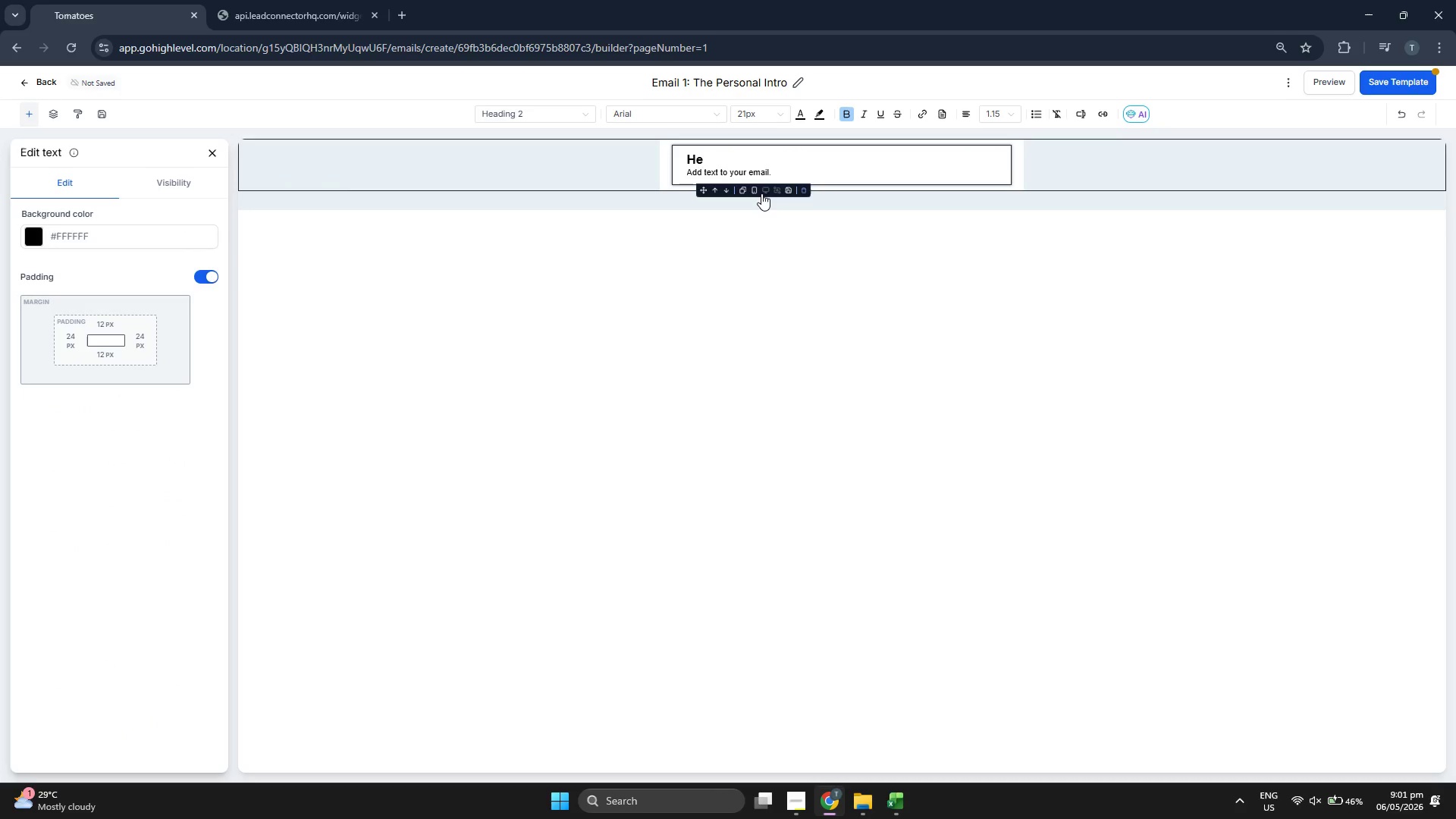 
key(Backspace)
 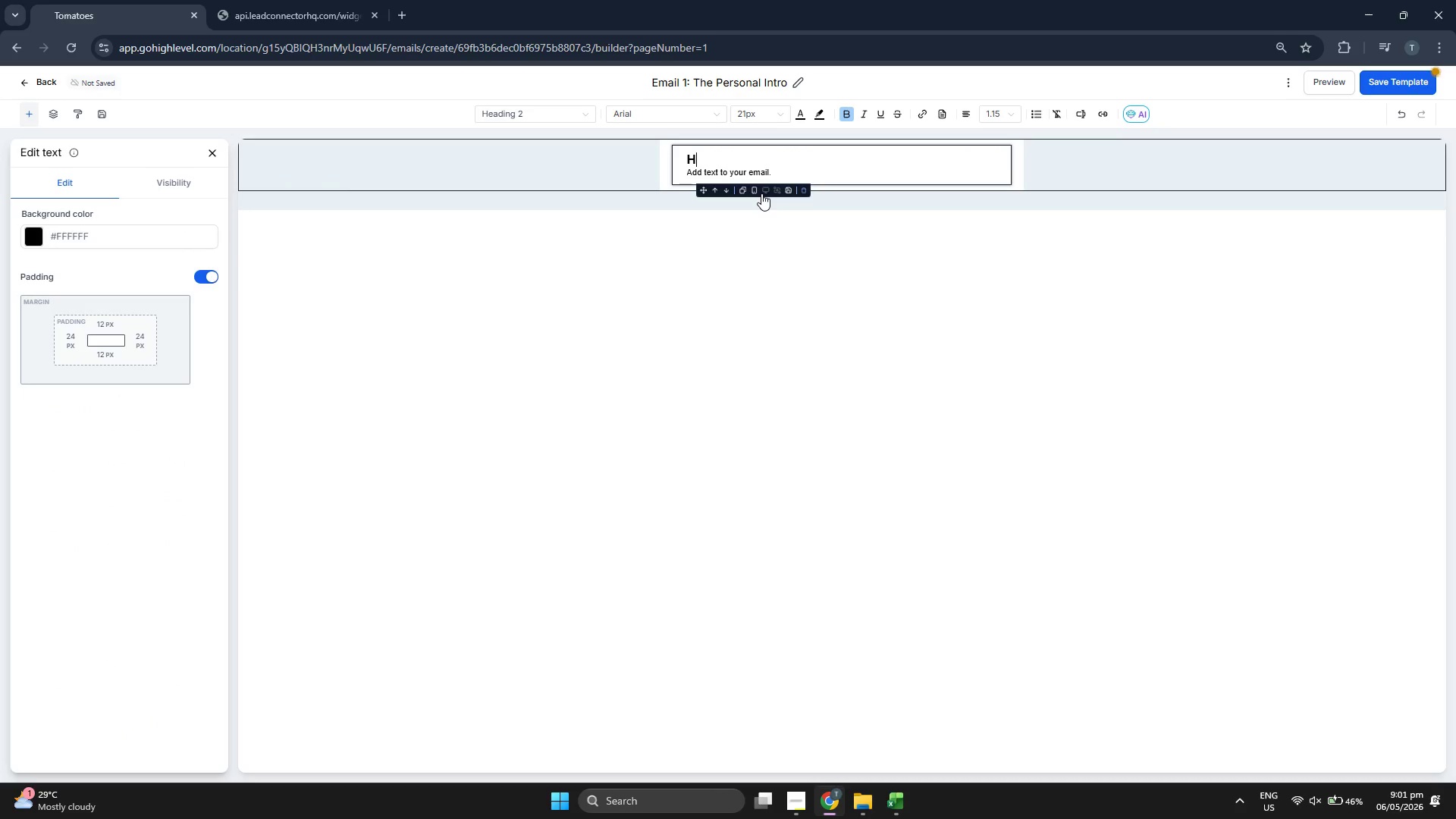 
key(Backspace)
 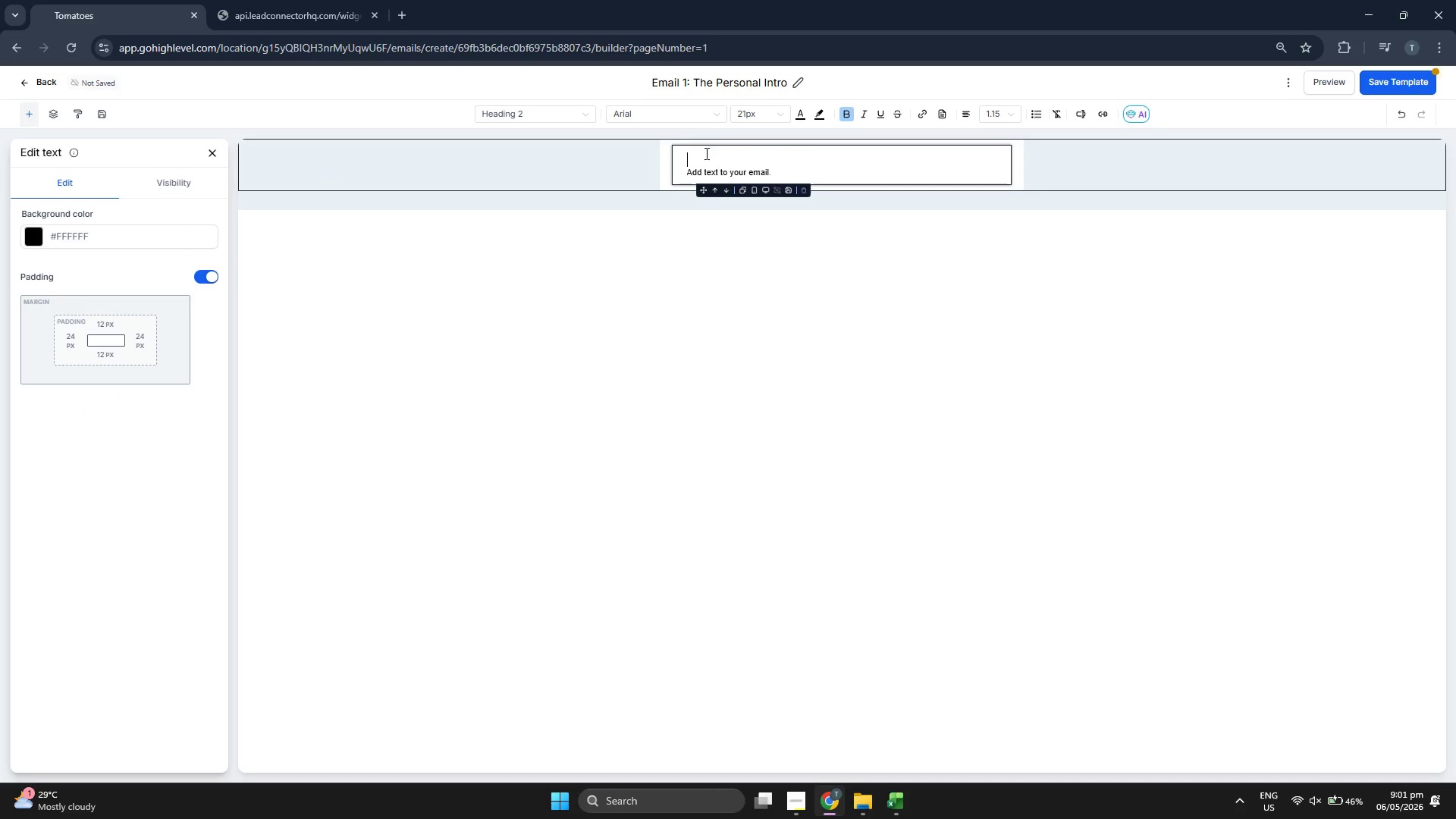 
left_click([662, 111])
 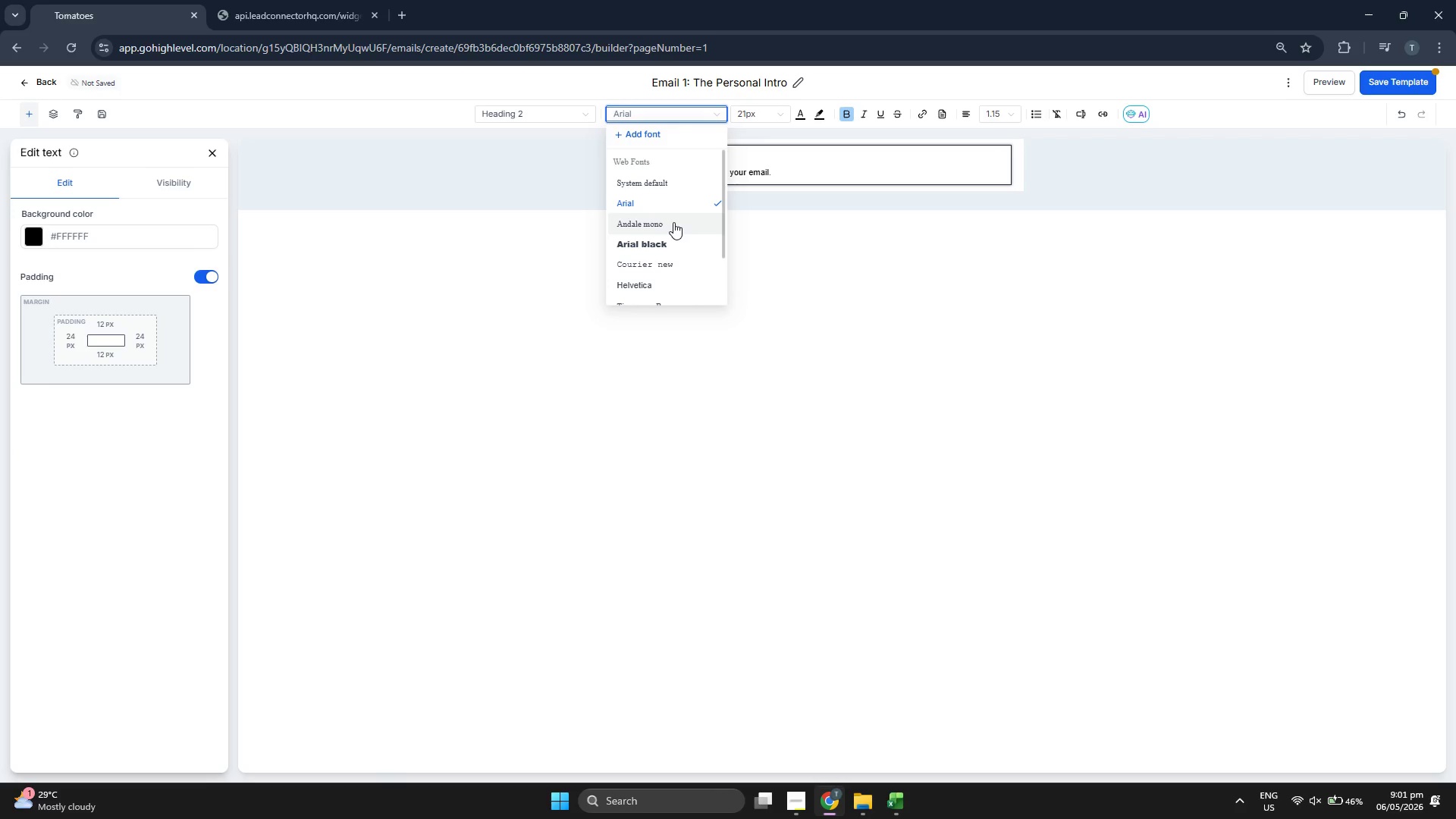 
left_click([640, 133])
 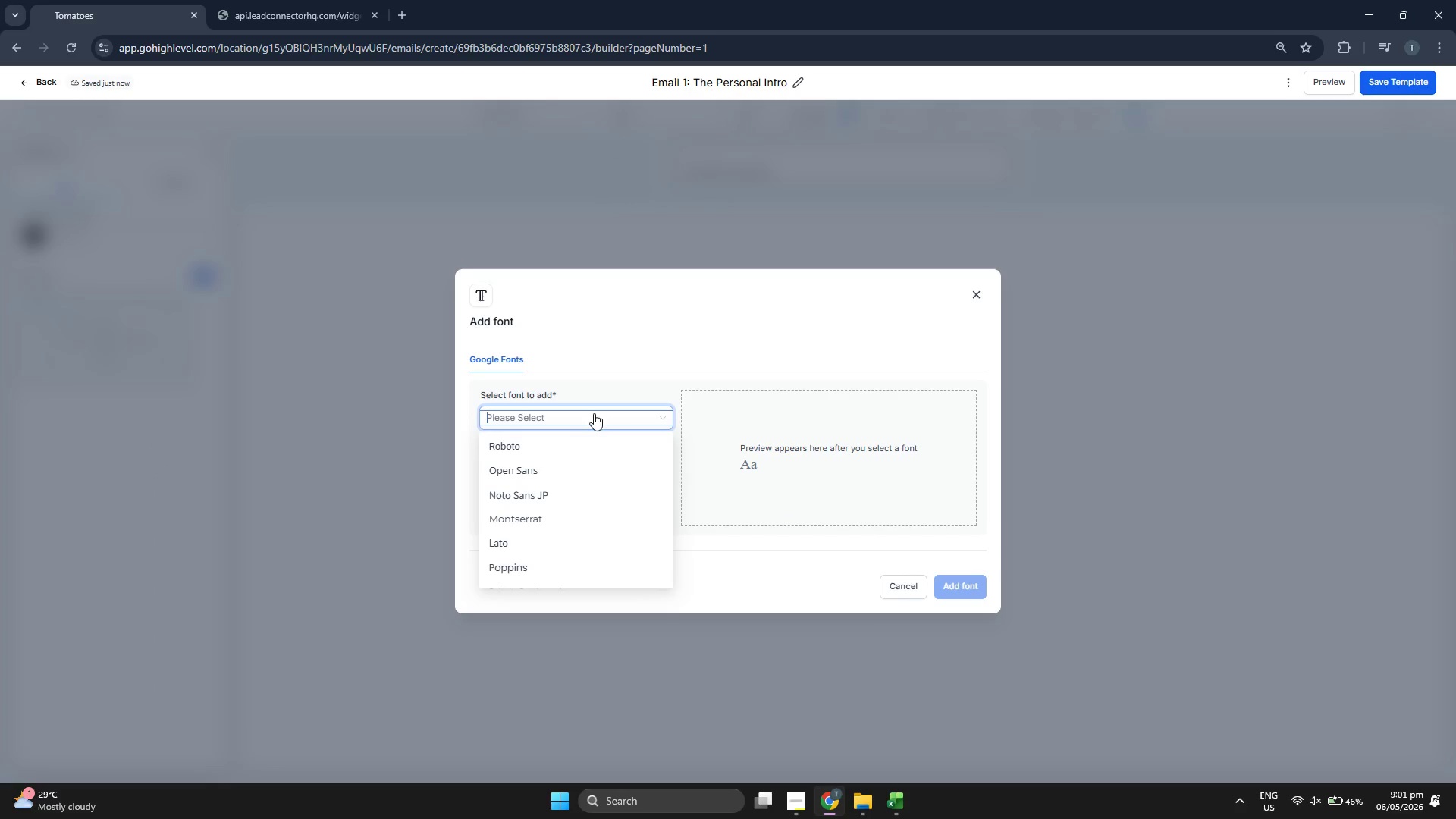 
scroll: coordinate [563, 489], scroll_direction: down, amount: 7.0
 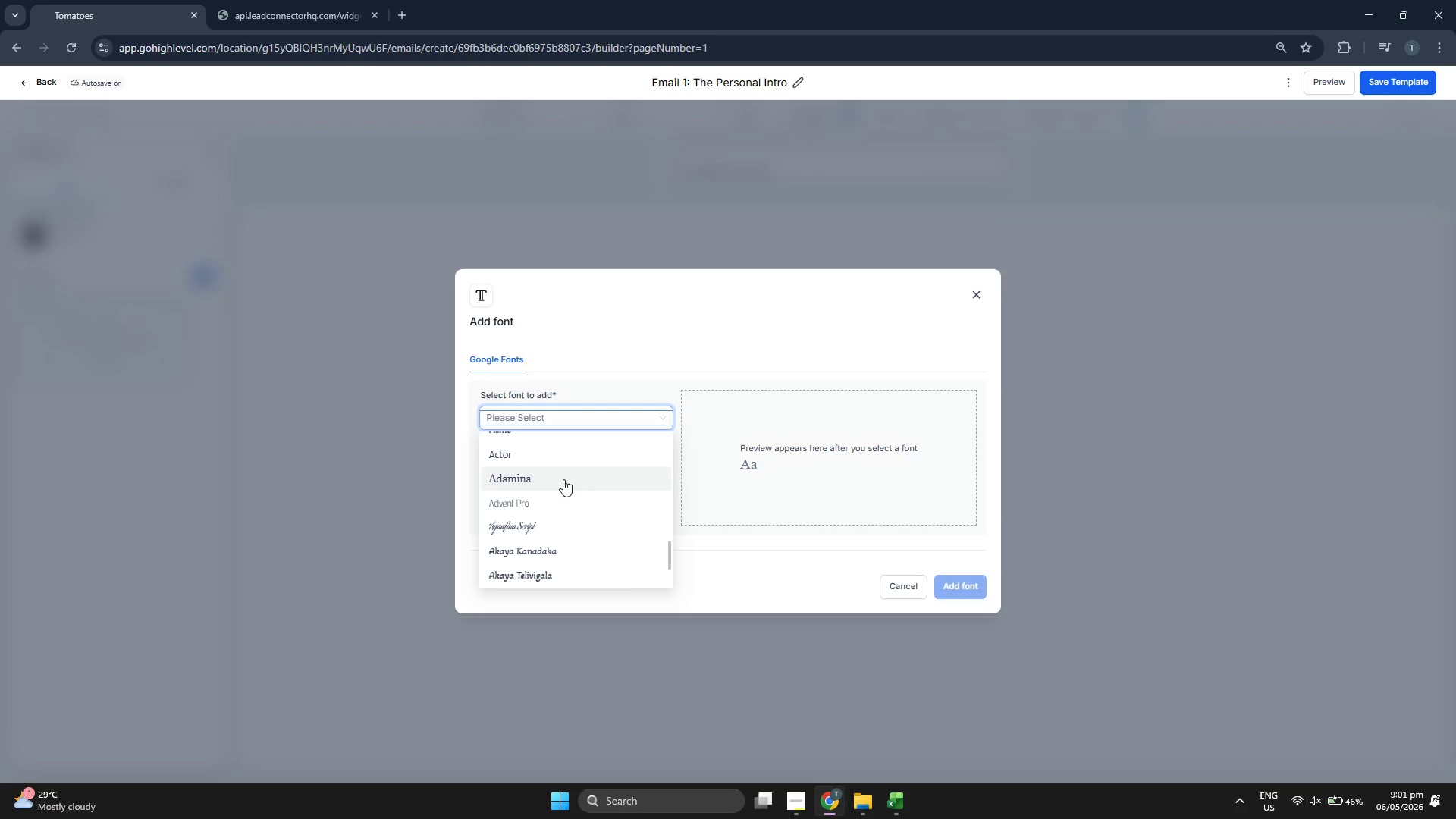 
scroll: coordinate [563, 476], scroll_direction: down, amount: 5.0
 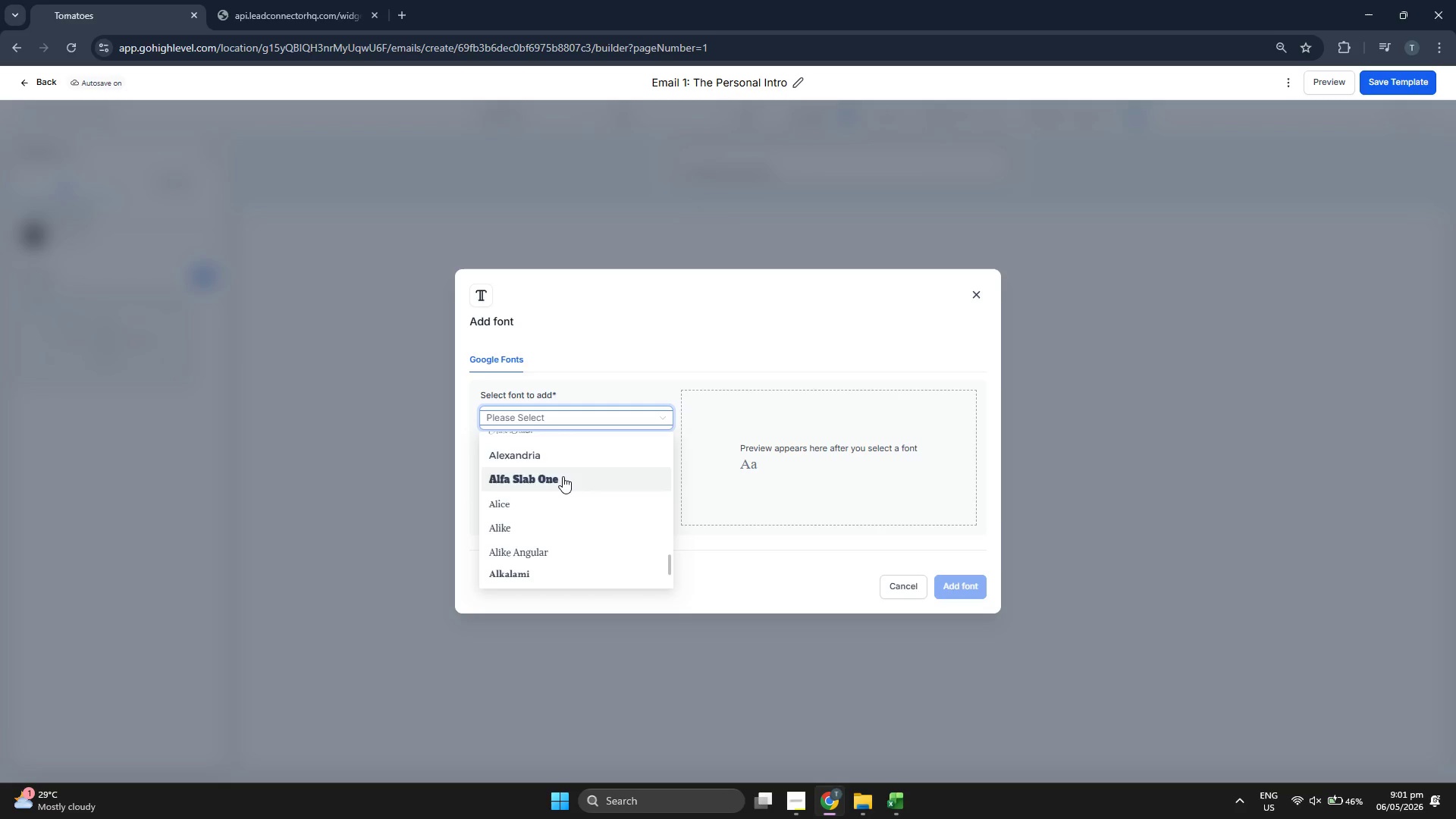 
scroll: coordinate [563, 477], scroll_direction: down, amount: 5.0
 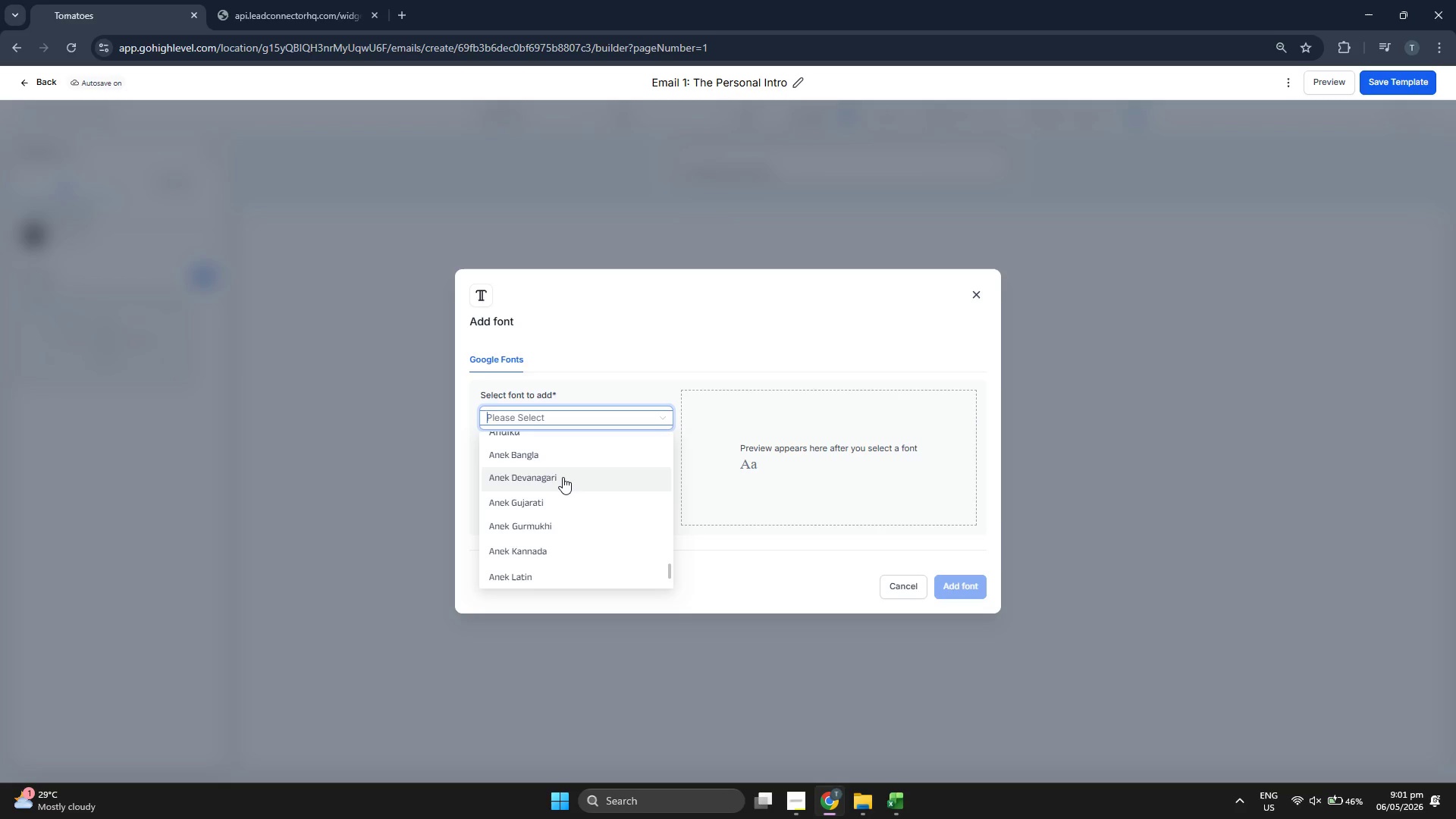 
scroll: coordinate [563, 477], scroll_direction: down, amount: 5.0
 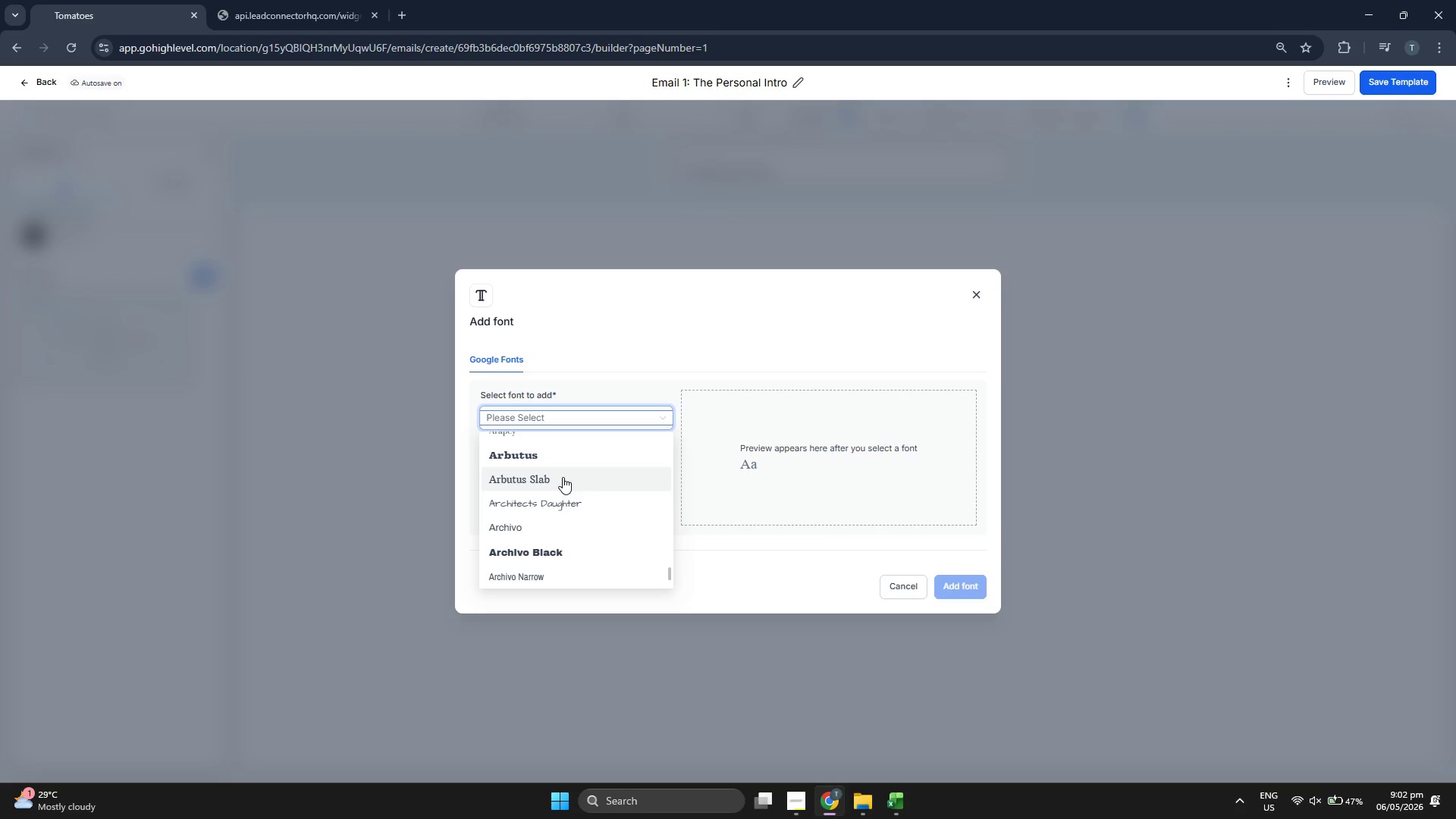 
scroll: coordinate [563, 477], scroll_direction: down, amount: 5.0
 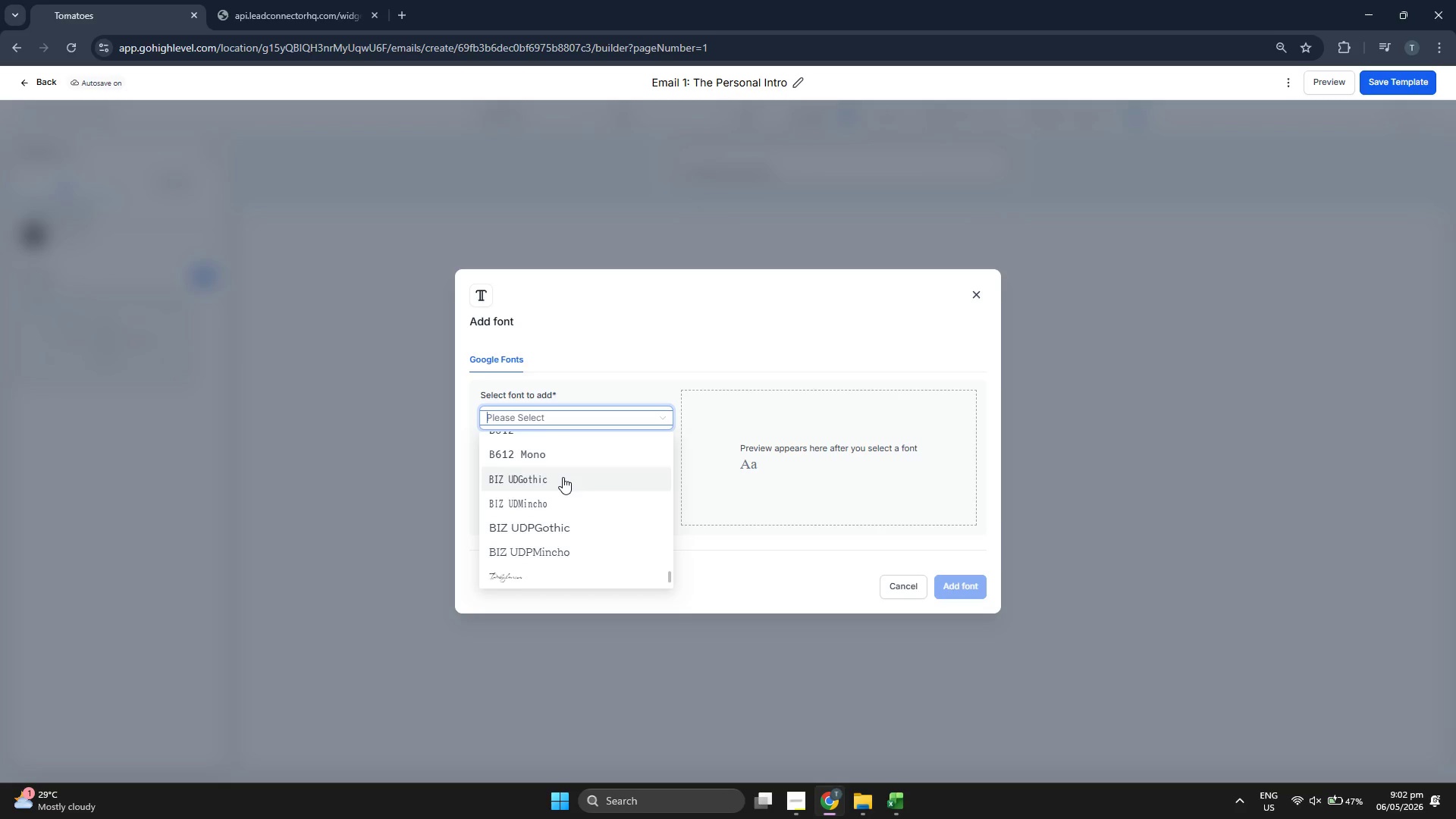 
scroll: coordinate [563, 478], scroll_direction: down, amount: 5.0
 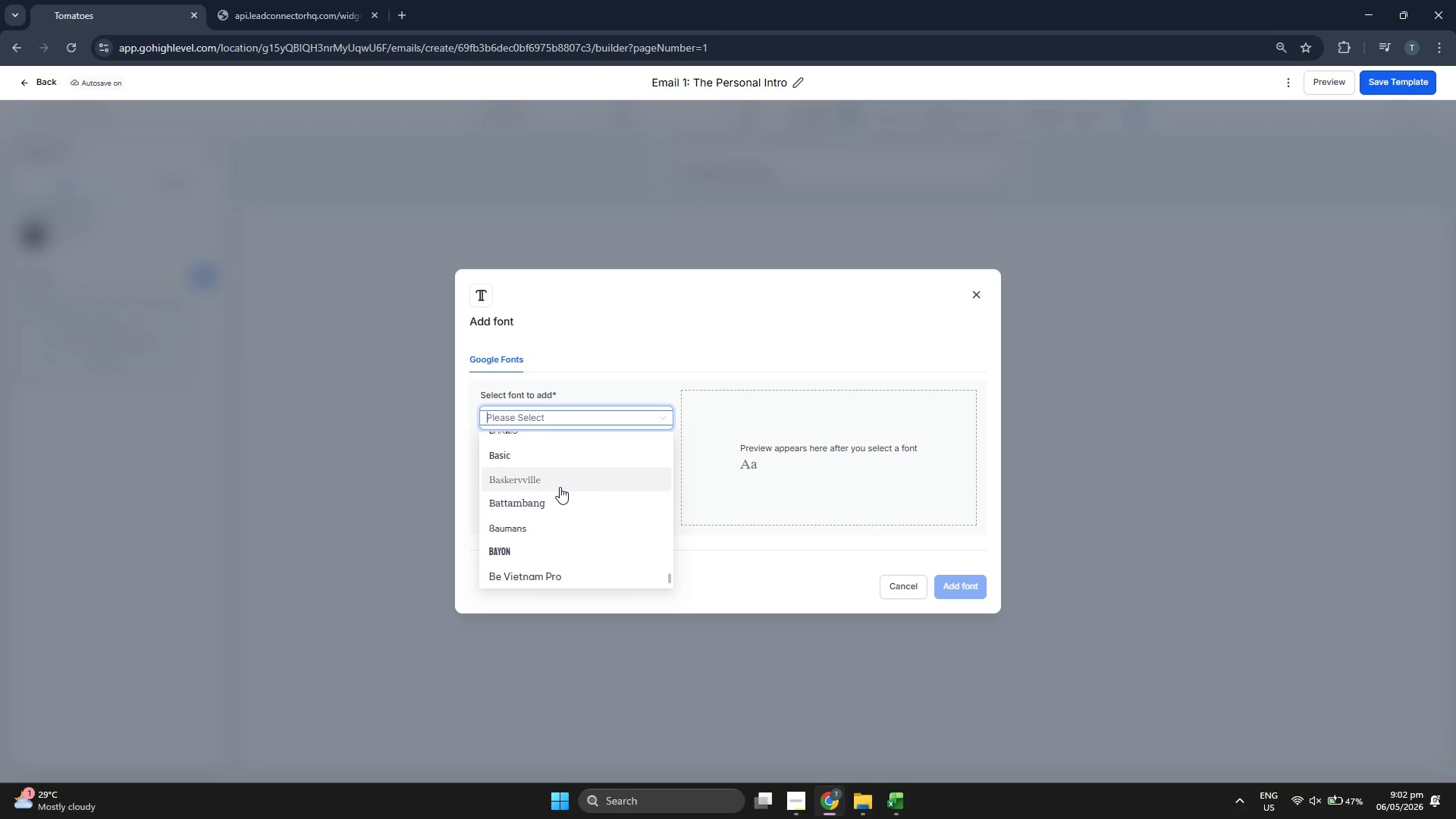 
scroll: coordinate [561, 484], scroll_direction: down, amount: 5.0
 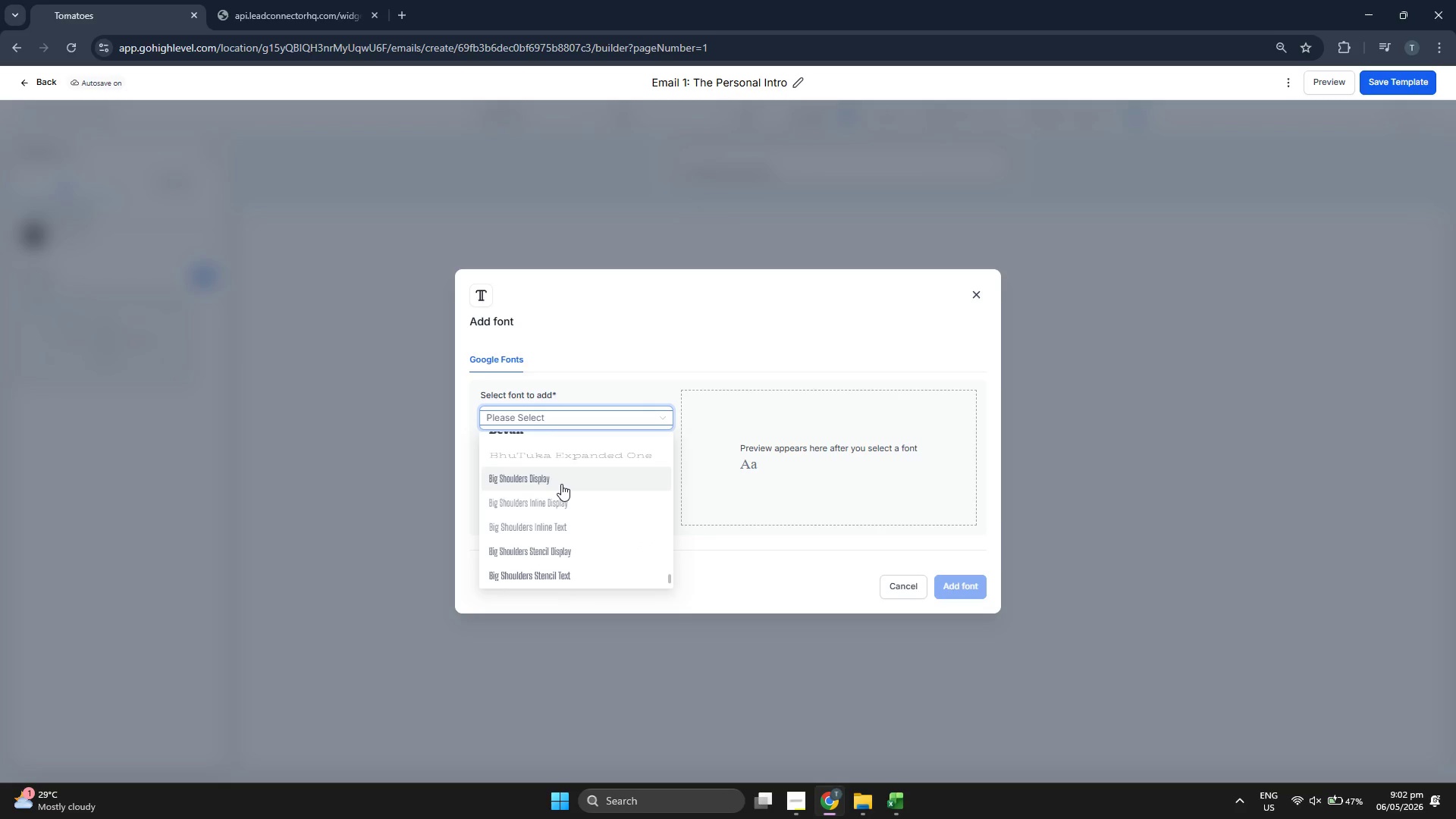 
scroll: coordinate [561, 484], scroll_direction: down, amount: 5.0
 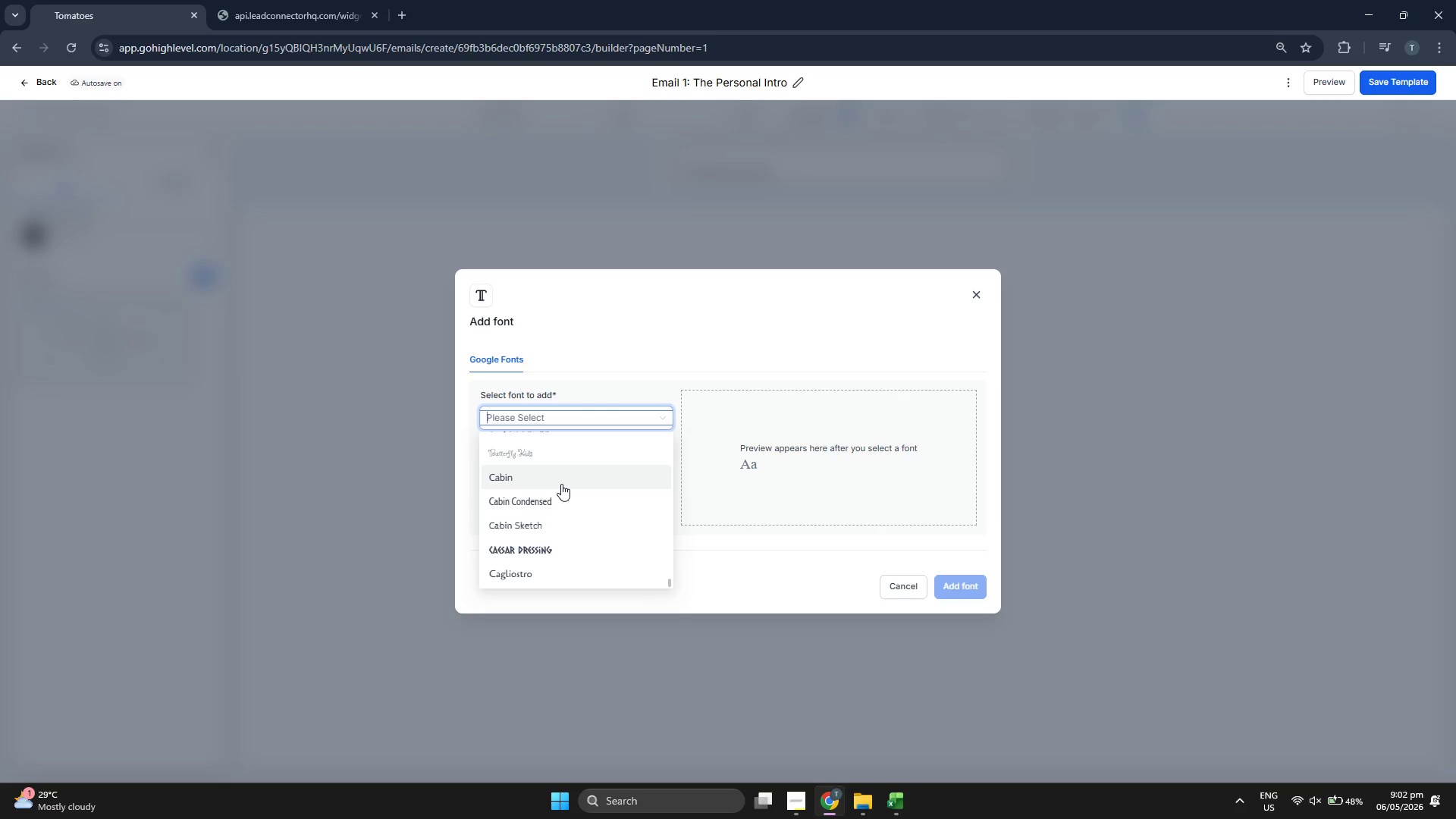 
scroll: coordinate [561, 484], scroll_direction: down, amount: 5.0
 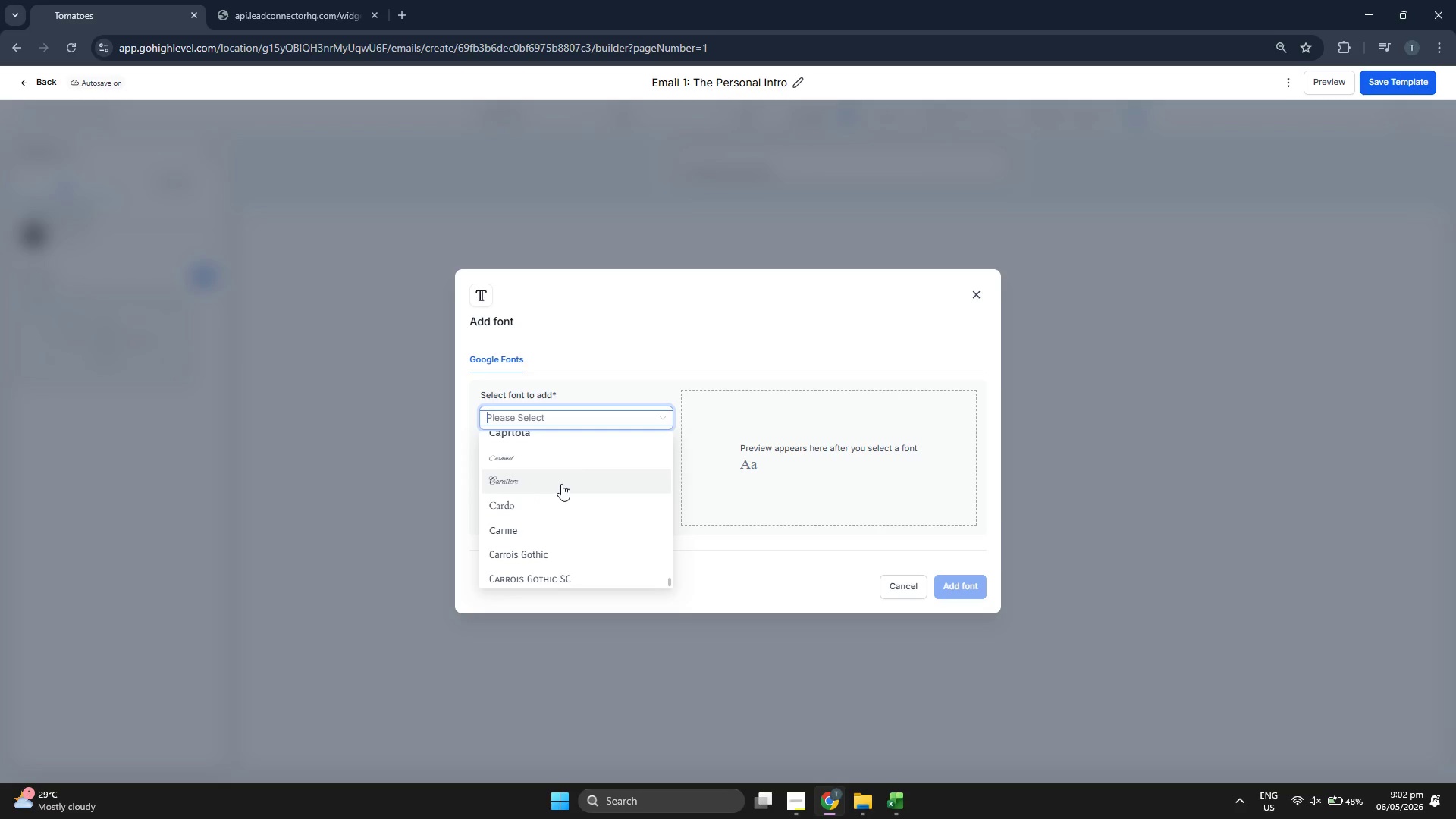 
scroll: coordinate [562, 484], scroll_direction: down, amount: 5.0
 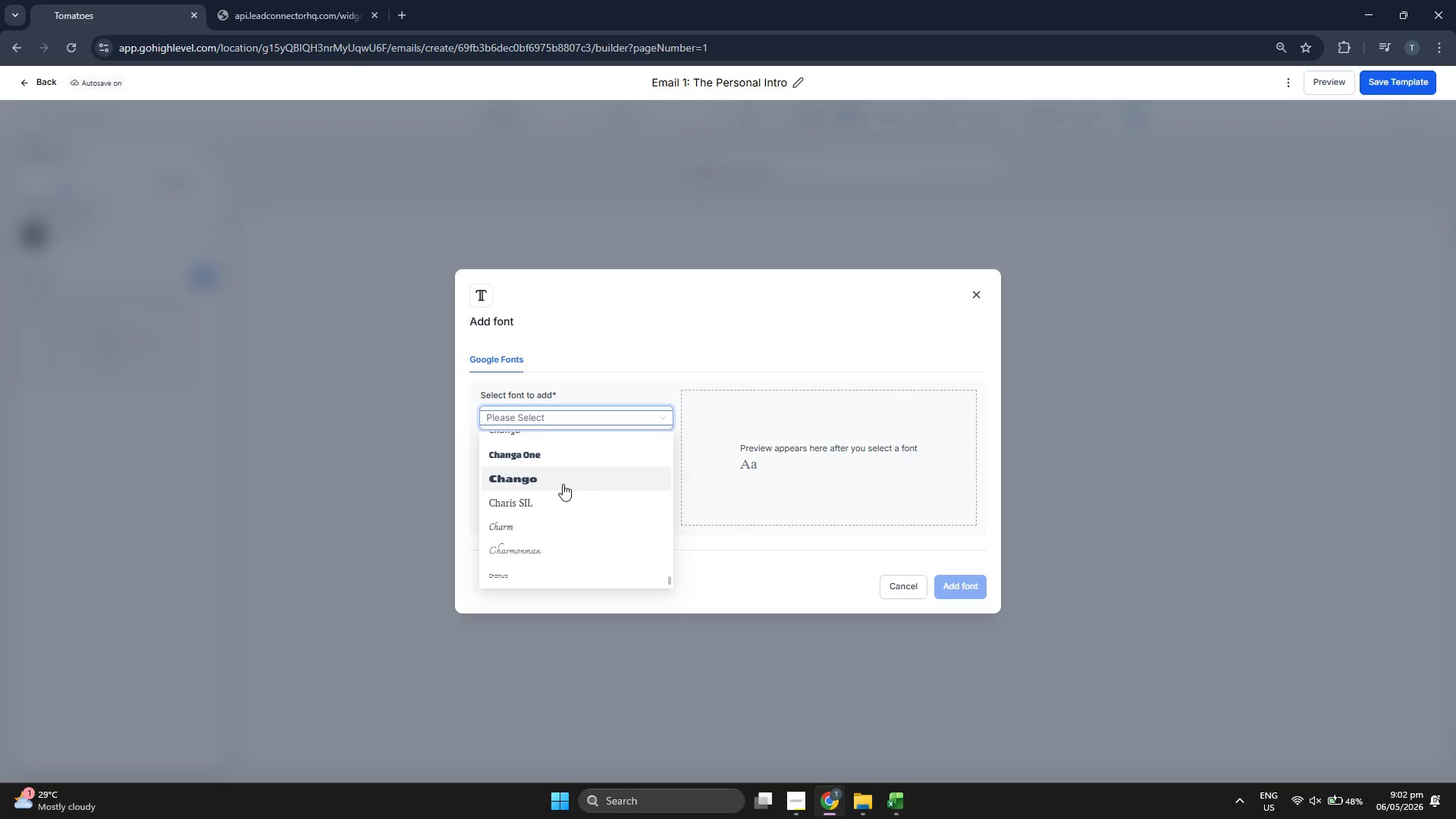 
scroll: coordinate [562, 485], scroll_direction: down, amount: 5.0
 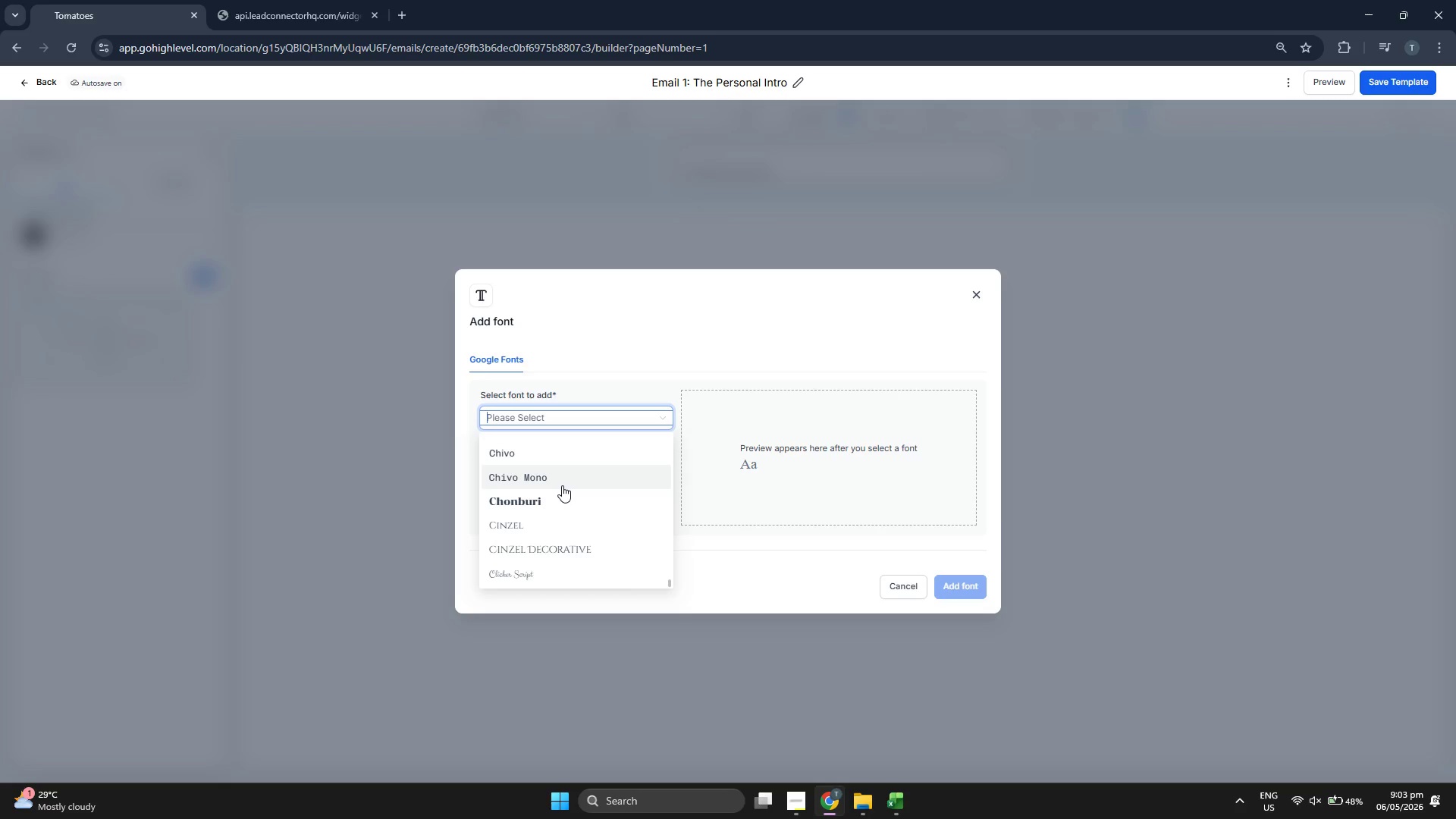 
scroll: coordinate [562, 485], scroll_direction: down, amount: 5.0
 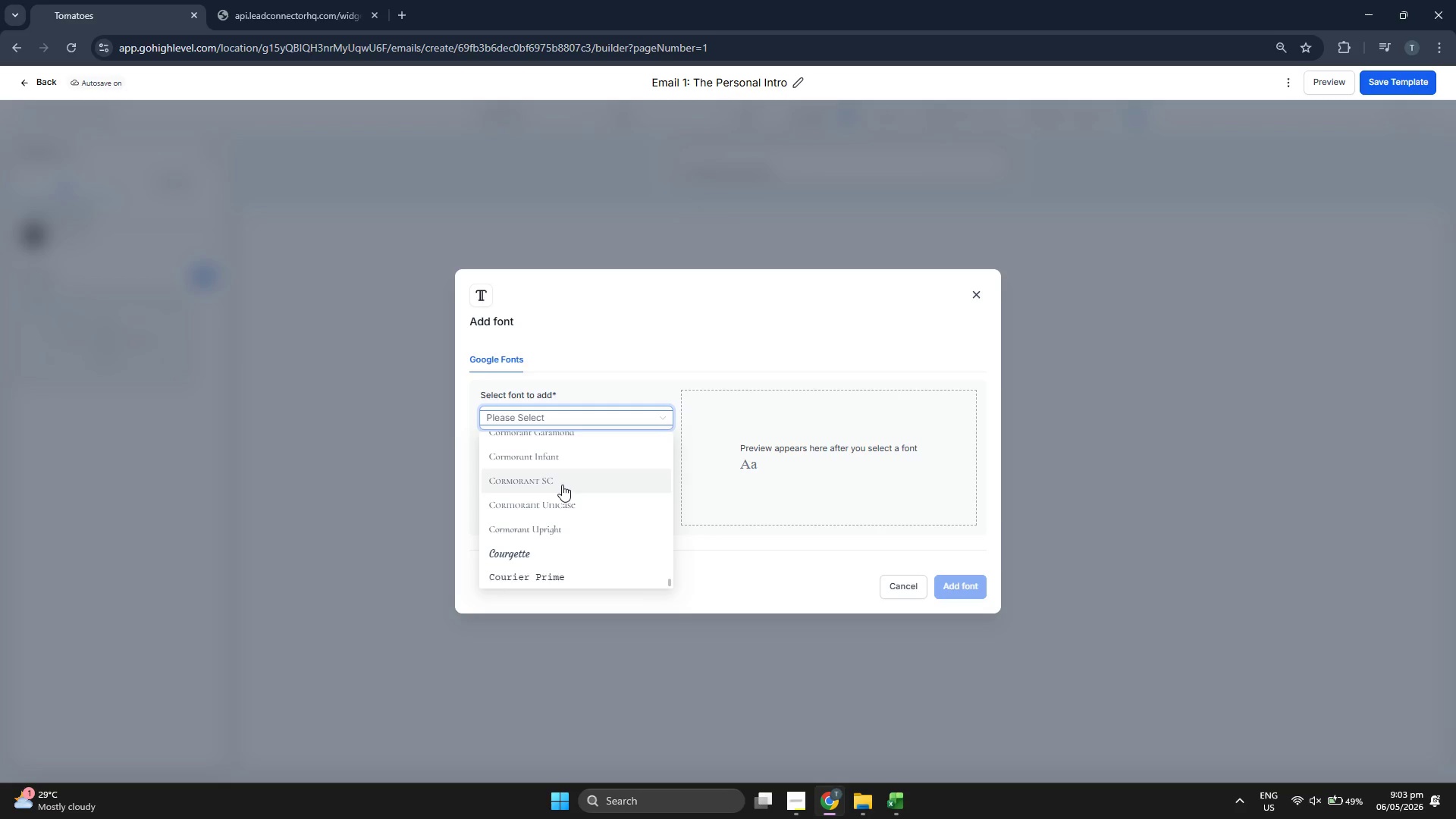 
scroll: coordinate [562, 485], scroll_direction: down, amount: 5.0
 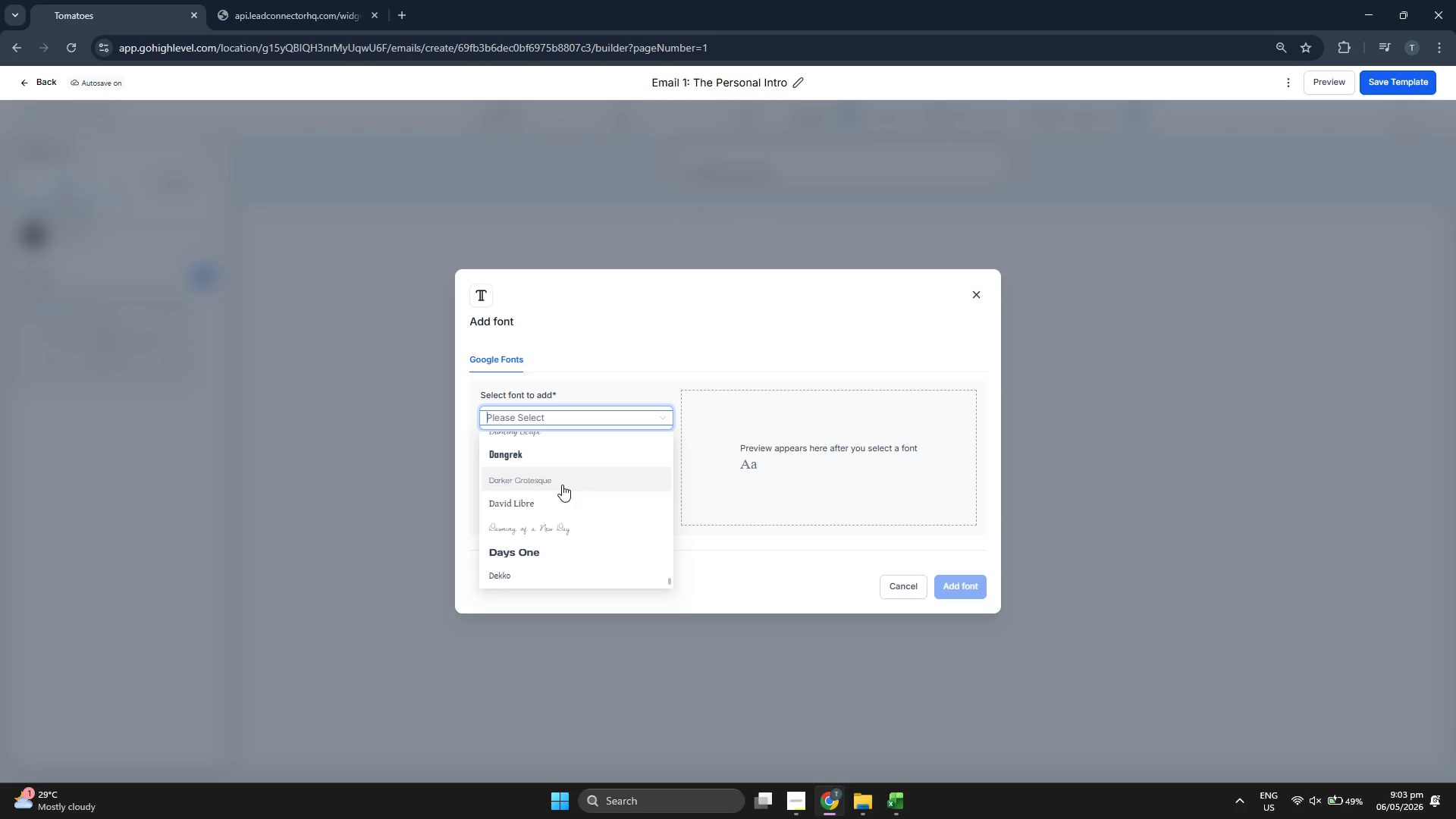 
scroll: coordinate [564, 483], scroll_direction: down, amount: 3.0
 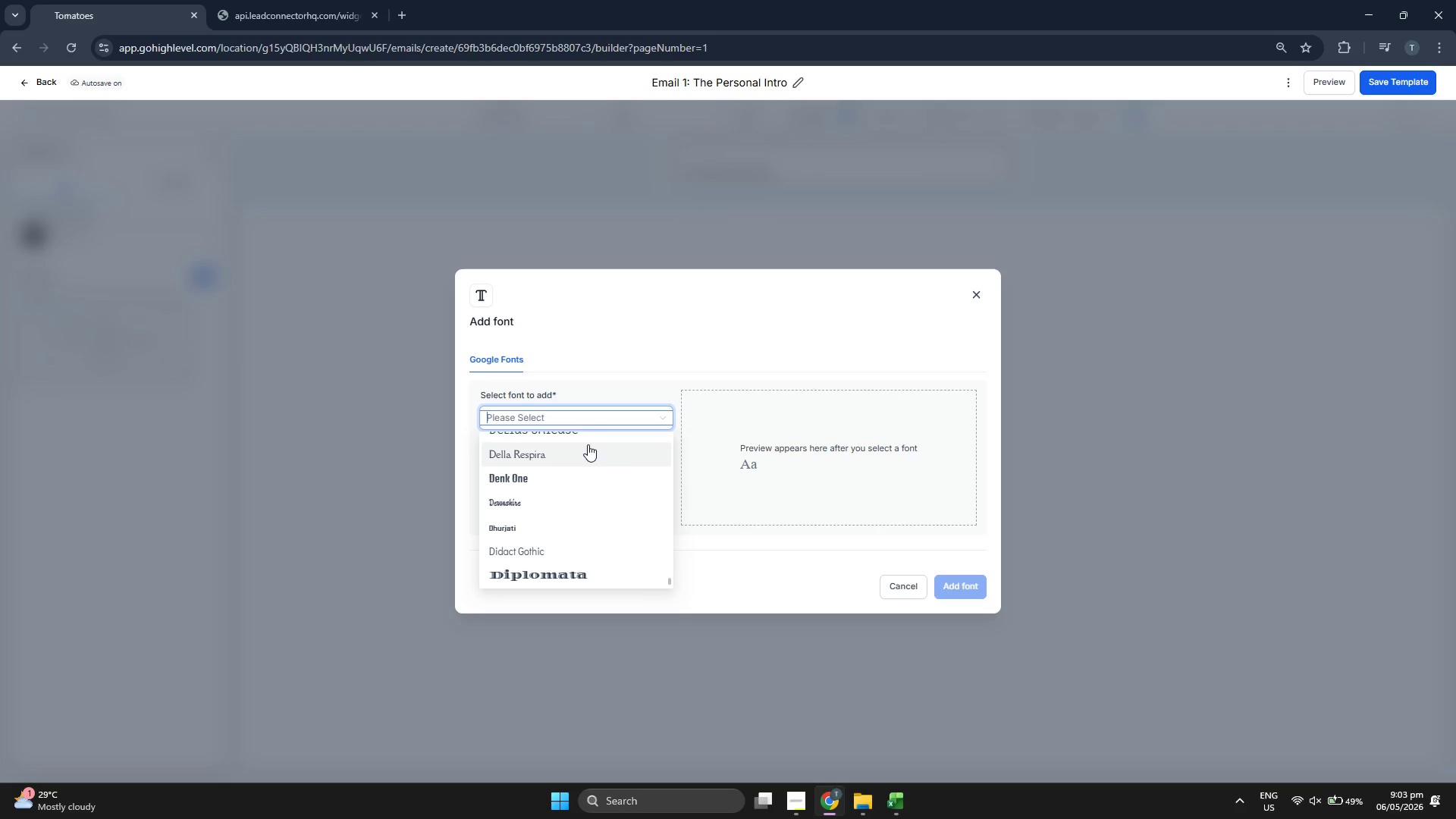 
type(Play)
 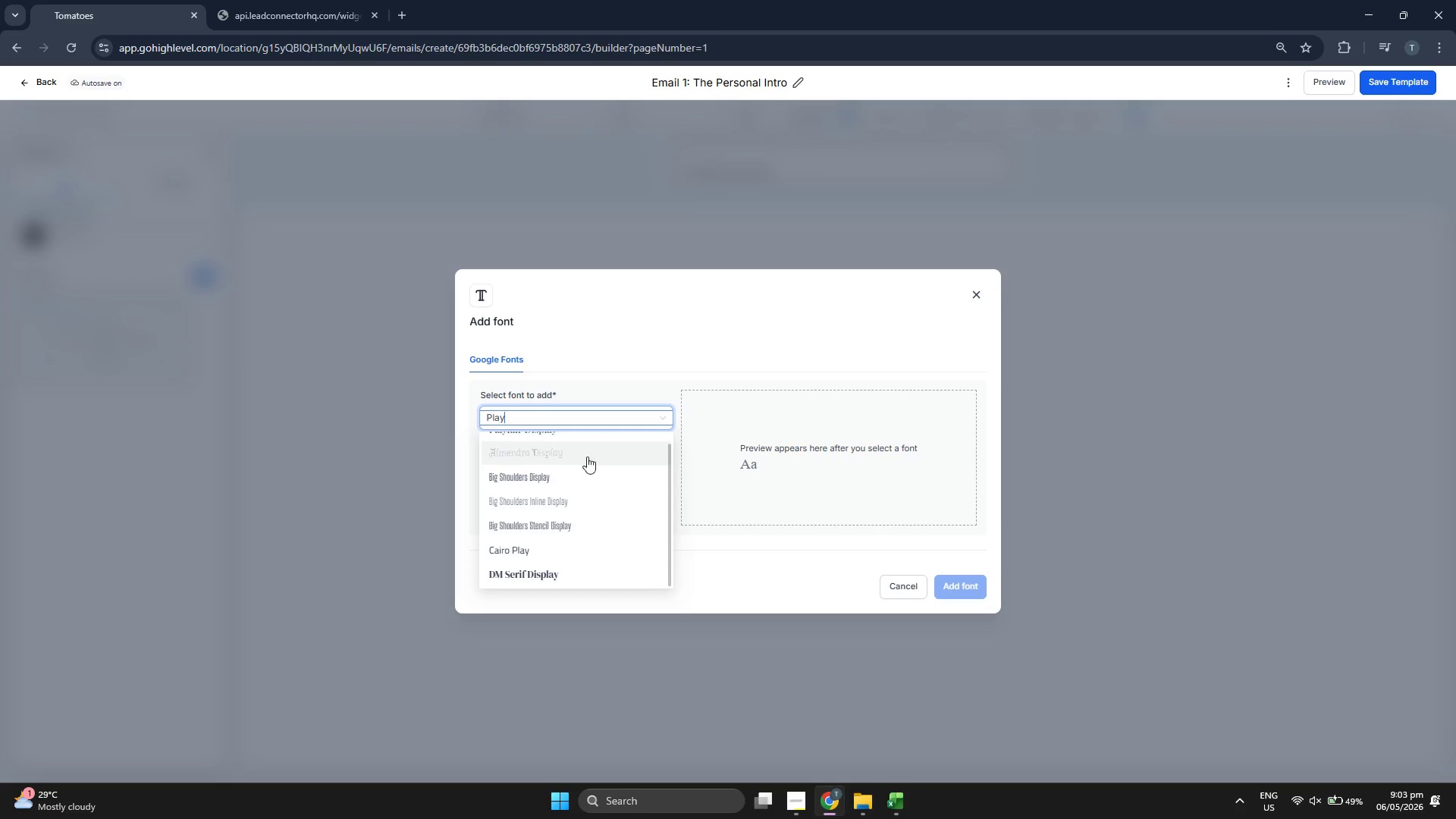 
scroll: coordinate [585, 474], scroll_direction: up, amount: 1.0
 